 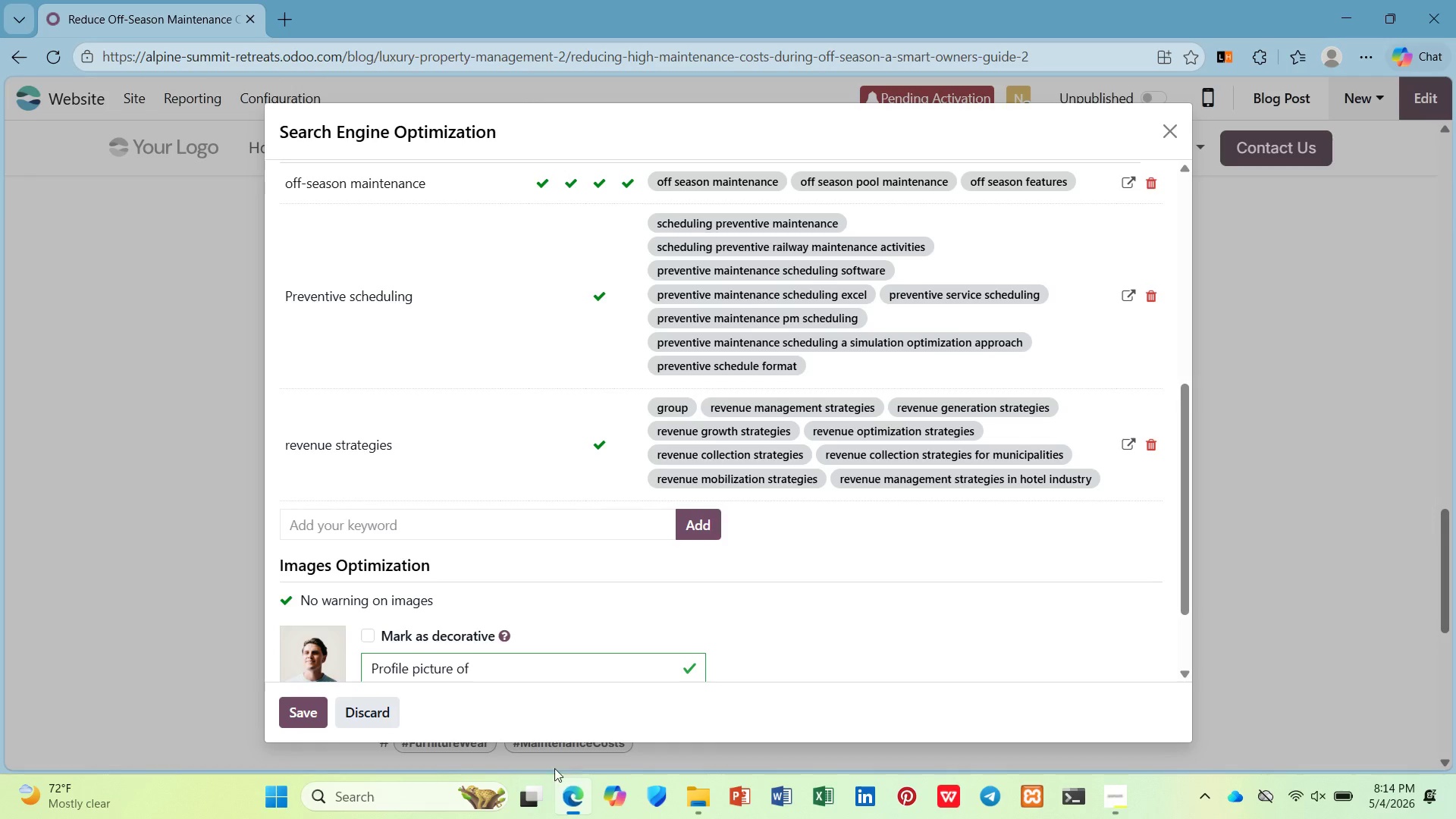 
key(Control+V)
 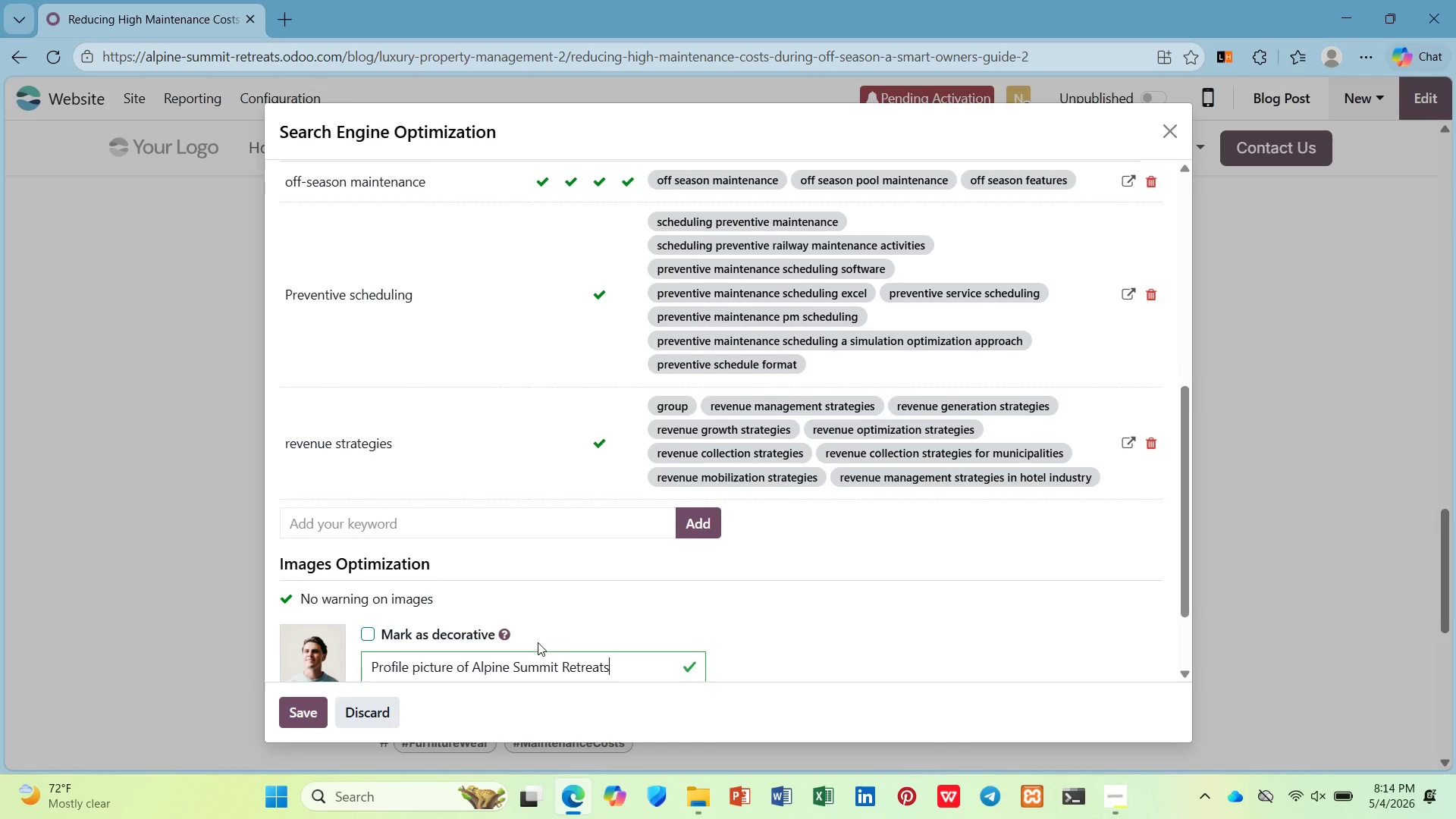 
scroll: coordinate [538, 642], scroll_direction: down, amount: 2.0
 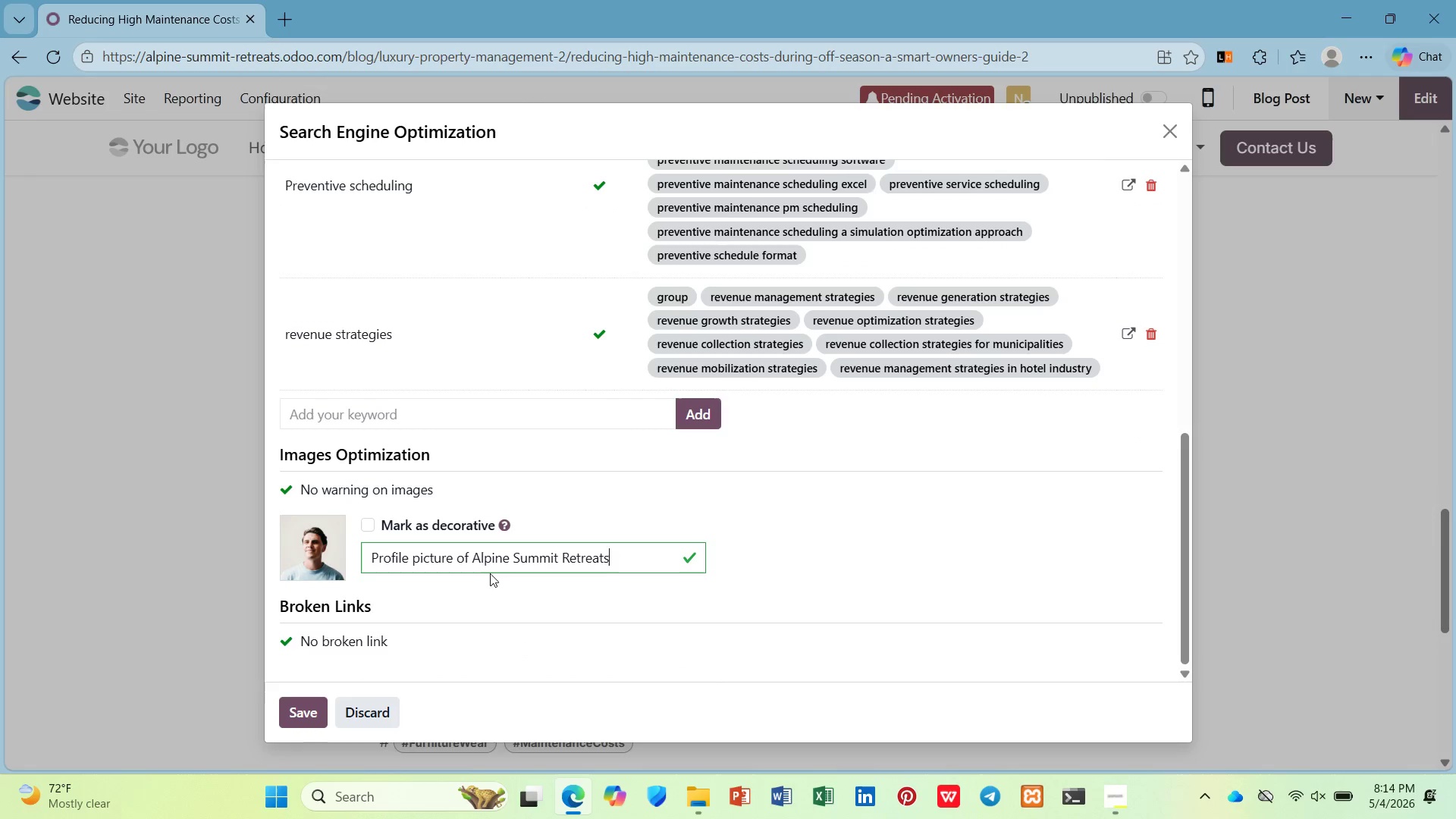 
left_click([471, 557])
 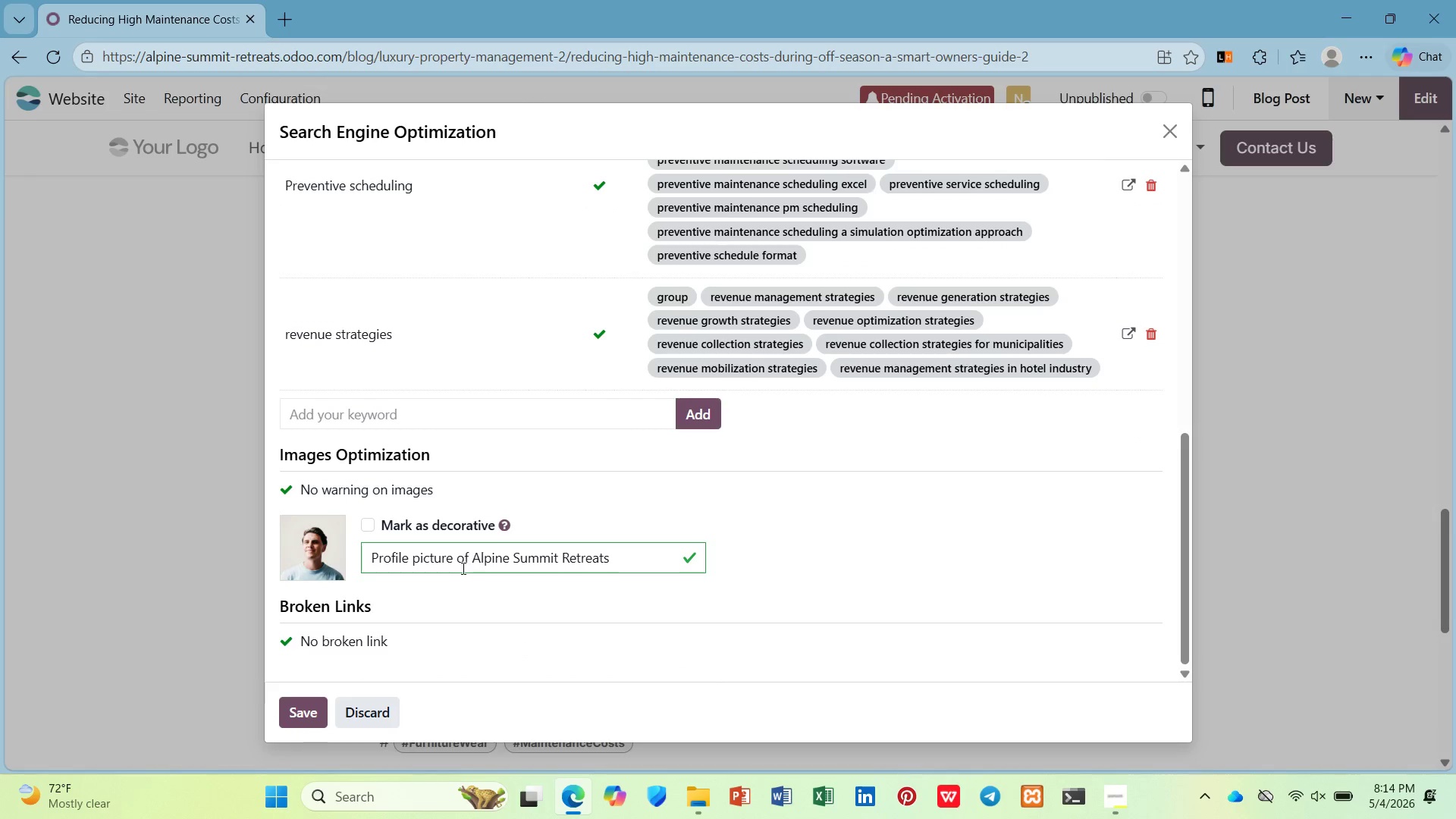 
type(CEO of )
 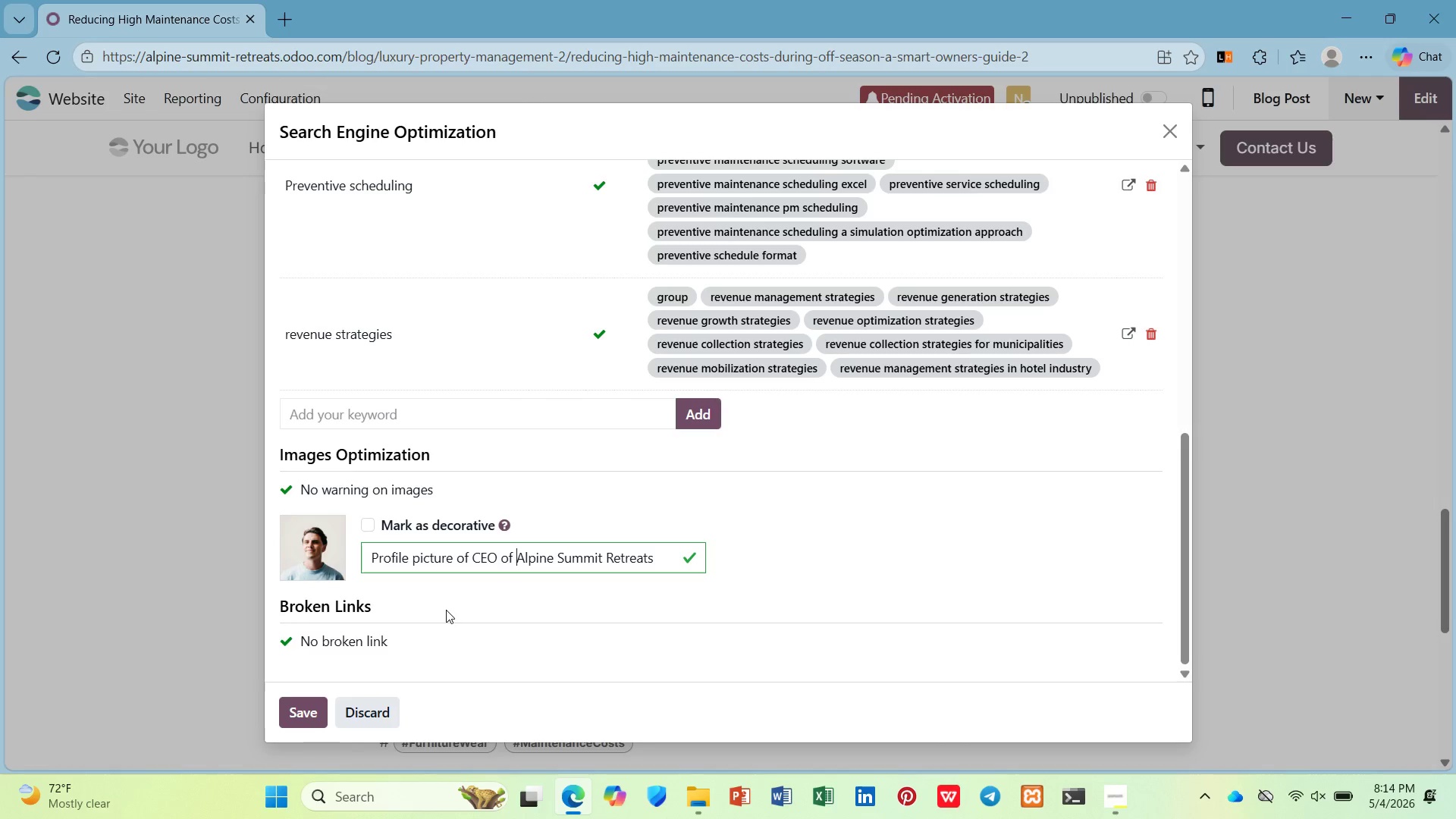 
scroll: coordinate [444, 610], scroll_direction: down, amount: 2.0
 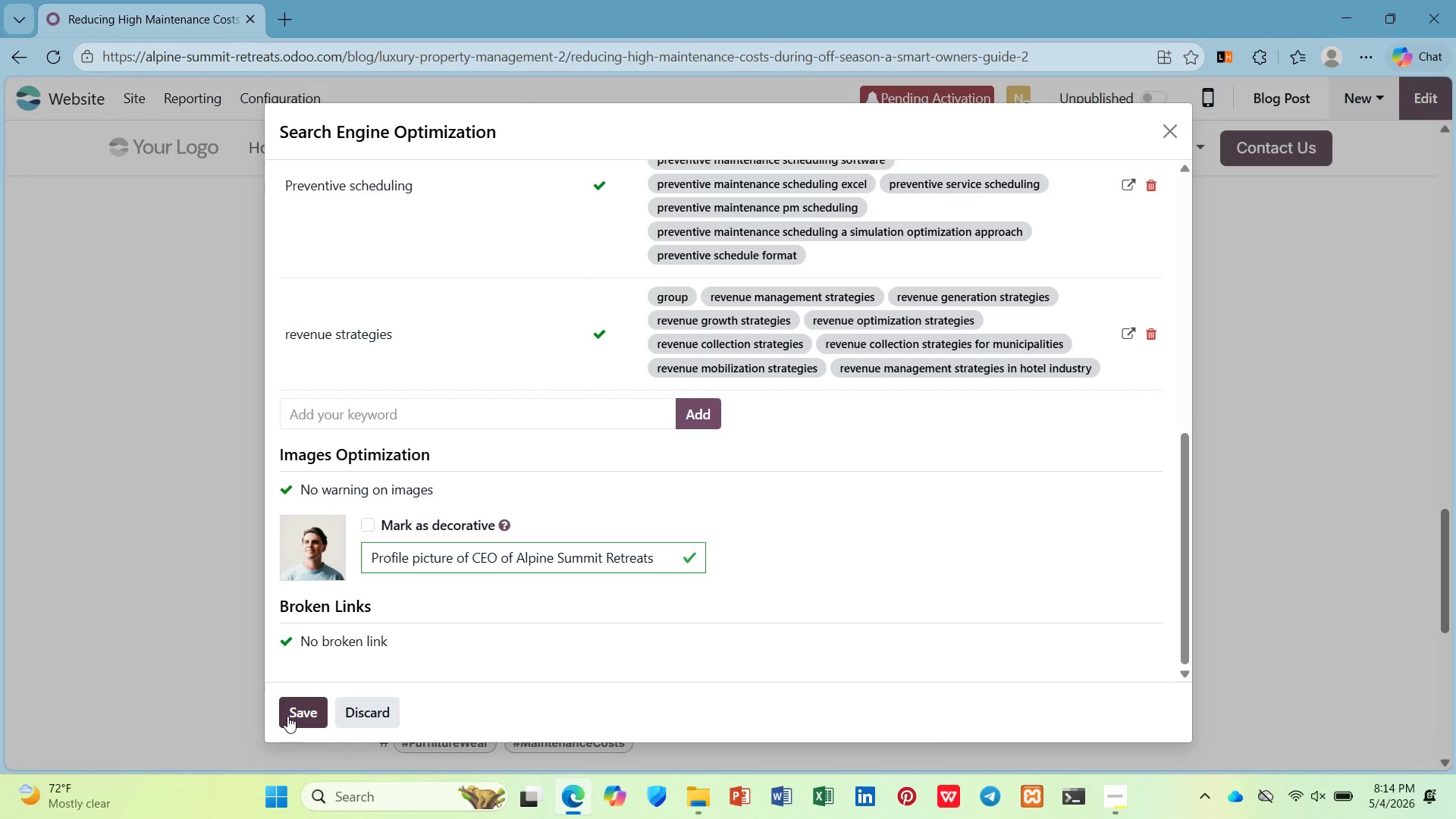 
left_click([287, 716])
 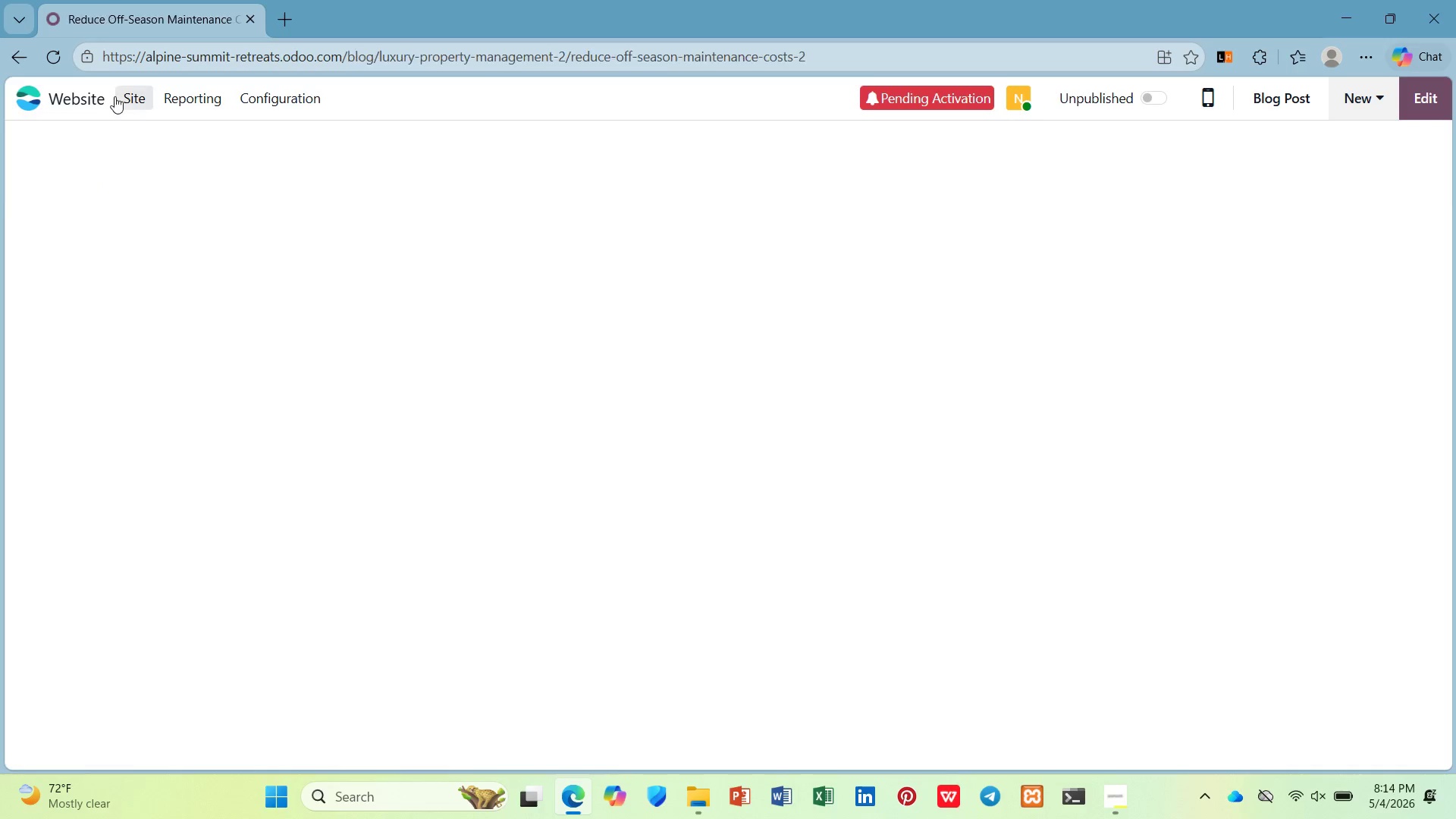 
left_click([122, 96])
 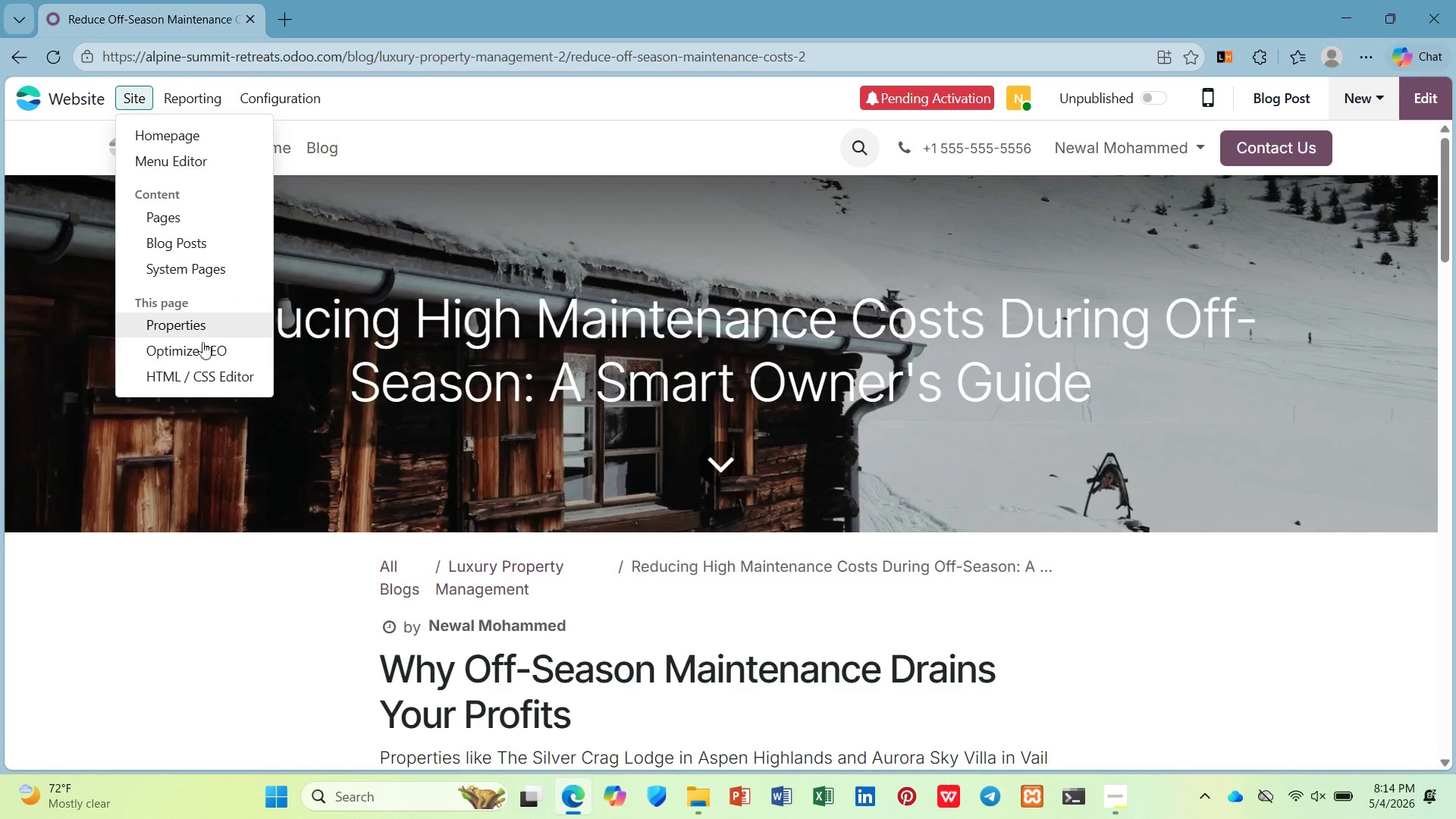 
left_click([205, 353])
 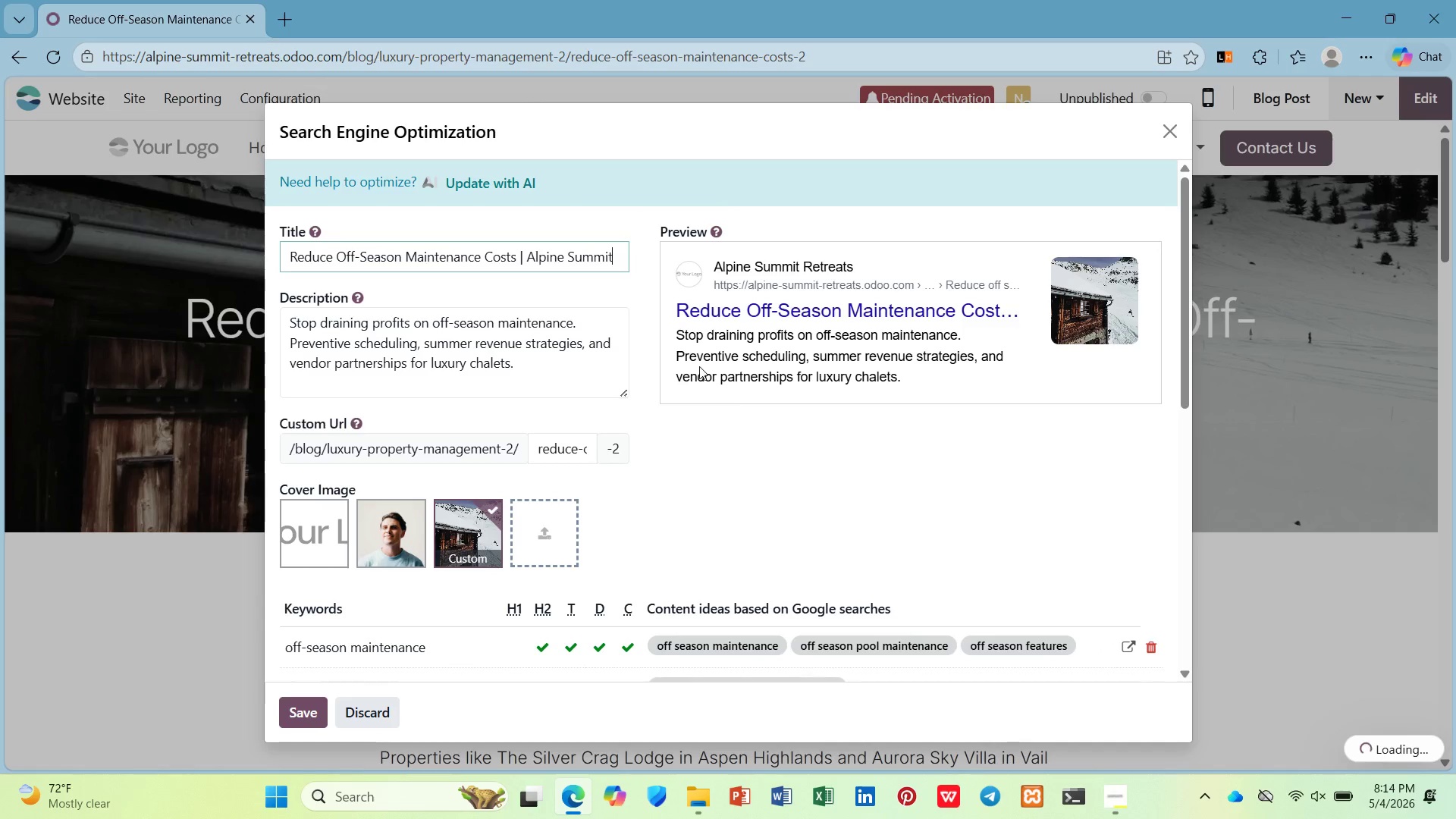 
hold_key(key=ShiftLeft, duration=1.47)
scroll: coordinate [779, 479], scroll_direction: down, amount: 5.0
 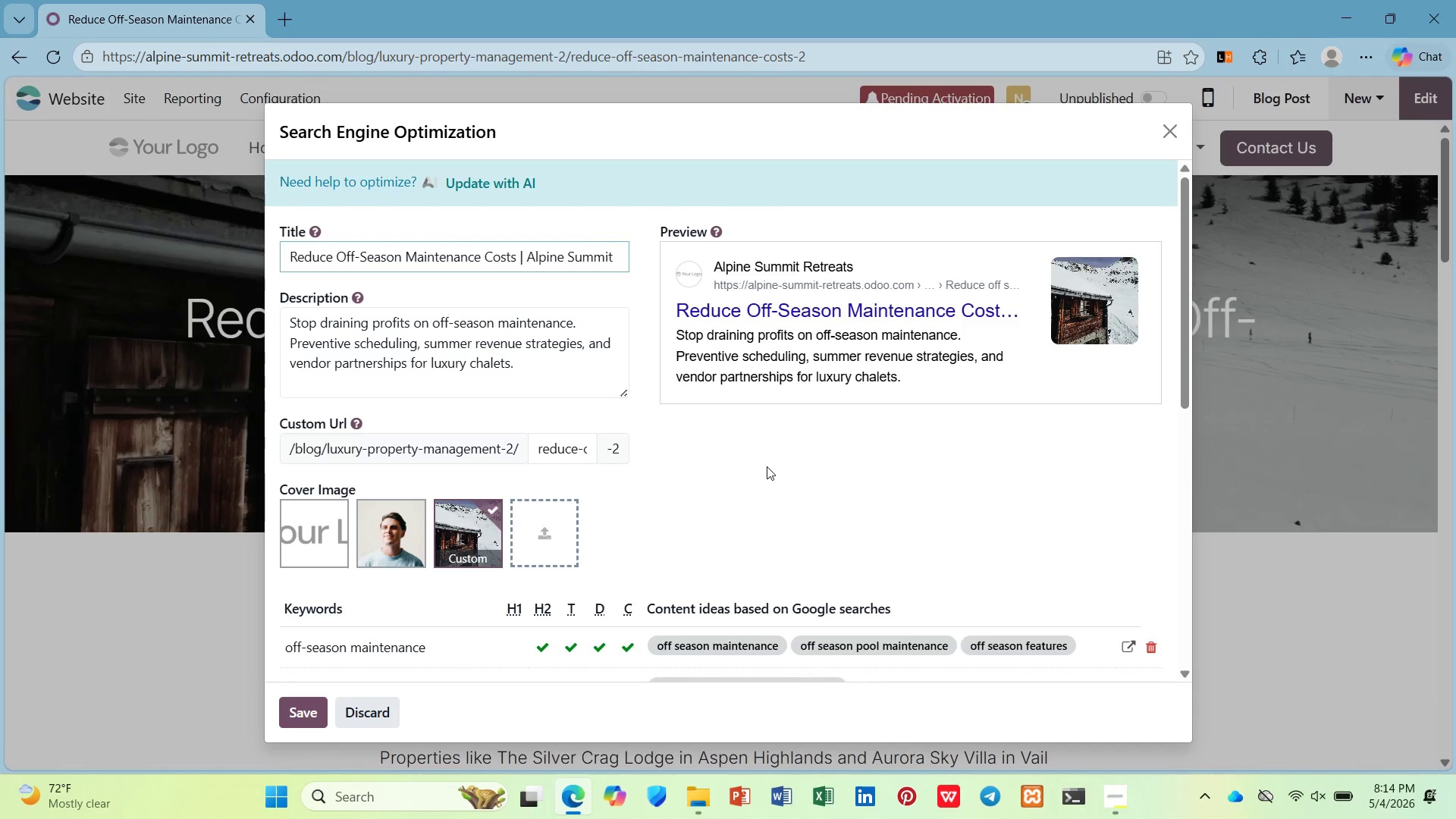 
hold_key(key=ControlLeft, duration=0.78)
scroll: coordinate [767, 465], scroll_direction: down, amount: 4.0
 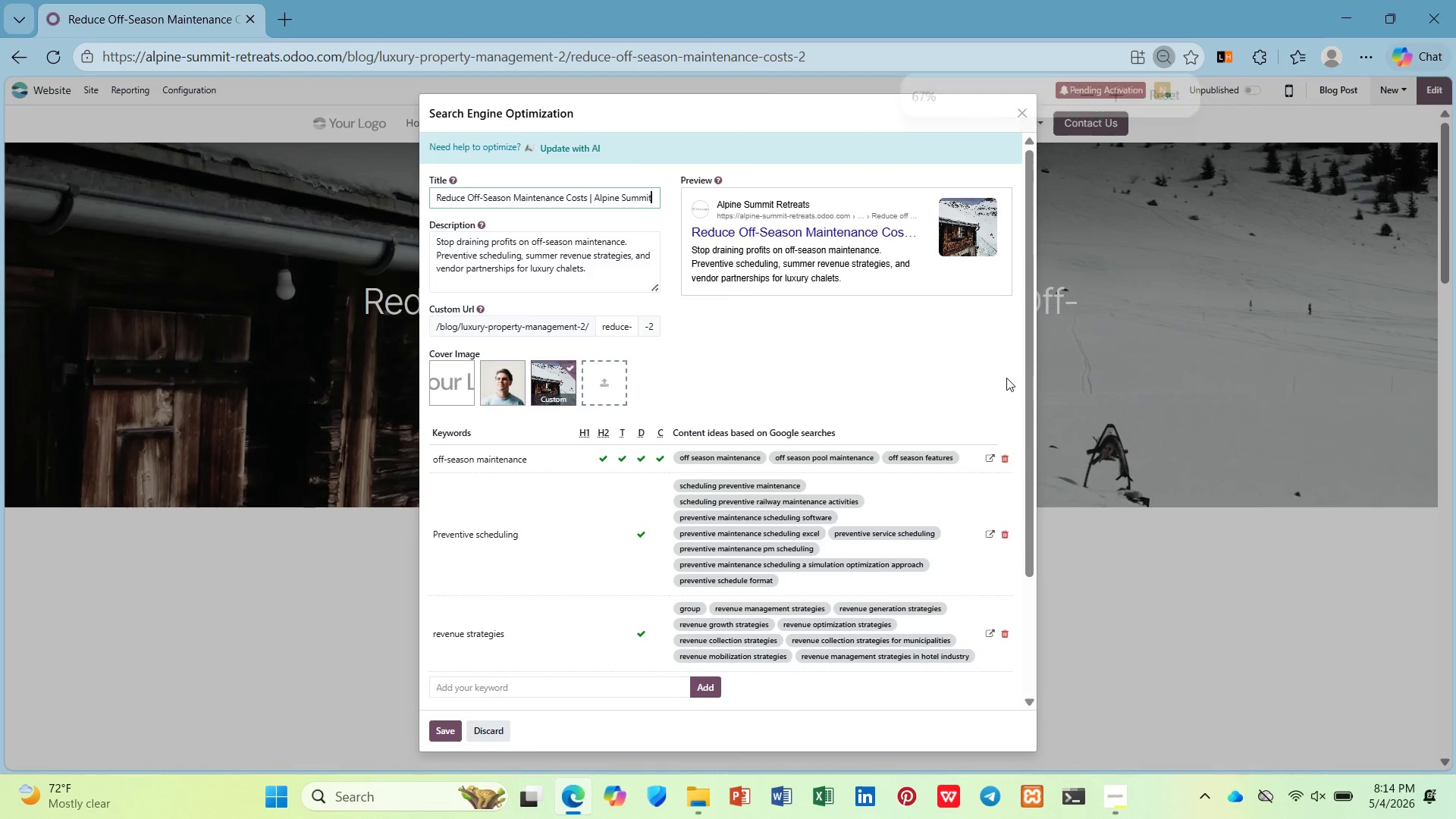 
left_click_drag(start_coordinate=[1029, 371], to_coordinate=[1031, 304])
 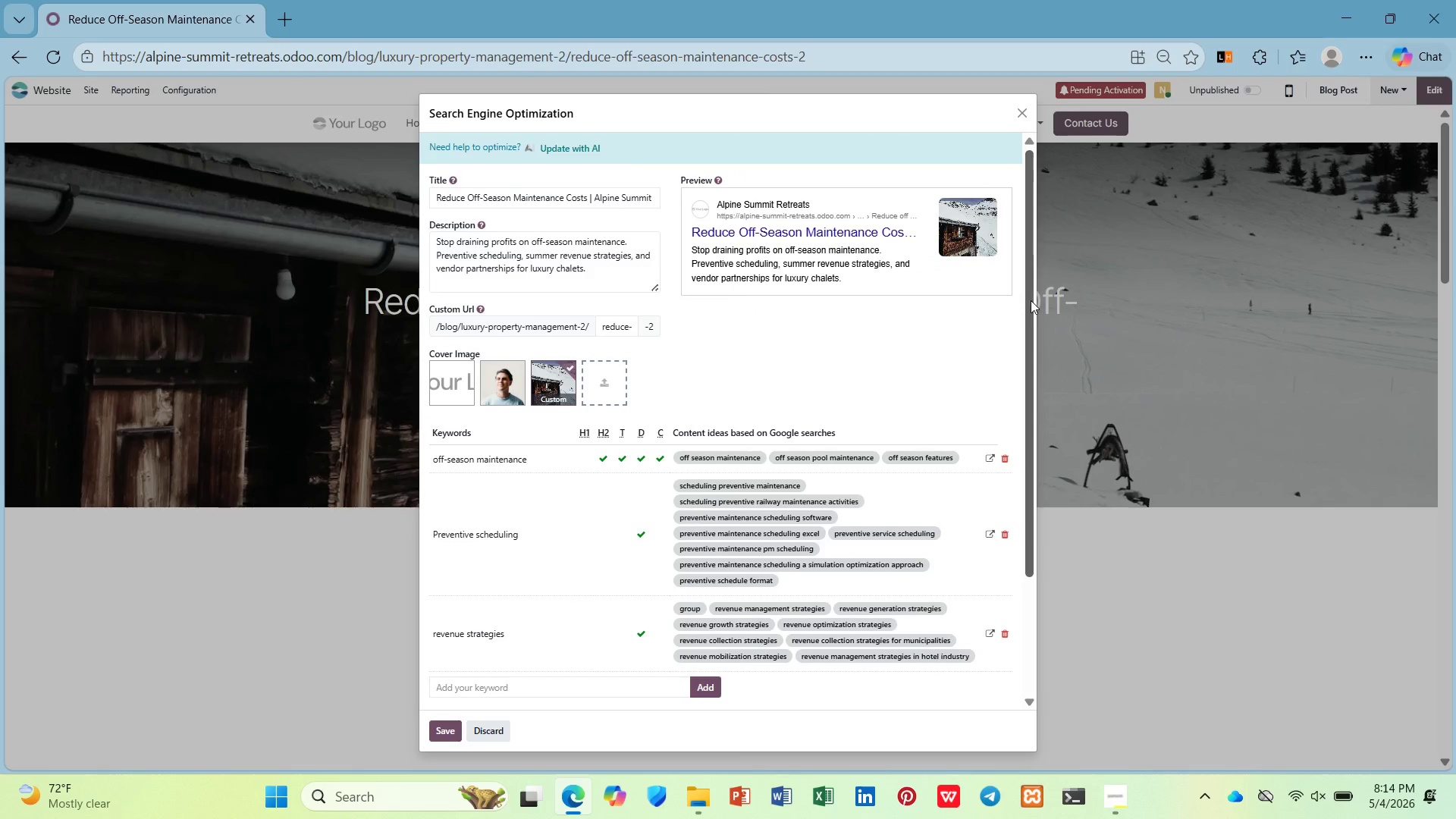 
left_click_drag(start_coordinate=[1031, 303], to_coordinate=[1031, 276])
 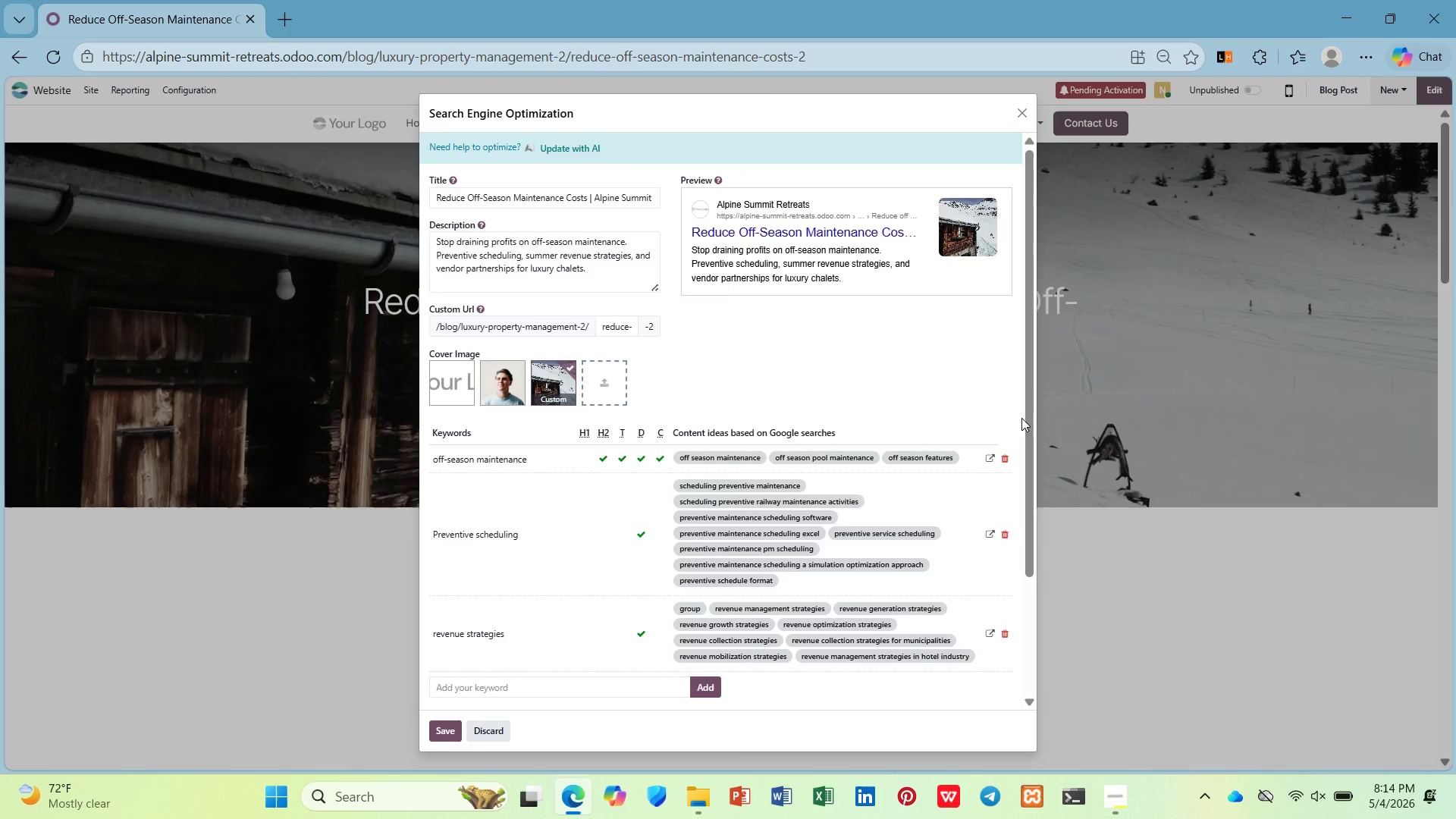 
left_click_drag(start_coordinate=[1027, 416], to_coordinate=[1029, 444])
 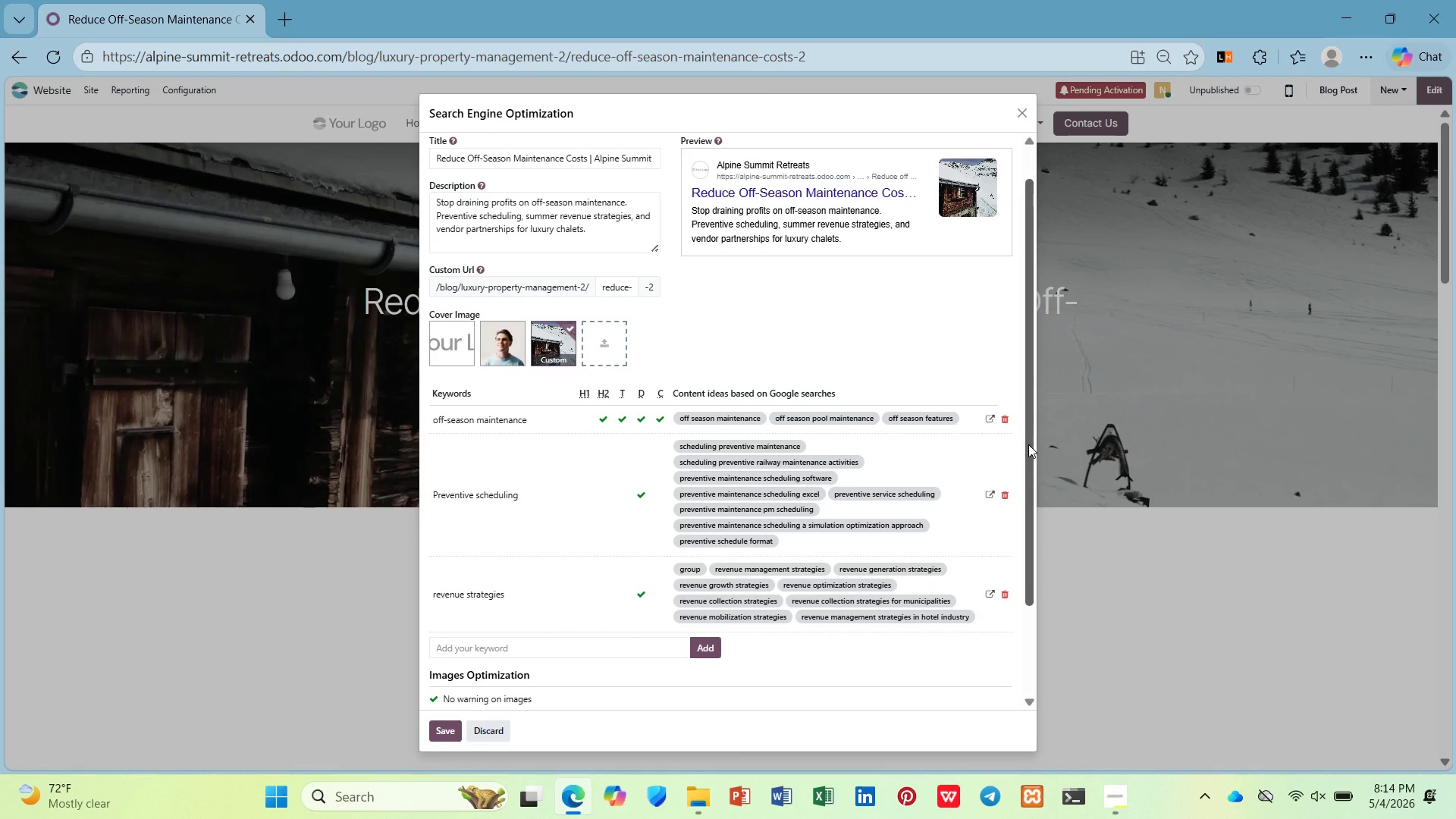 
key(PrintScreen)
 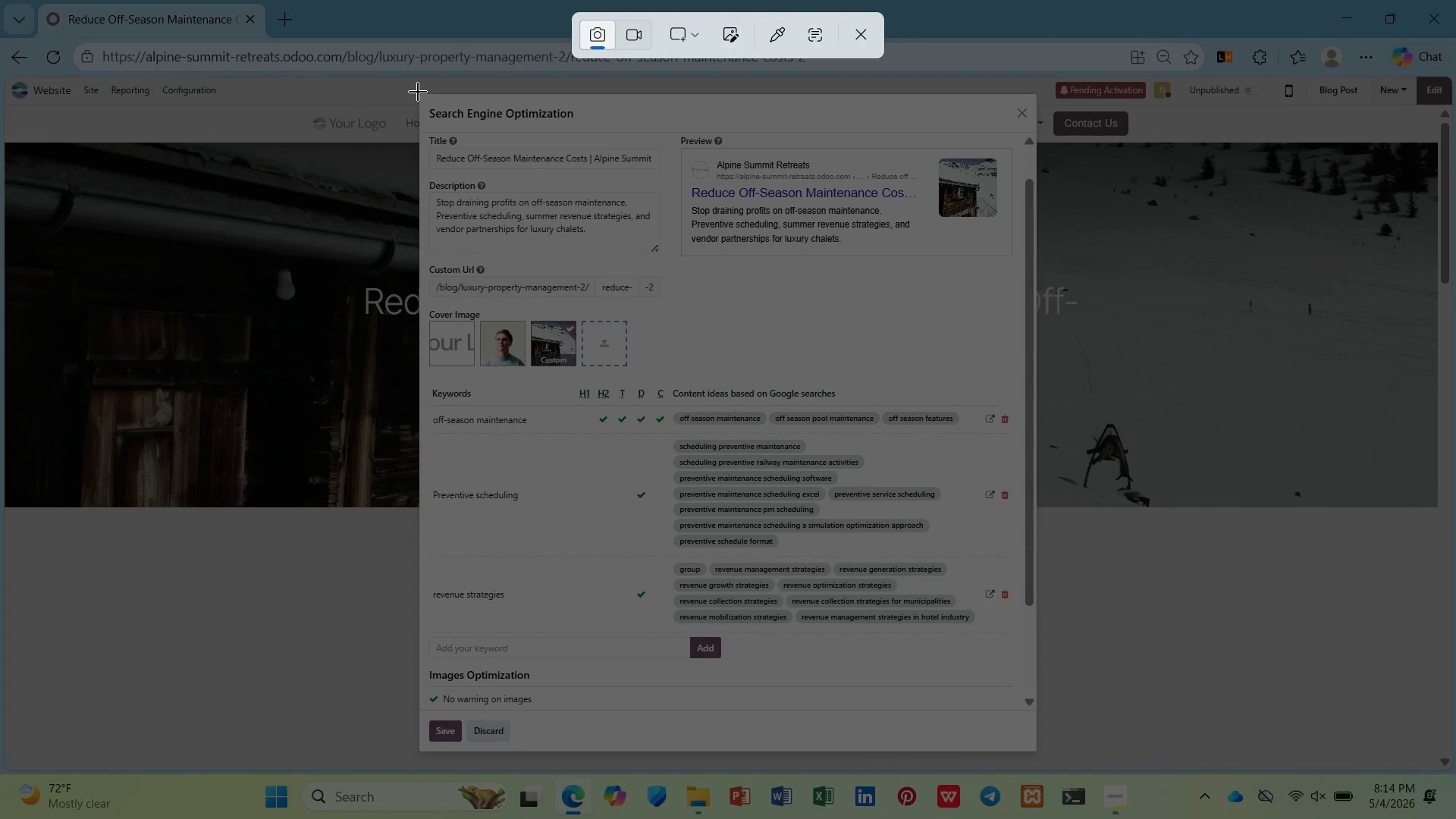 
left_click_drag(start_coordinate=[419, 93], to_coordinate=[1037, 750])
 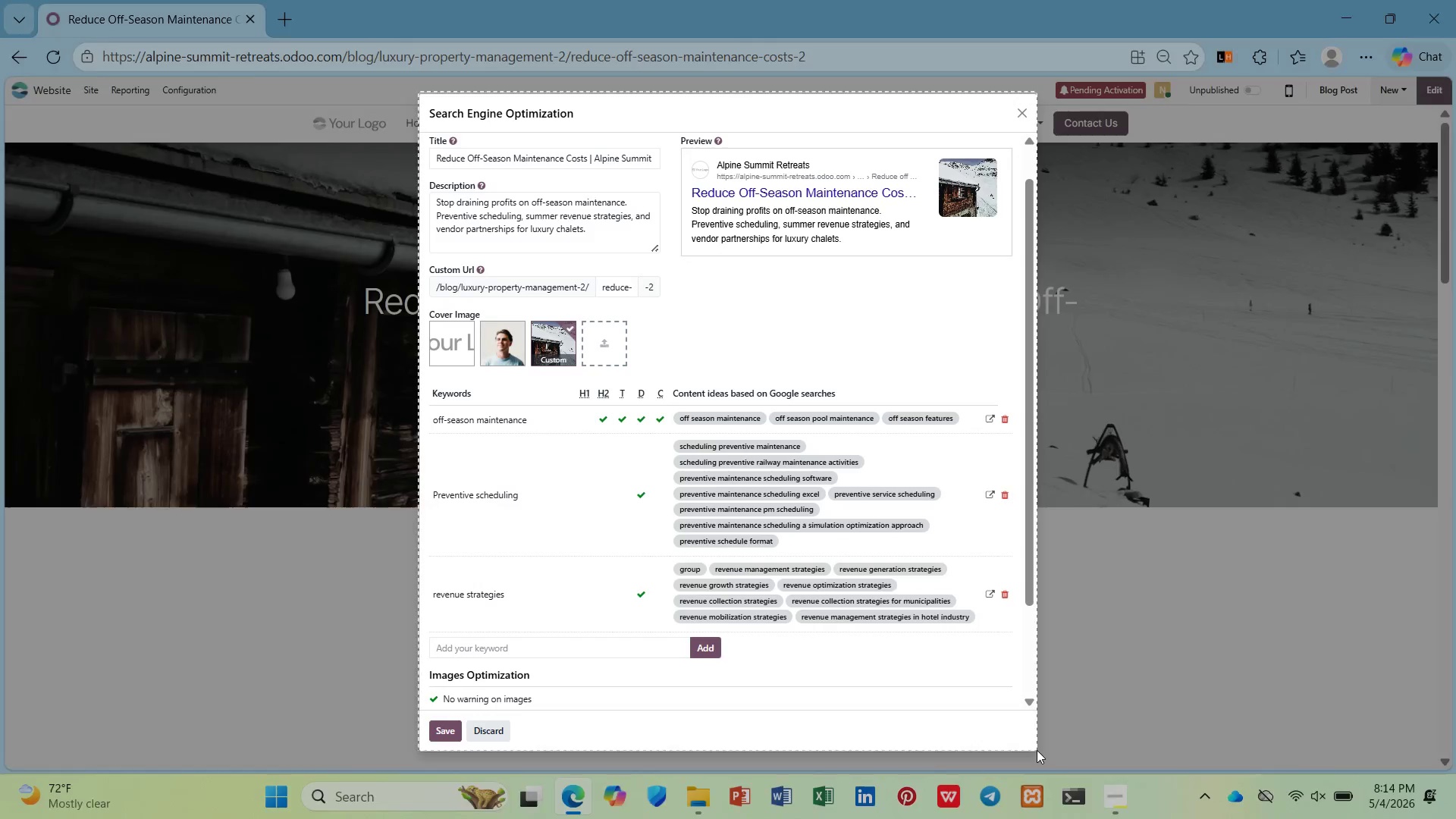 
double_click([1037, 750])
 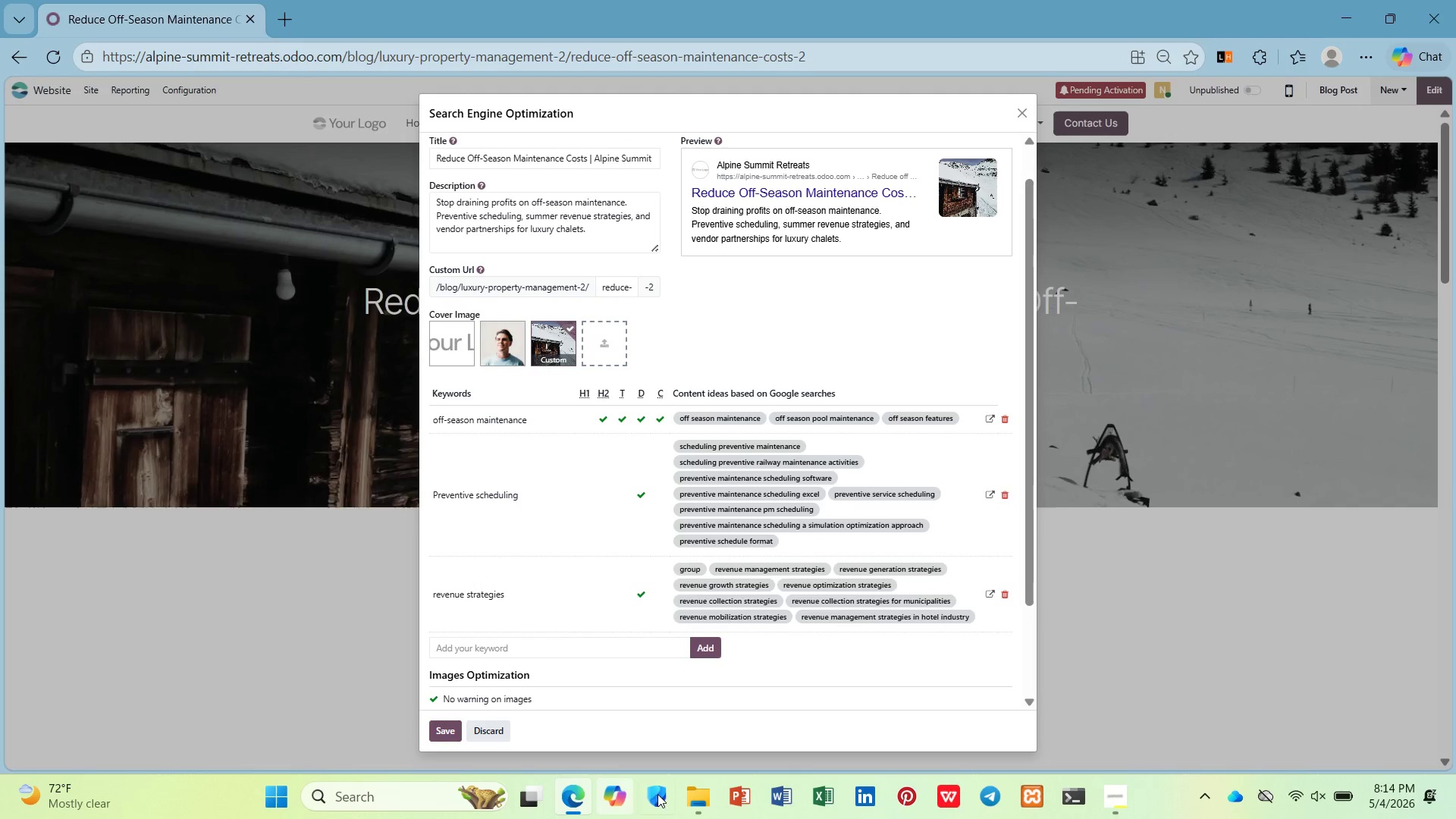 
left_click([691, 798])
 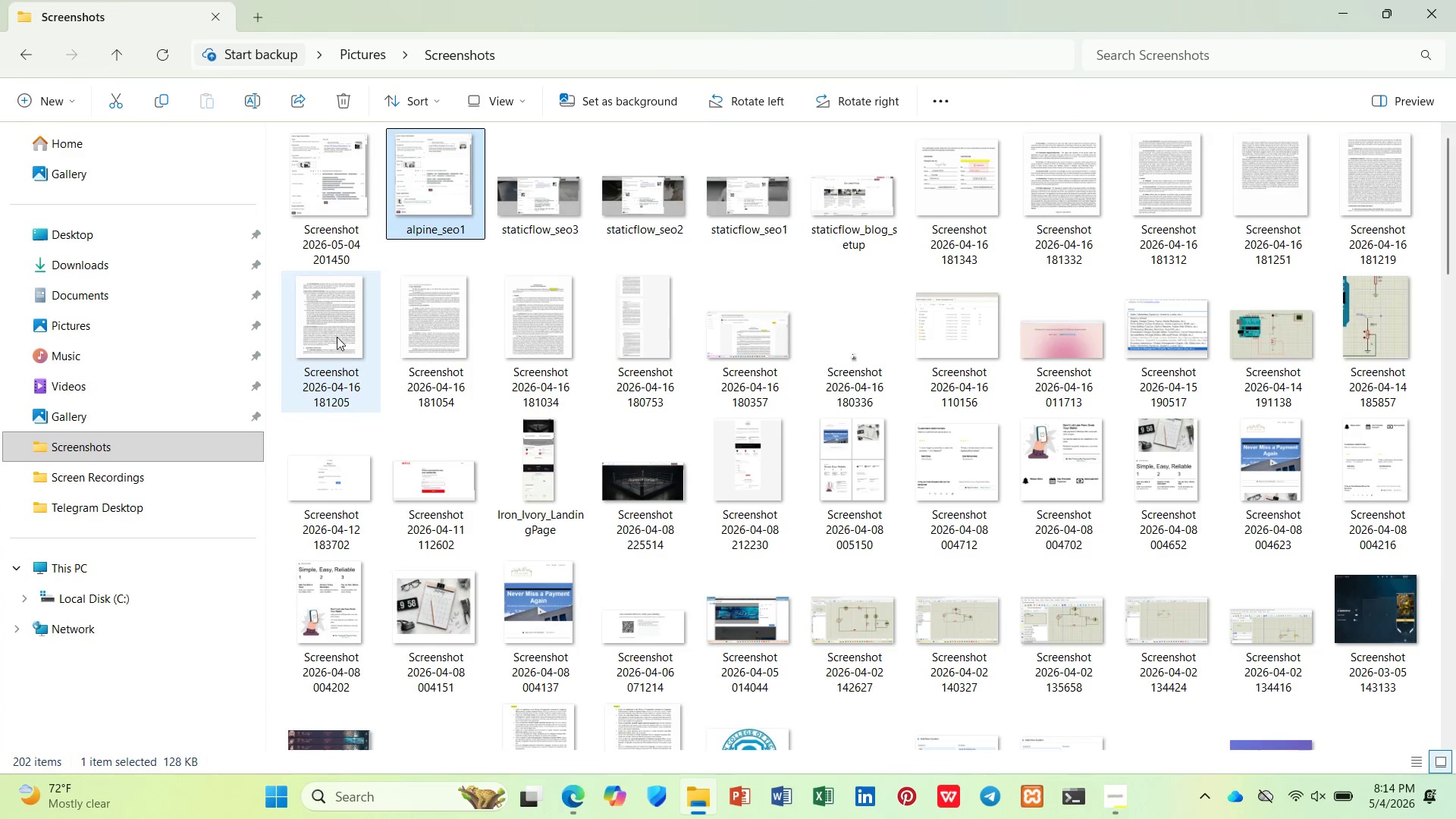 
right_click([350, 226])
 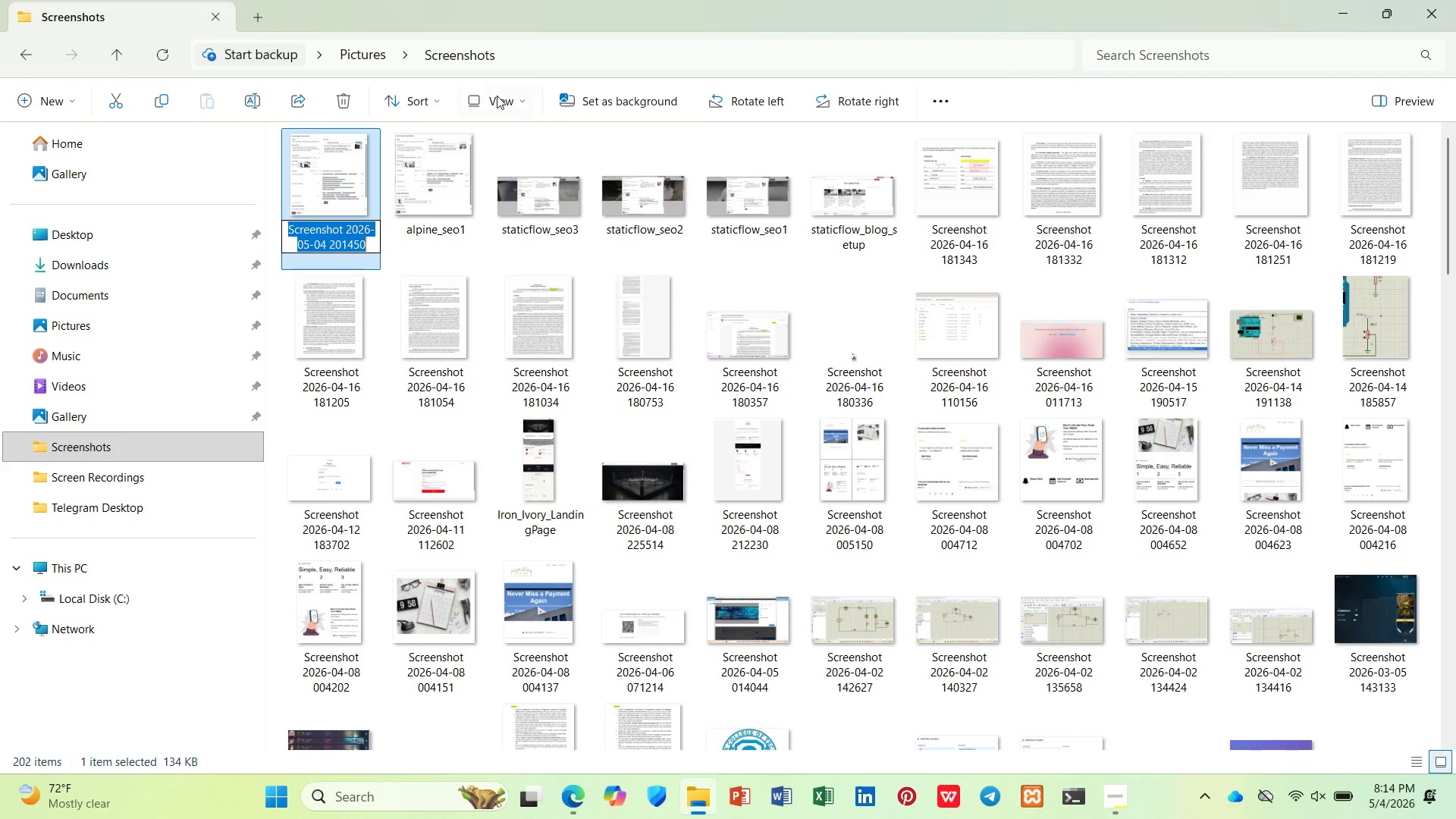 
type(alpine_seo2)
 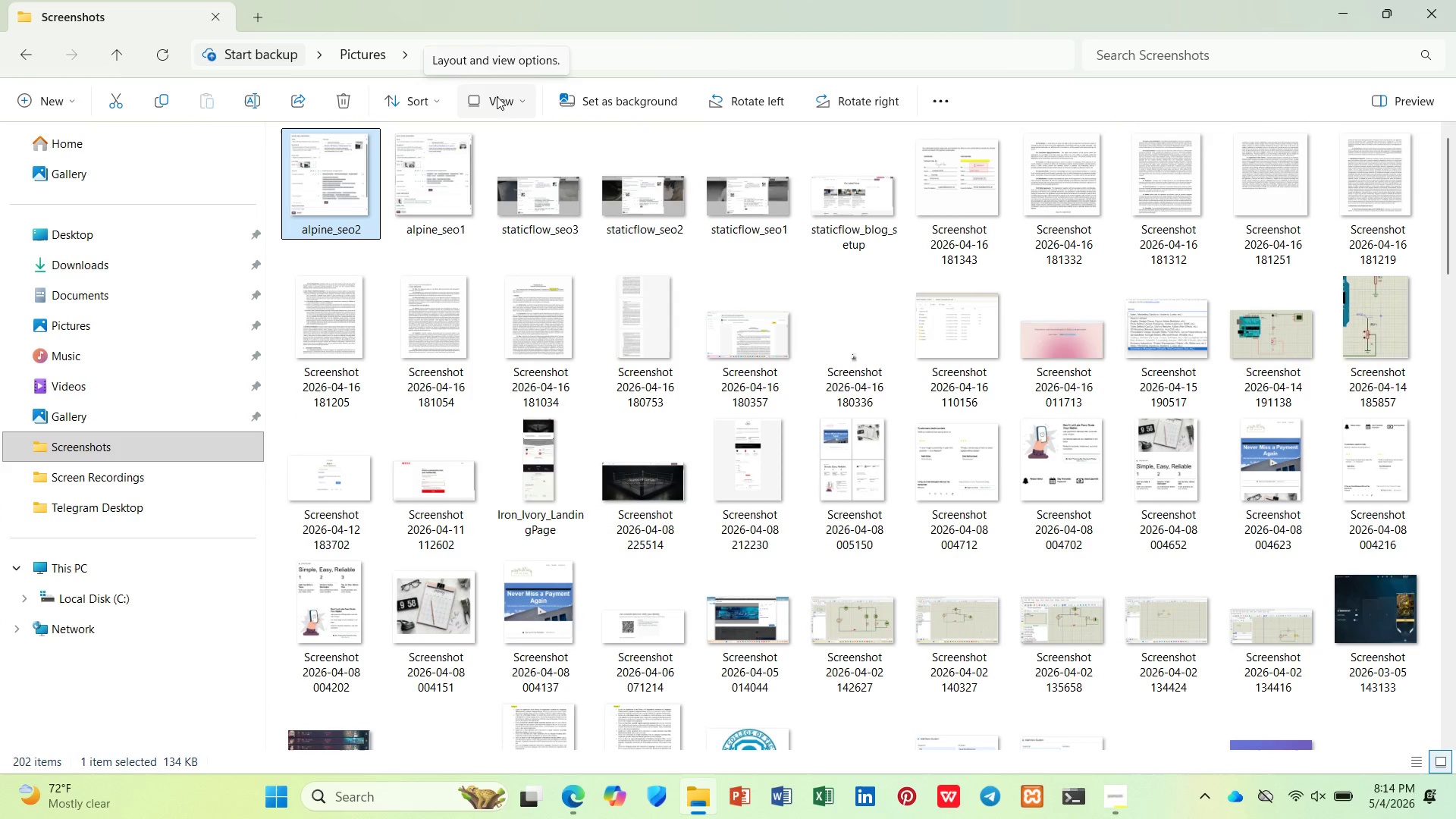 
 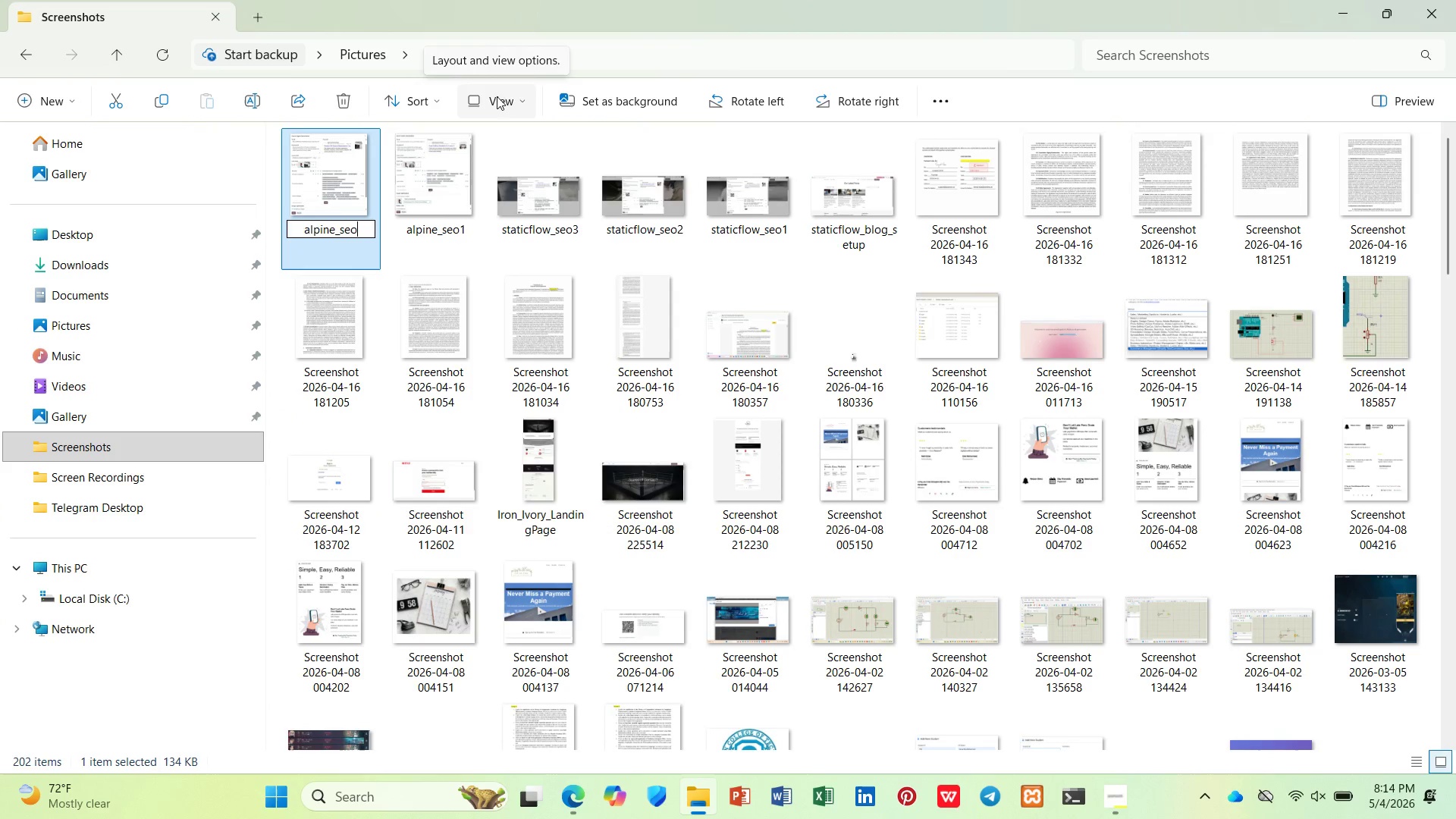 
key(Enter)
 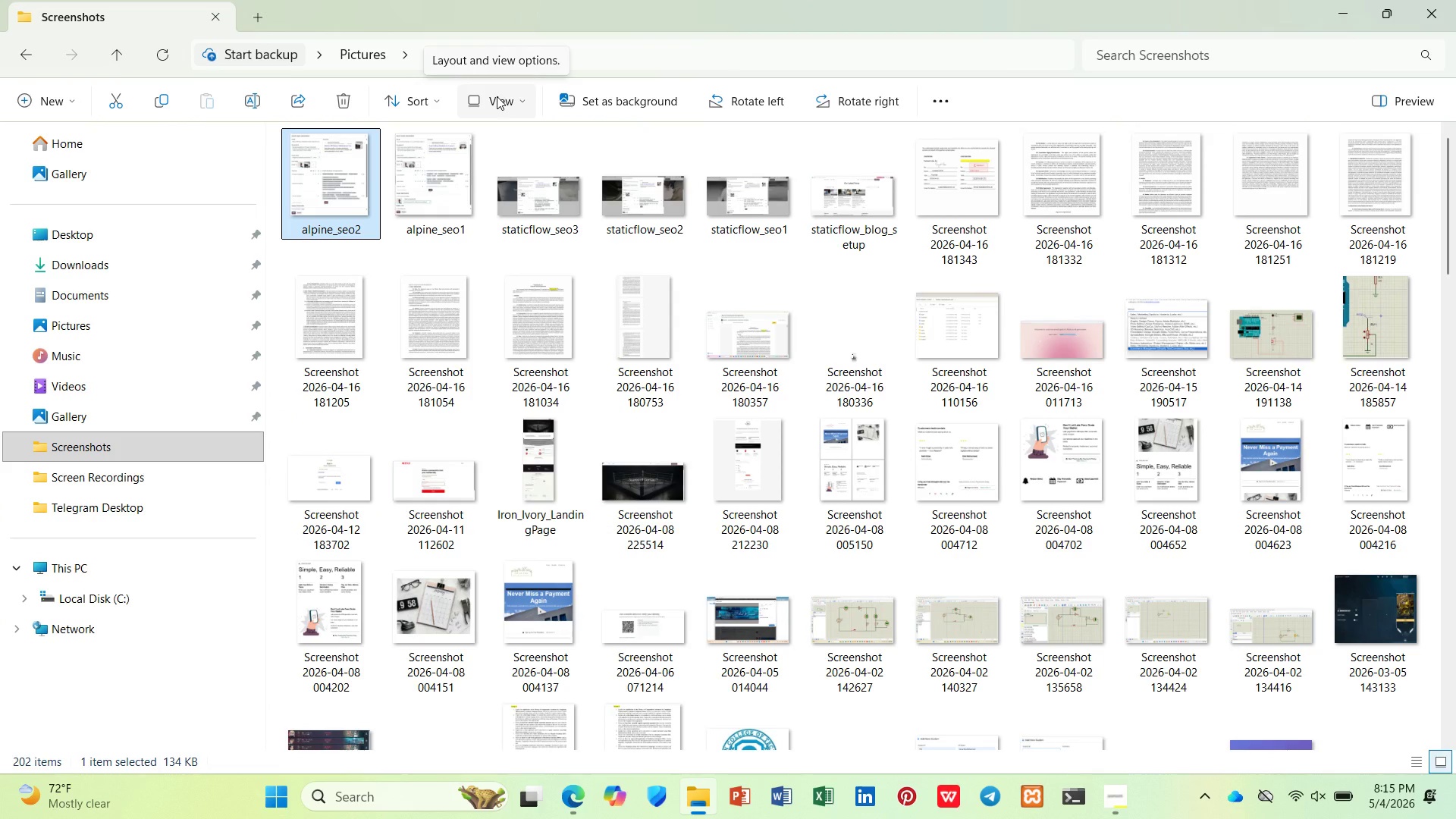 
wait(8.05)
 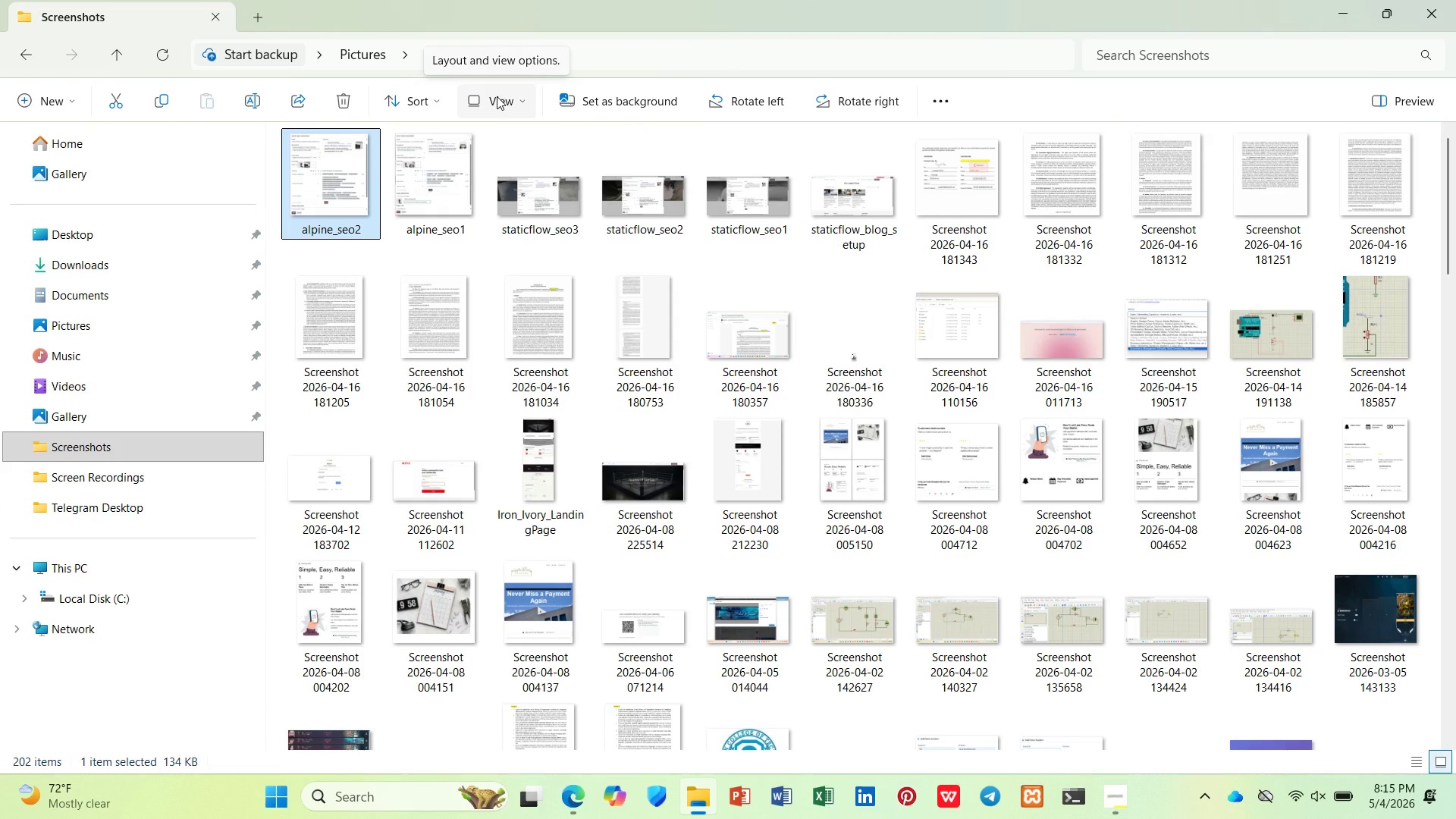 
left_click([1354, 20])
 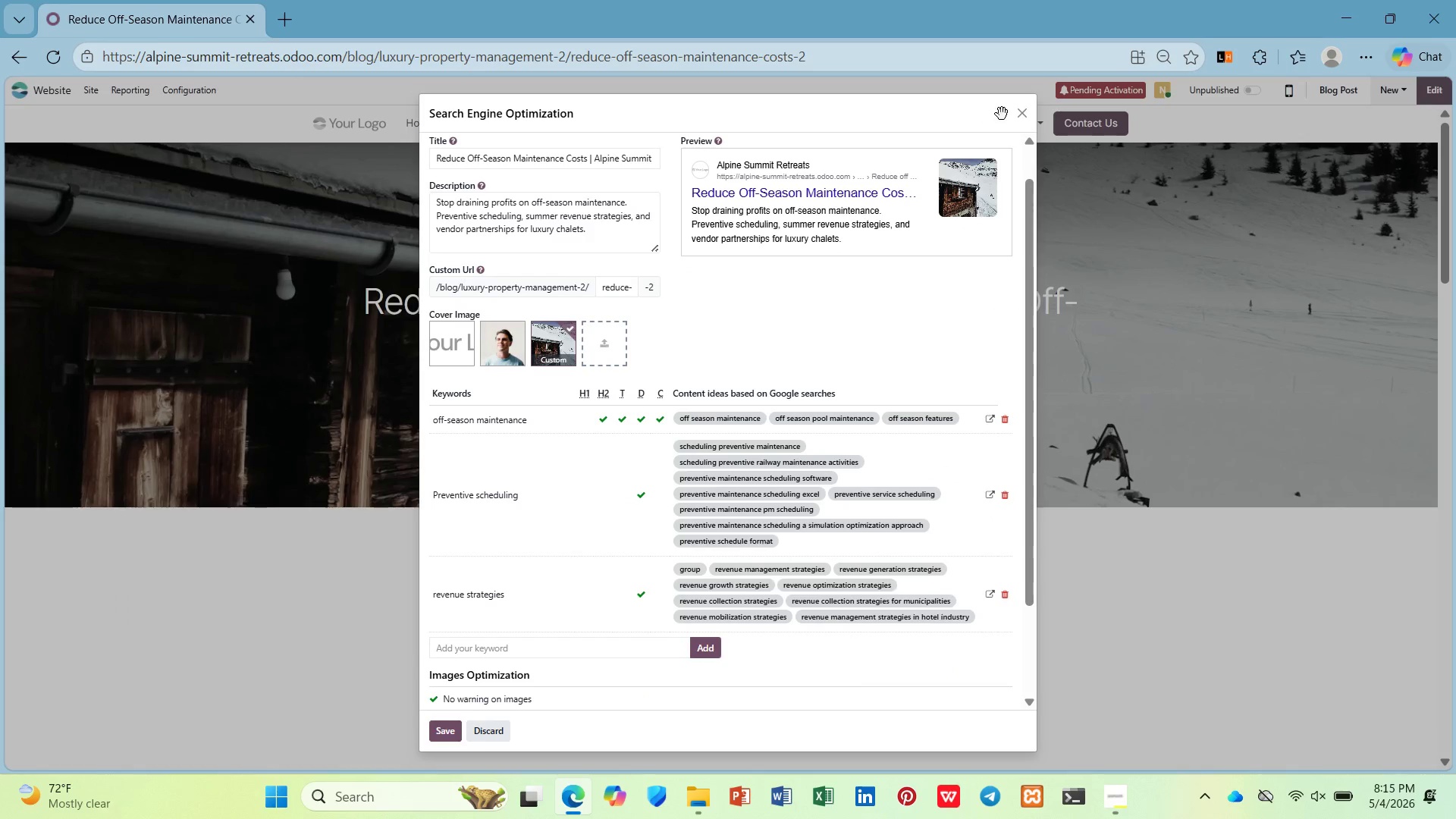 
left_click([1016, 112])
 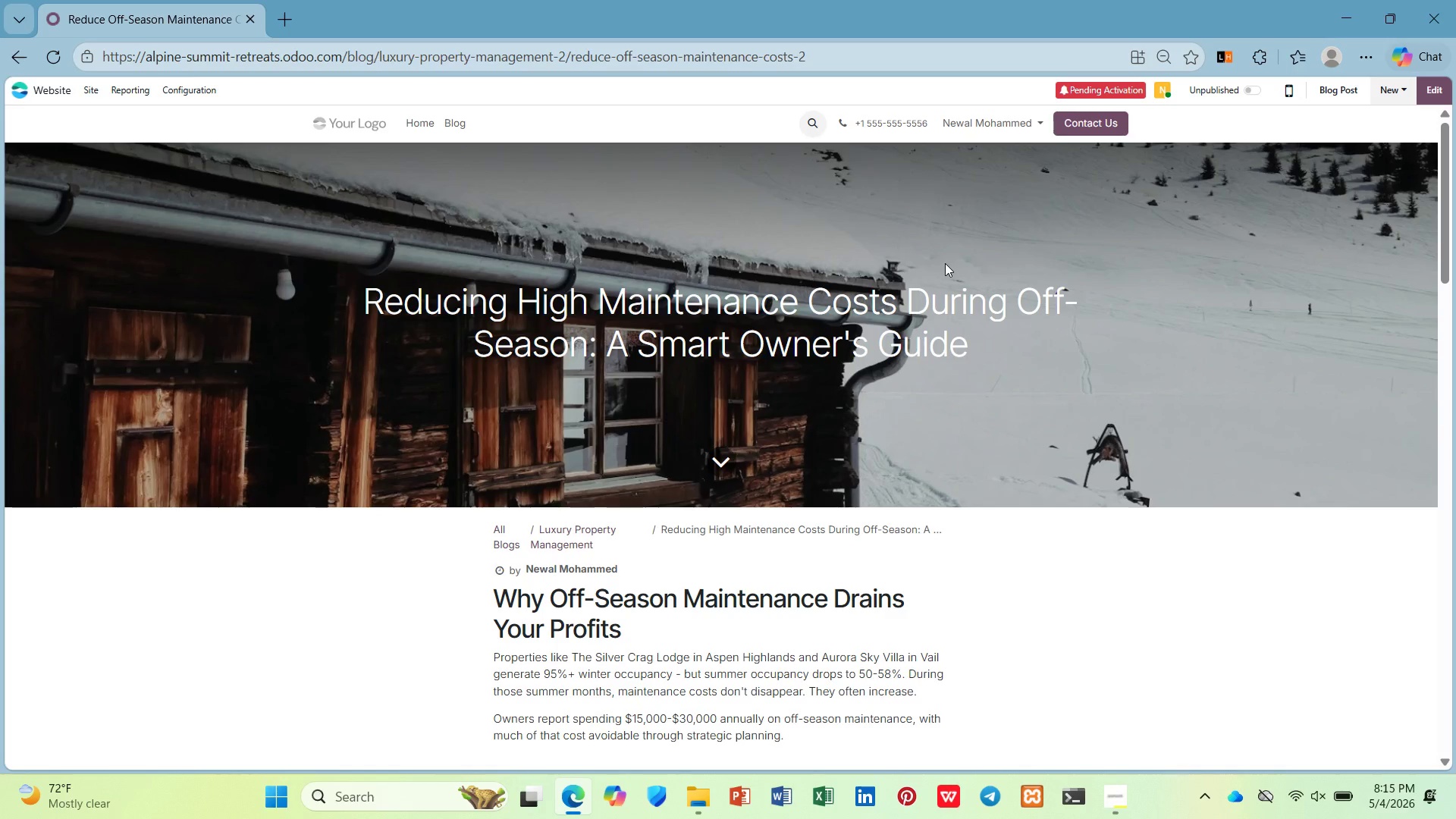 
key(Control+0)
 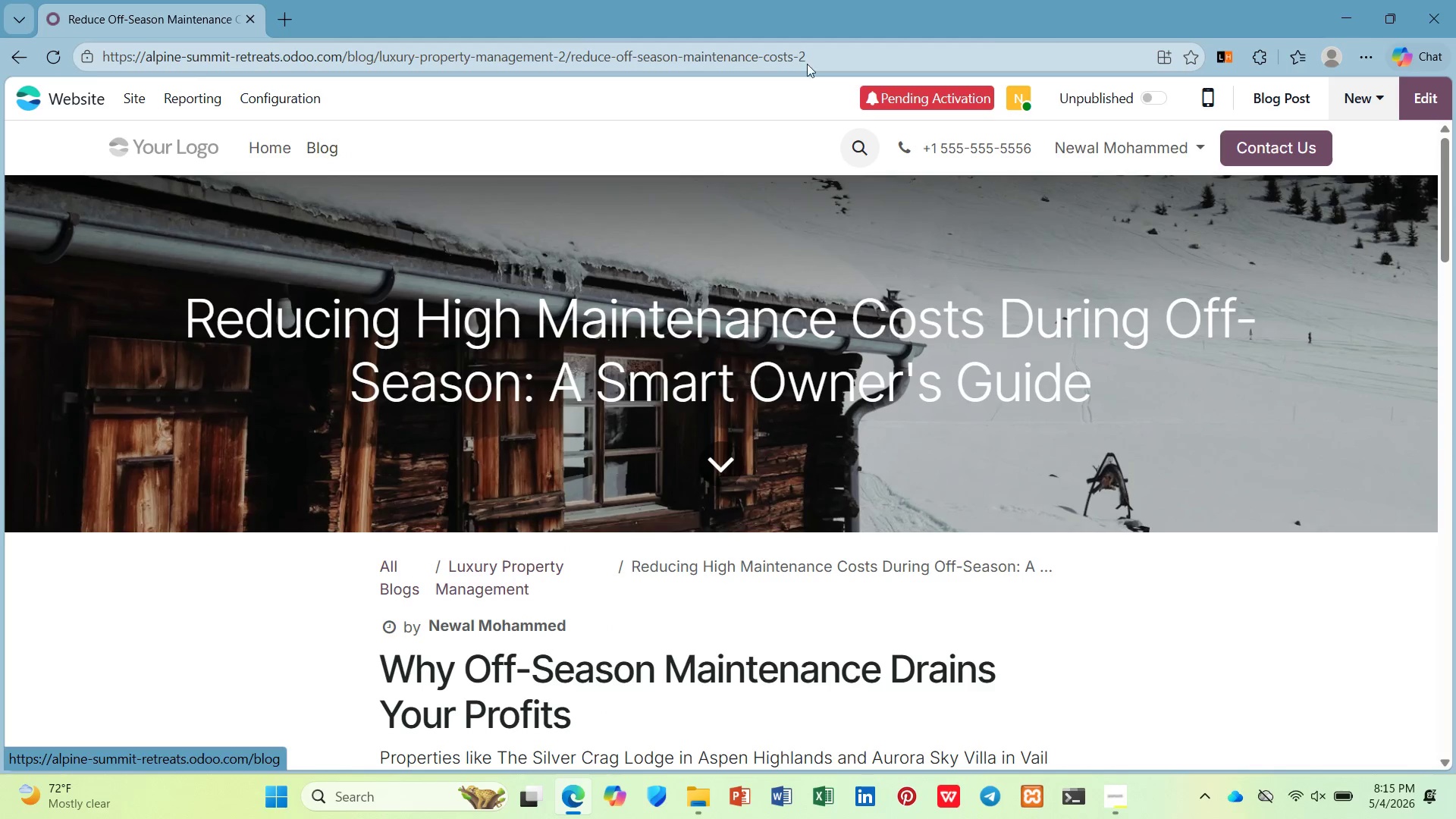 
mouse_move([1339, 111])
 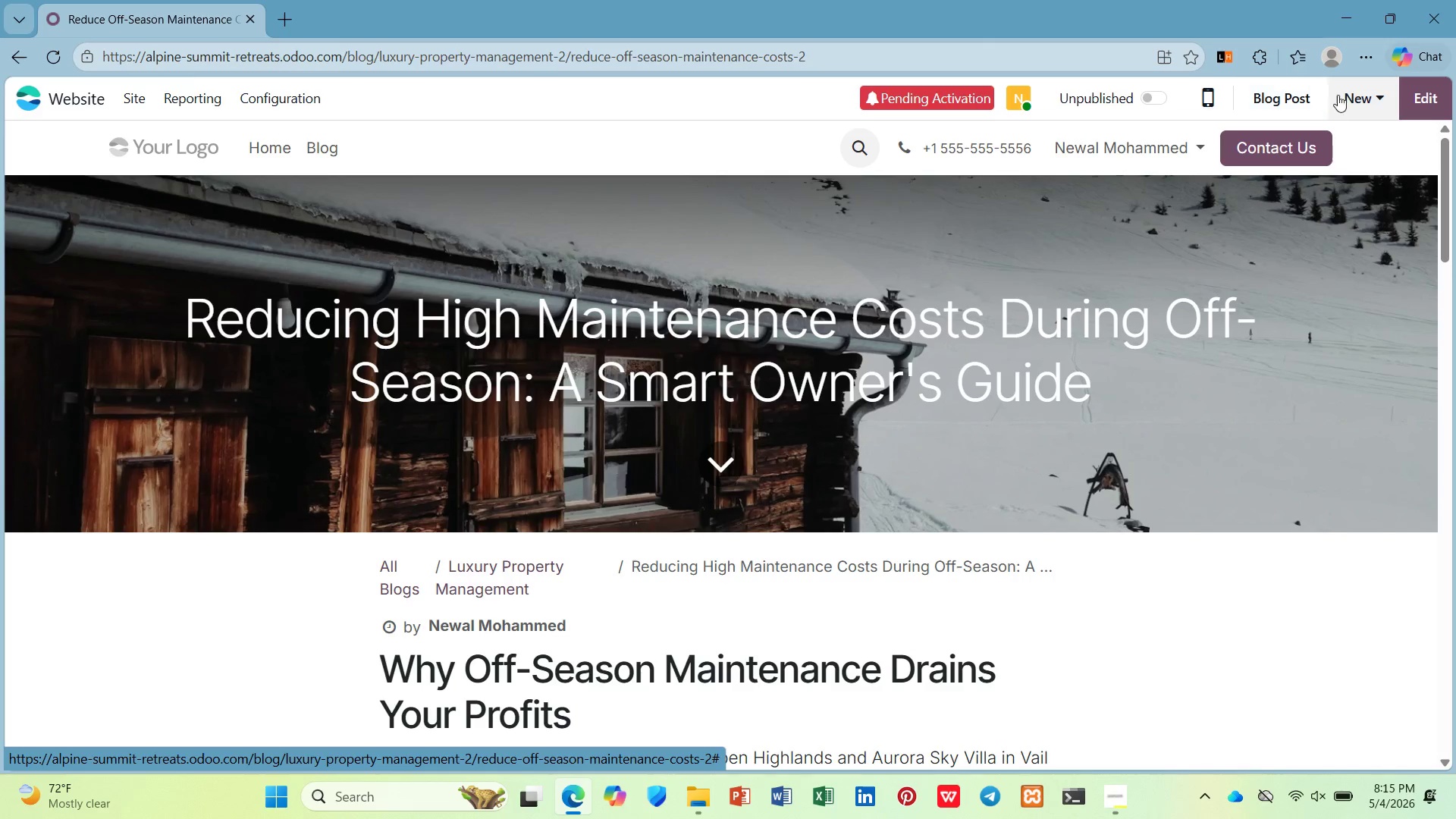 
wait(5.93)
 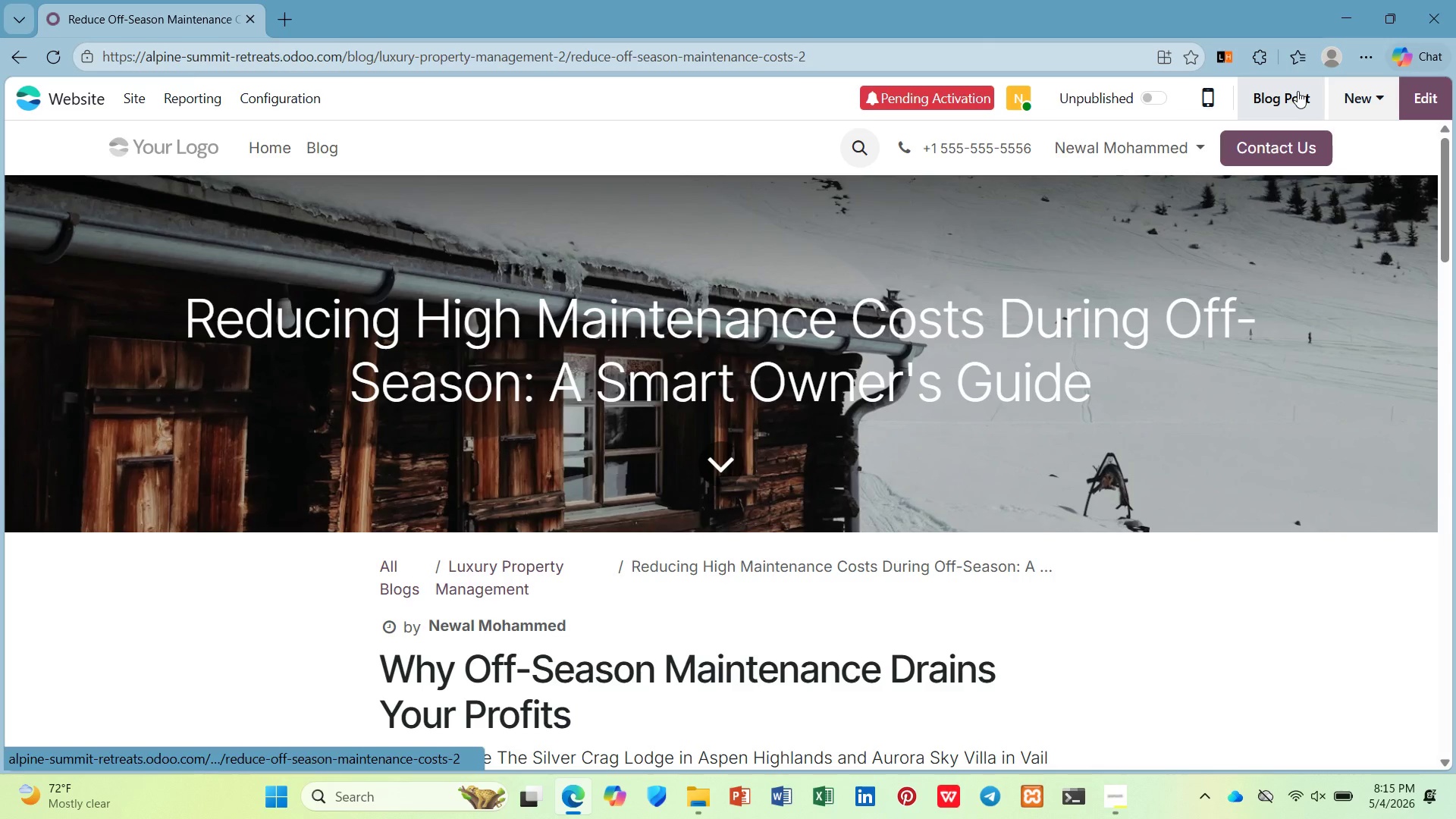 
left_click([1086, 221])
 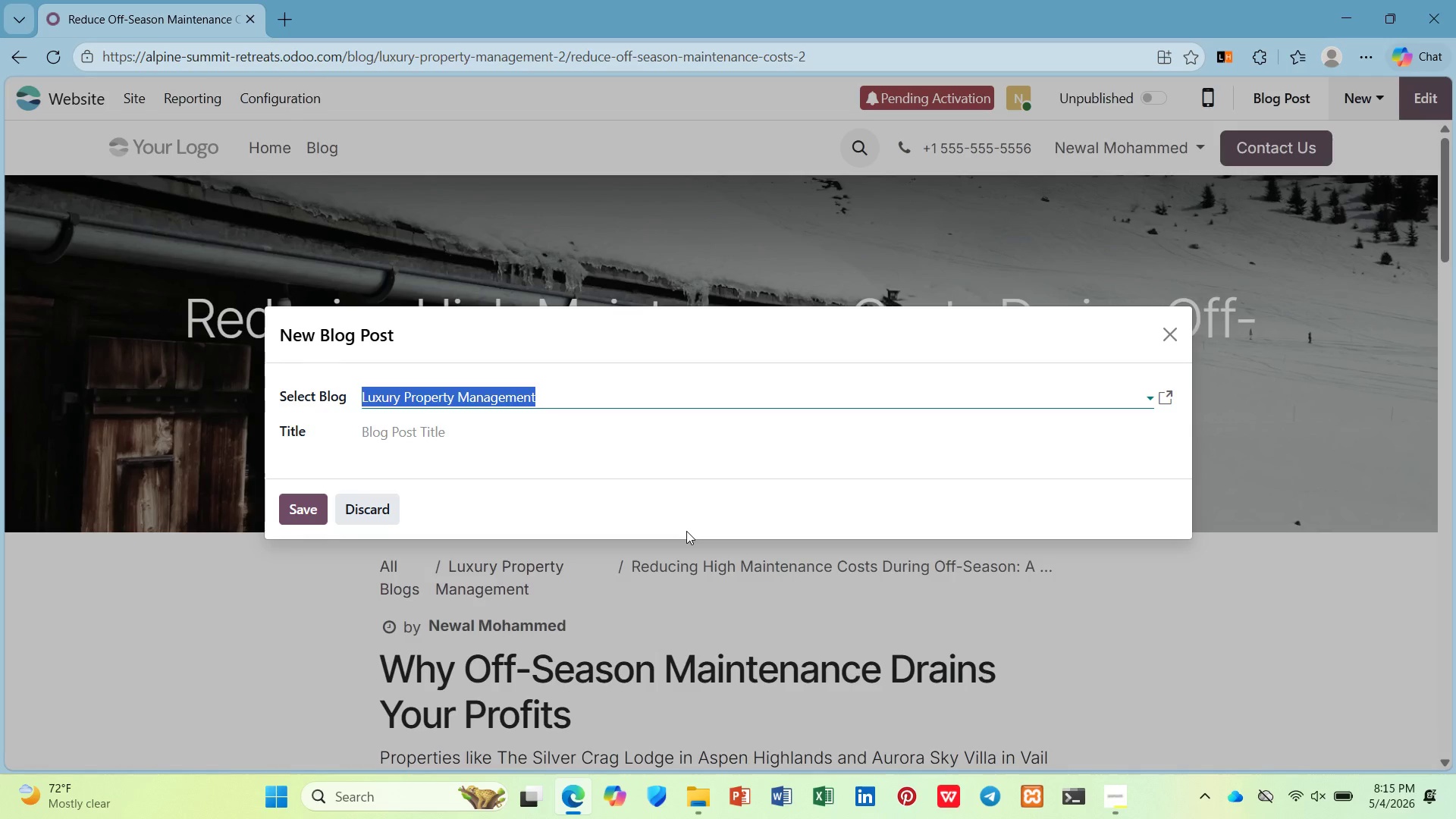 
wait(5.81)
 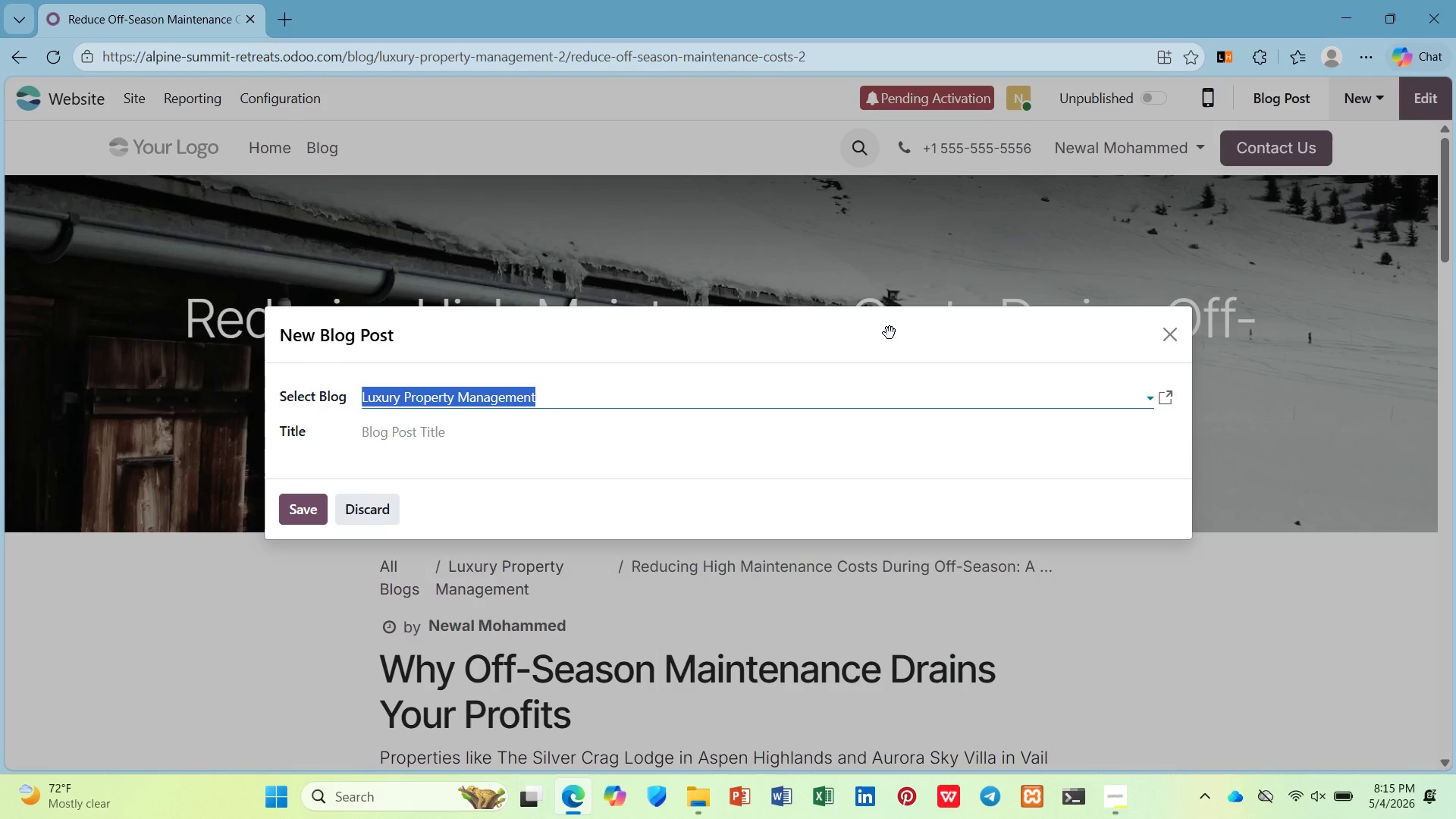 
left_click([615, 431])
 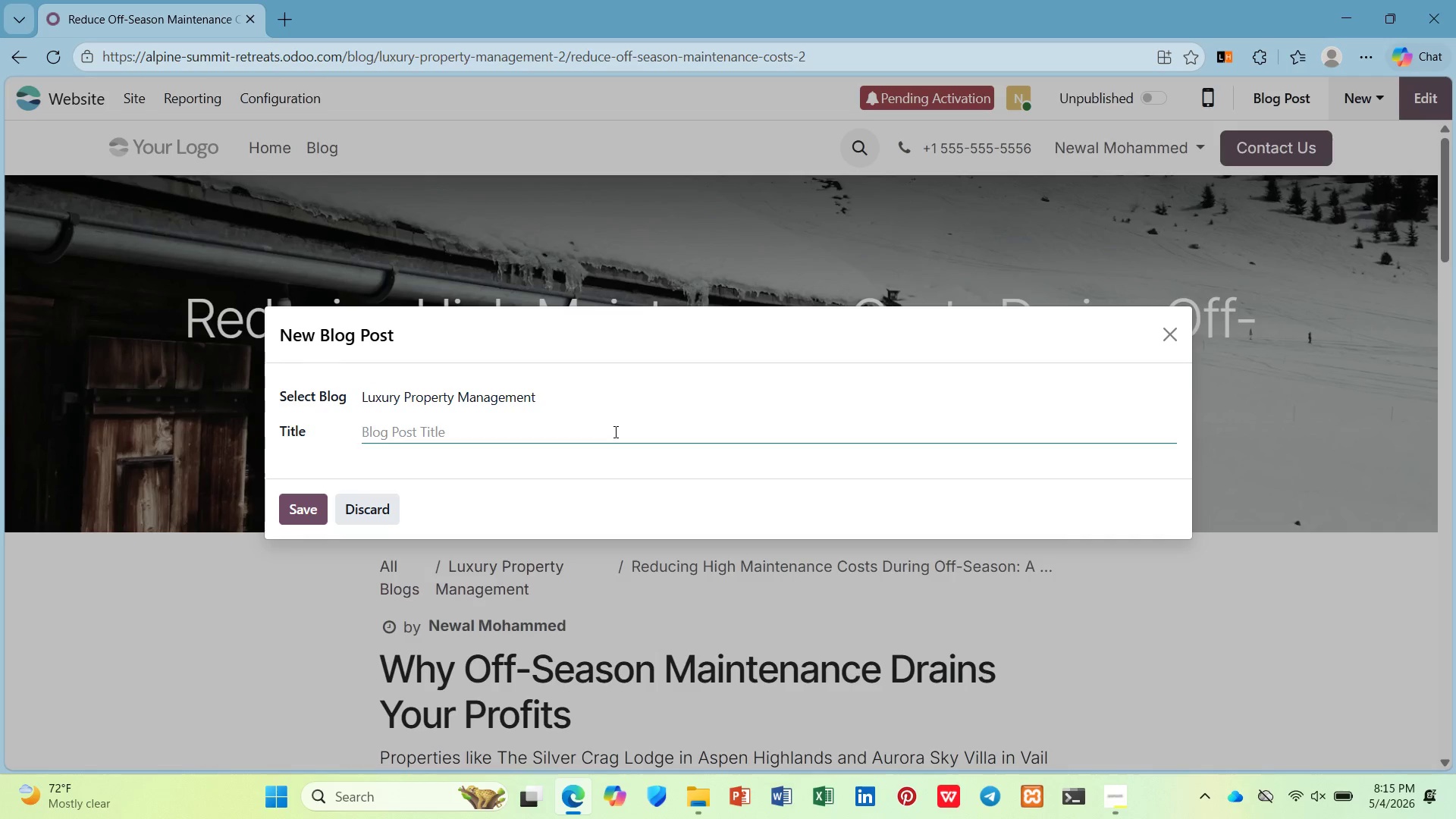 
type(Maximizing )
 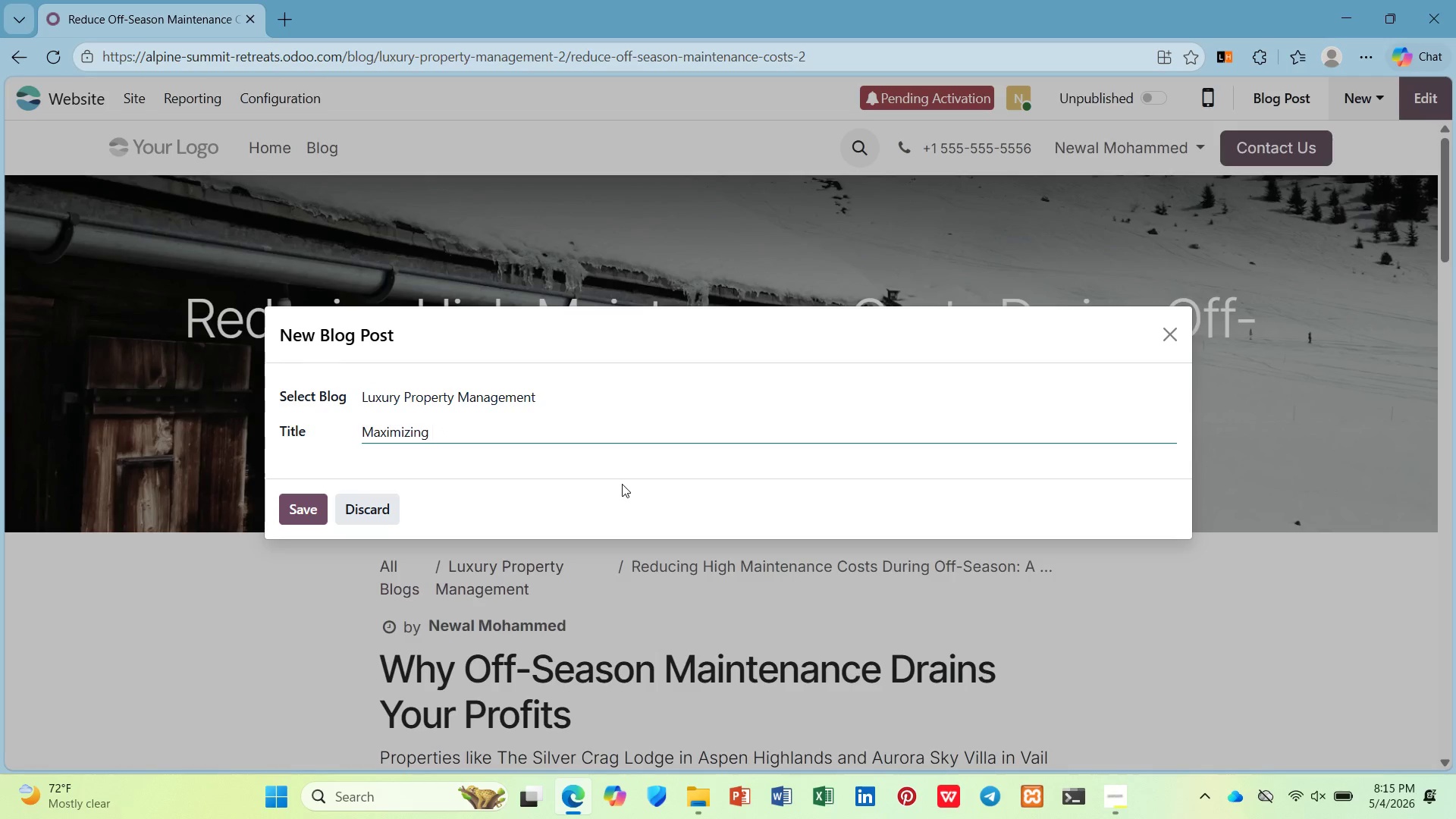 
wait(5.55)
 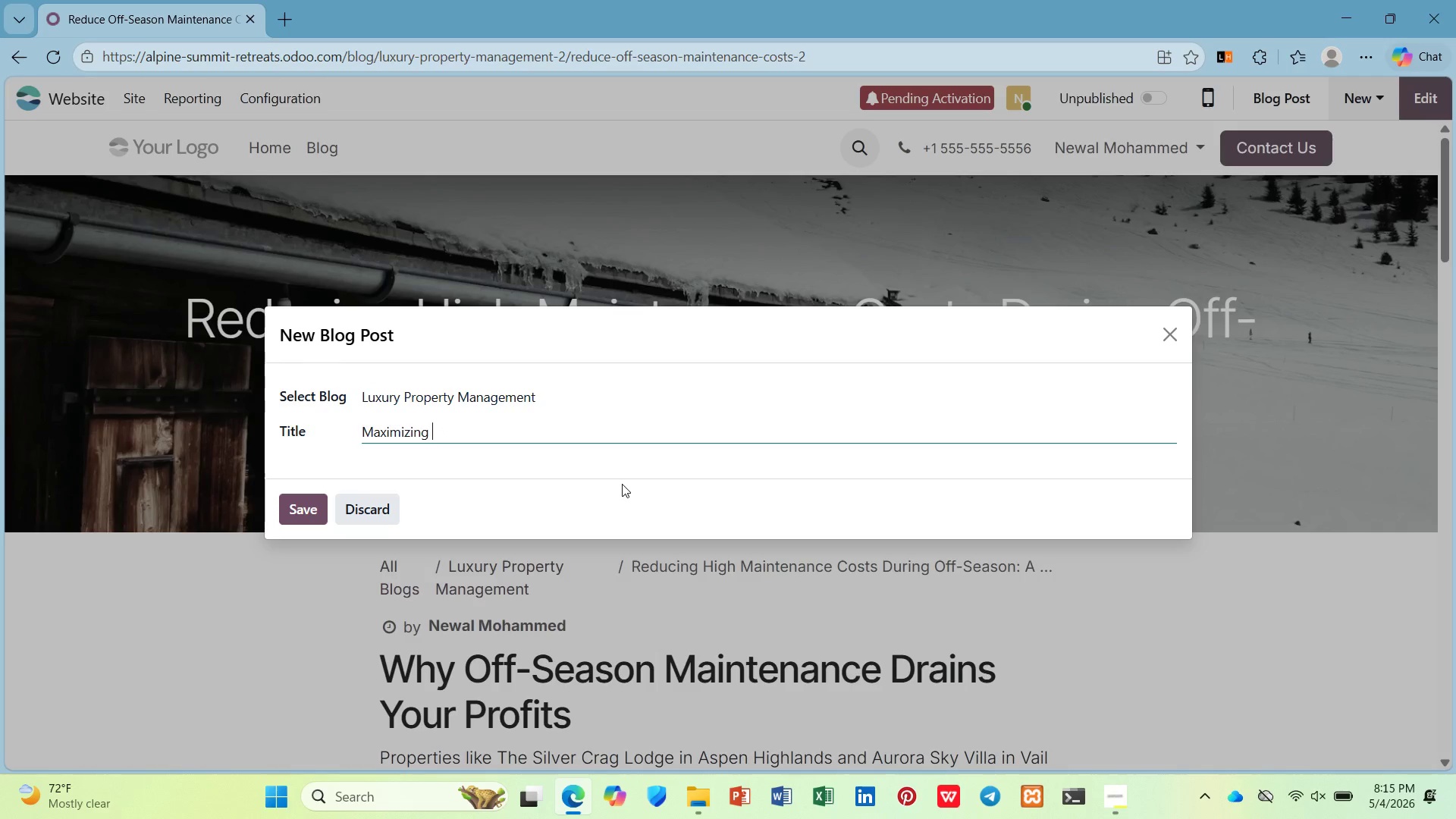 
type(ROI on Shoulder )
key(Backspace)
type(-Season Bookings for Luxury Chalets)
 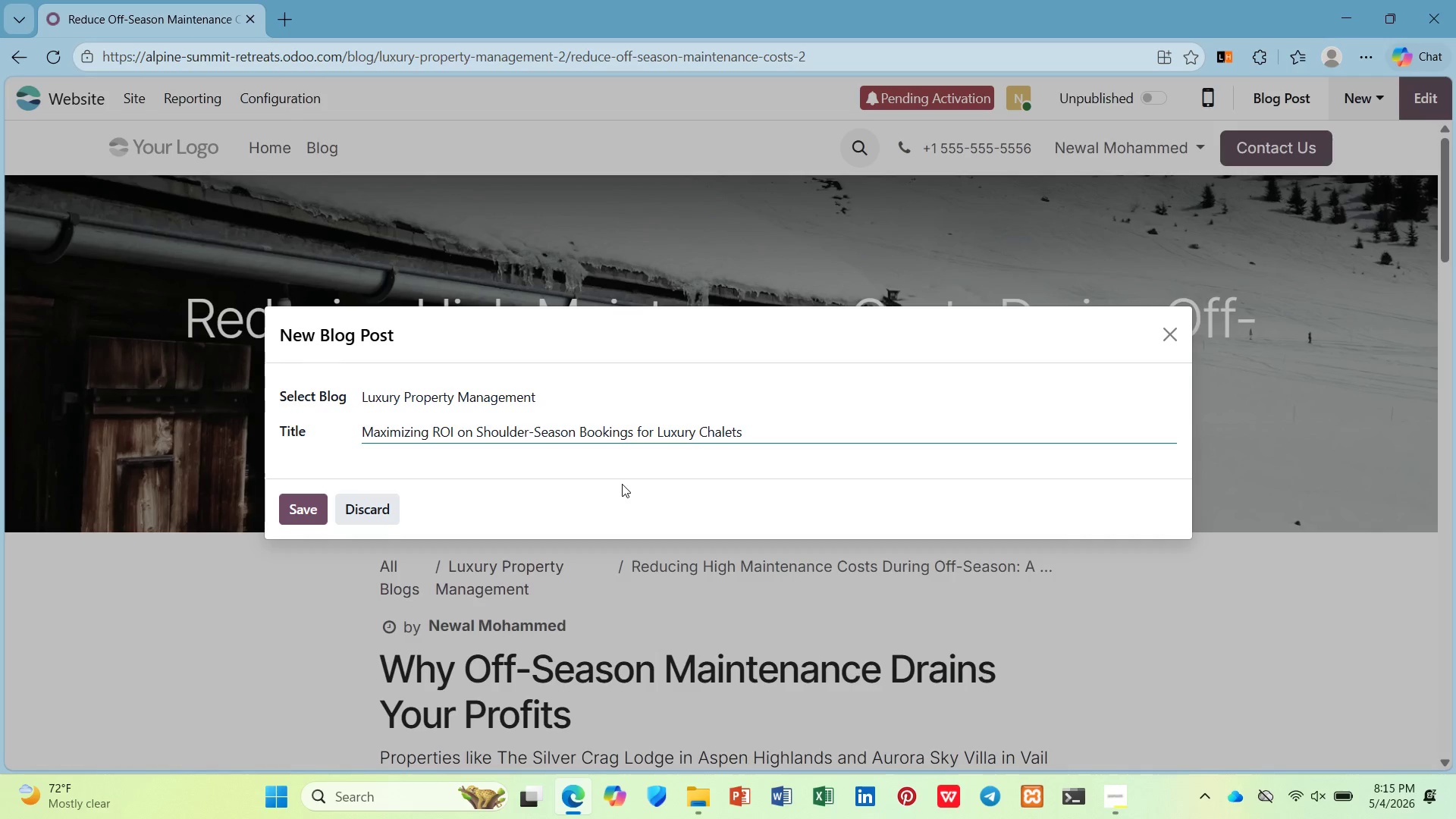 
wait(13.09)
 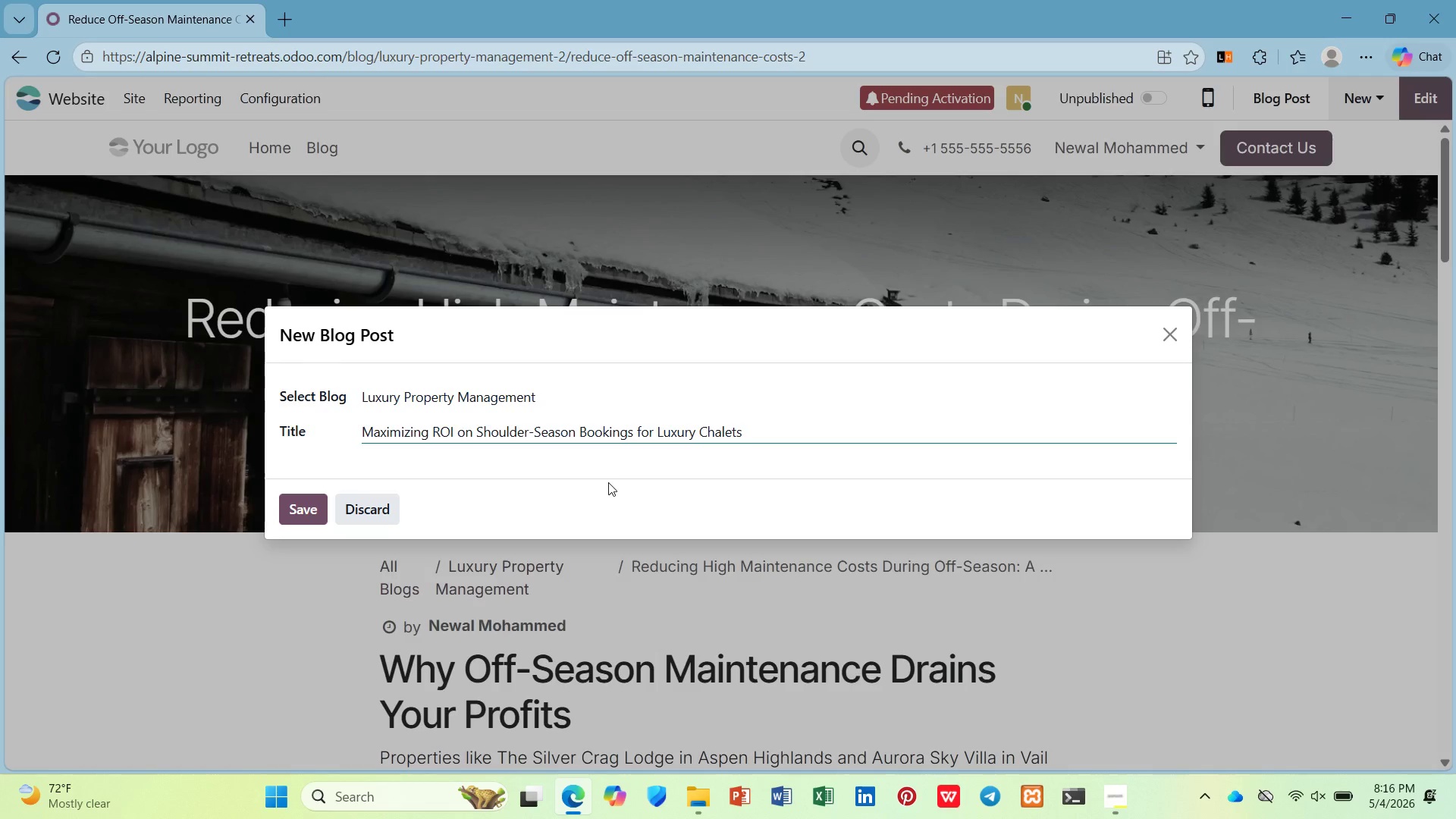 
left_click([309, 509])
 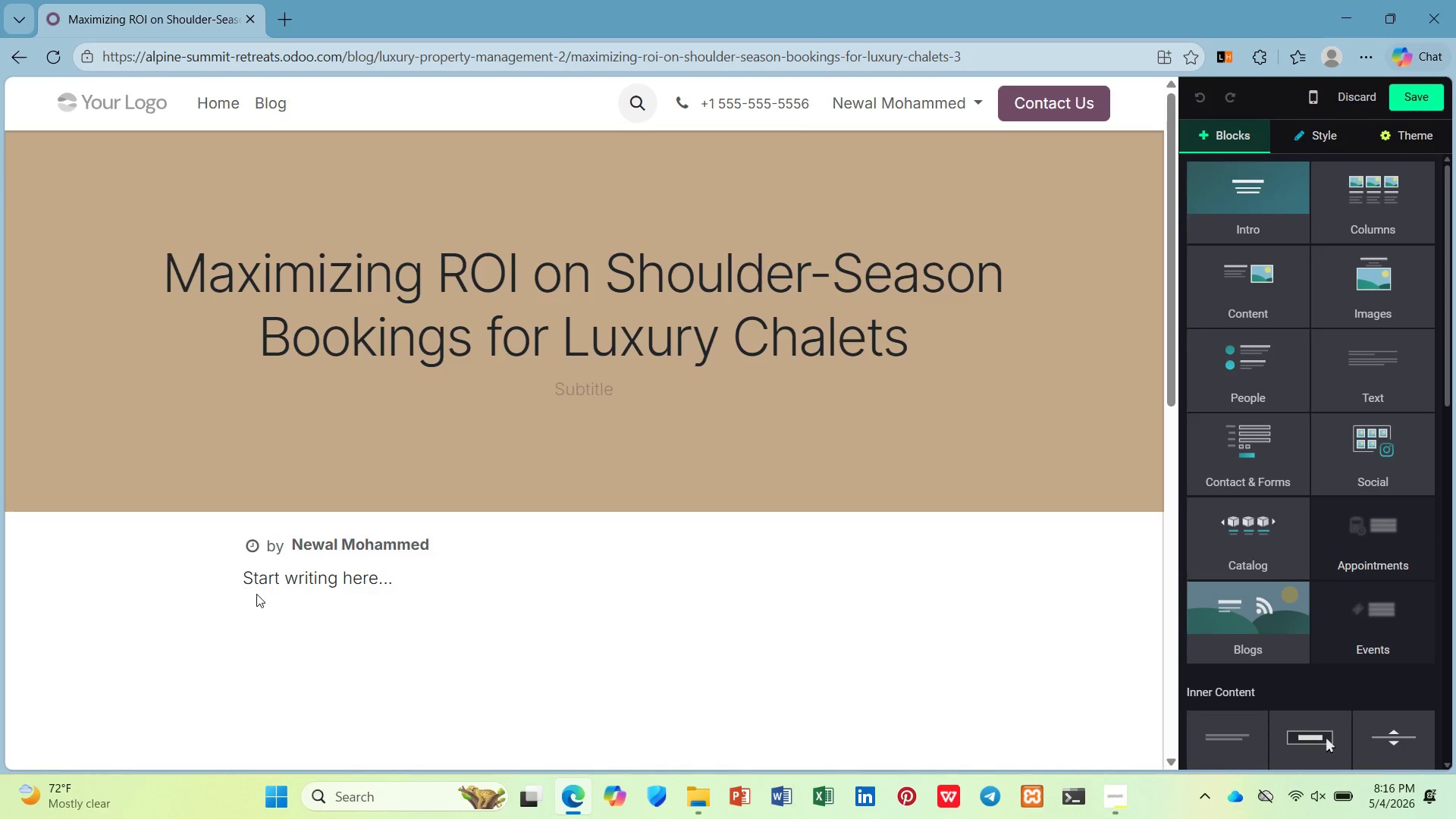 
wait(7.34)
 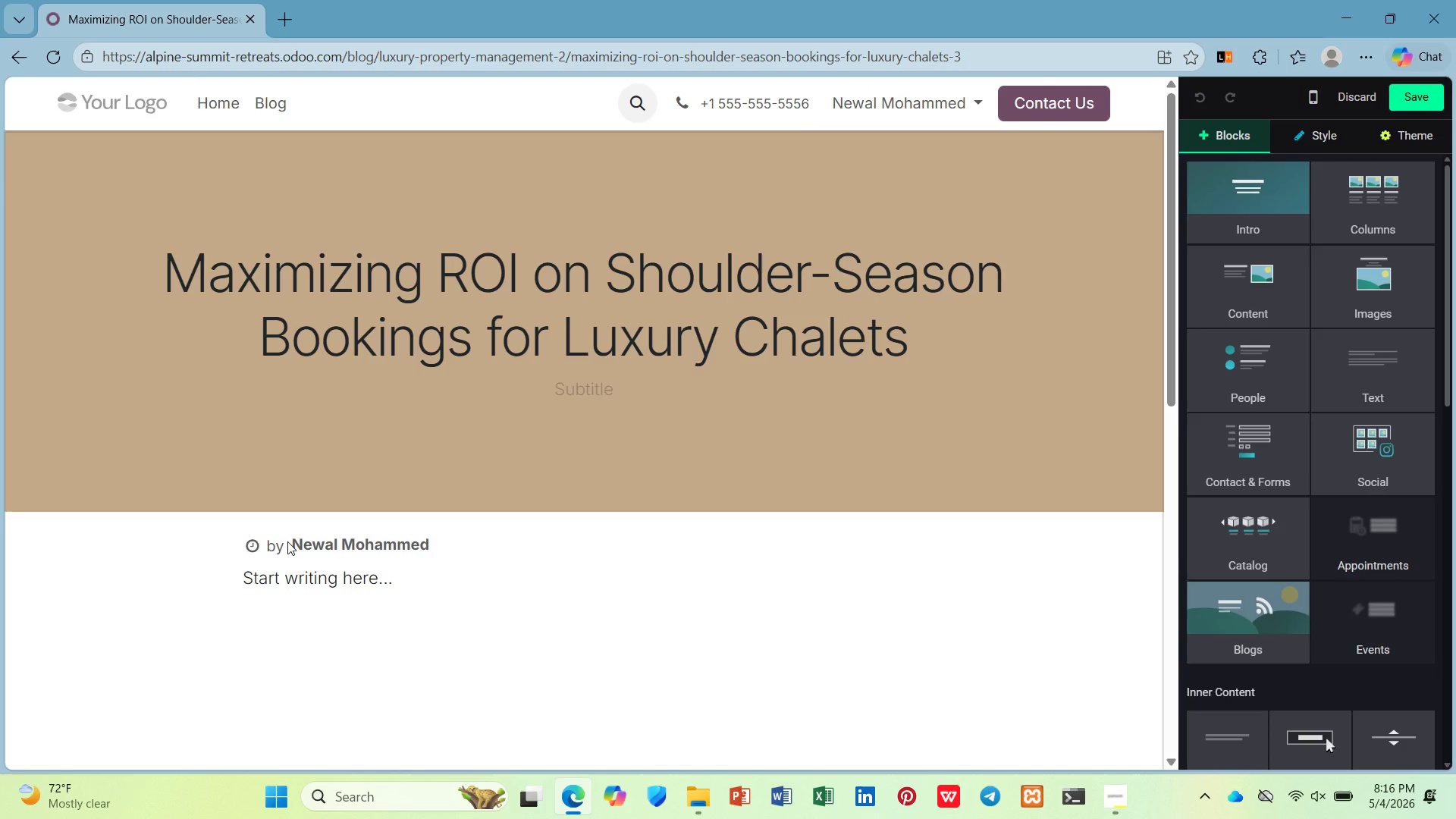 
left_click([610, 417])
 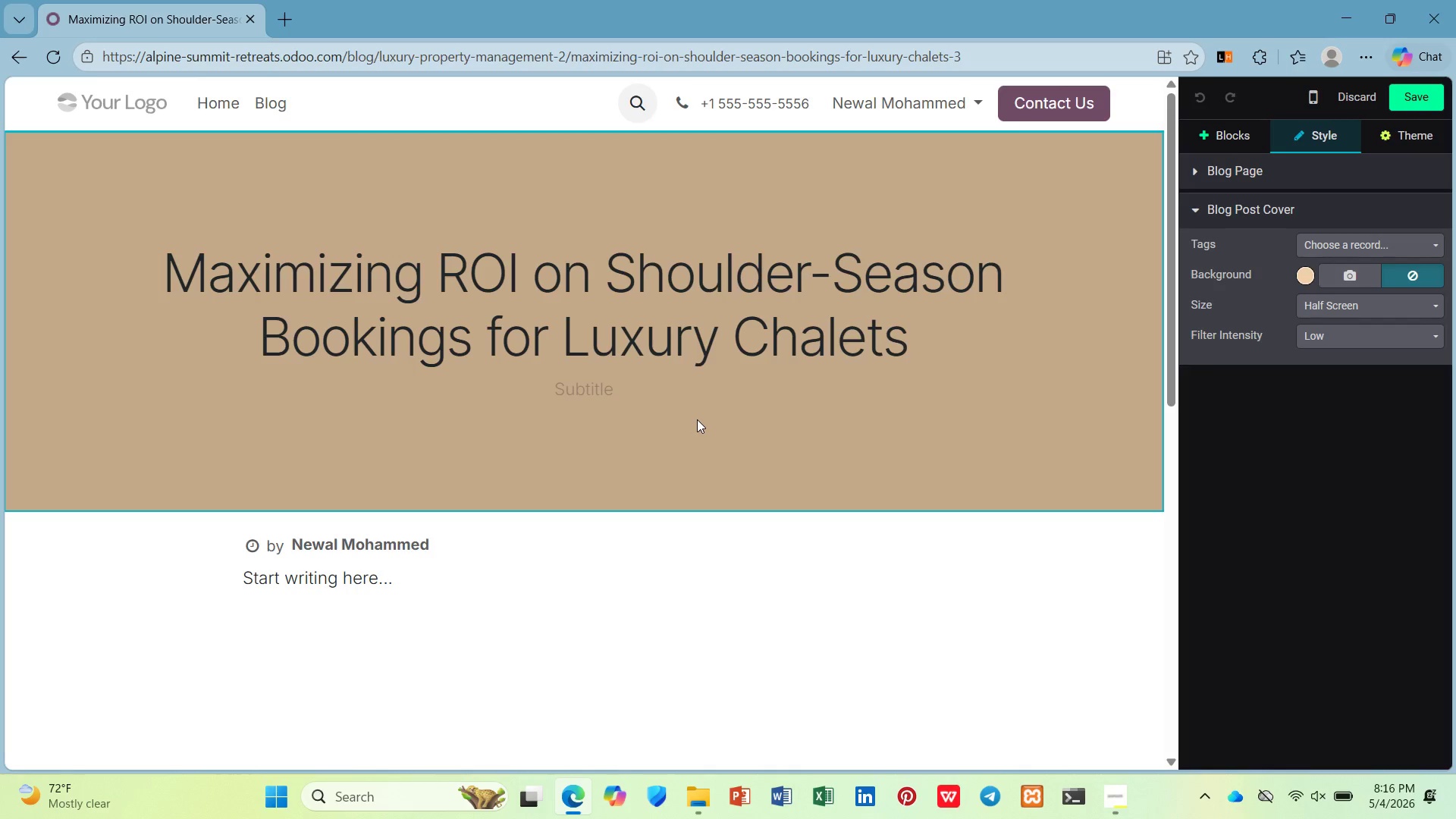 
left_click([714, 330])
 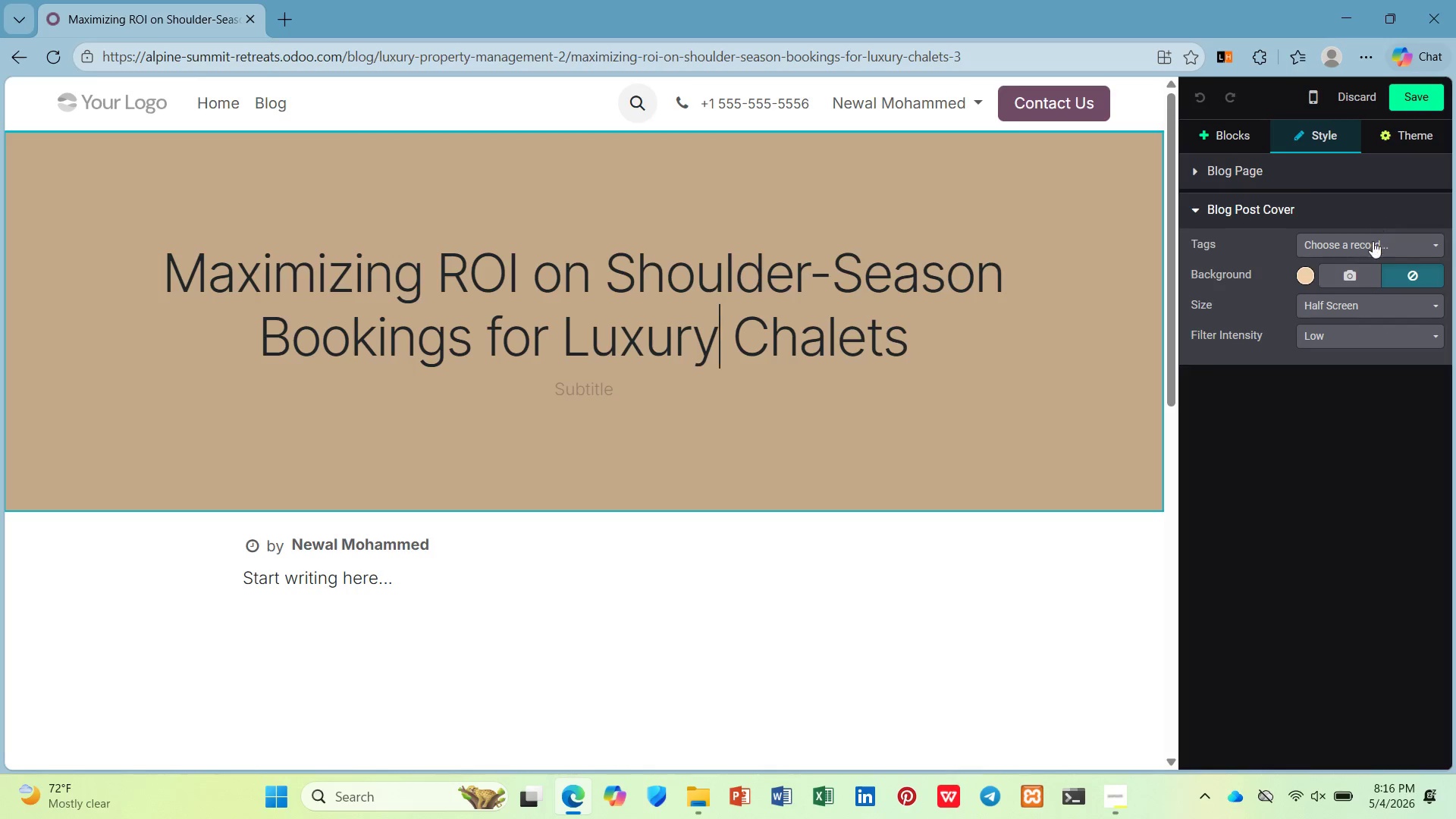 
left_click([1371, 246])
 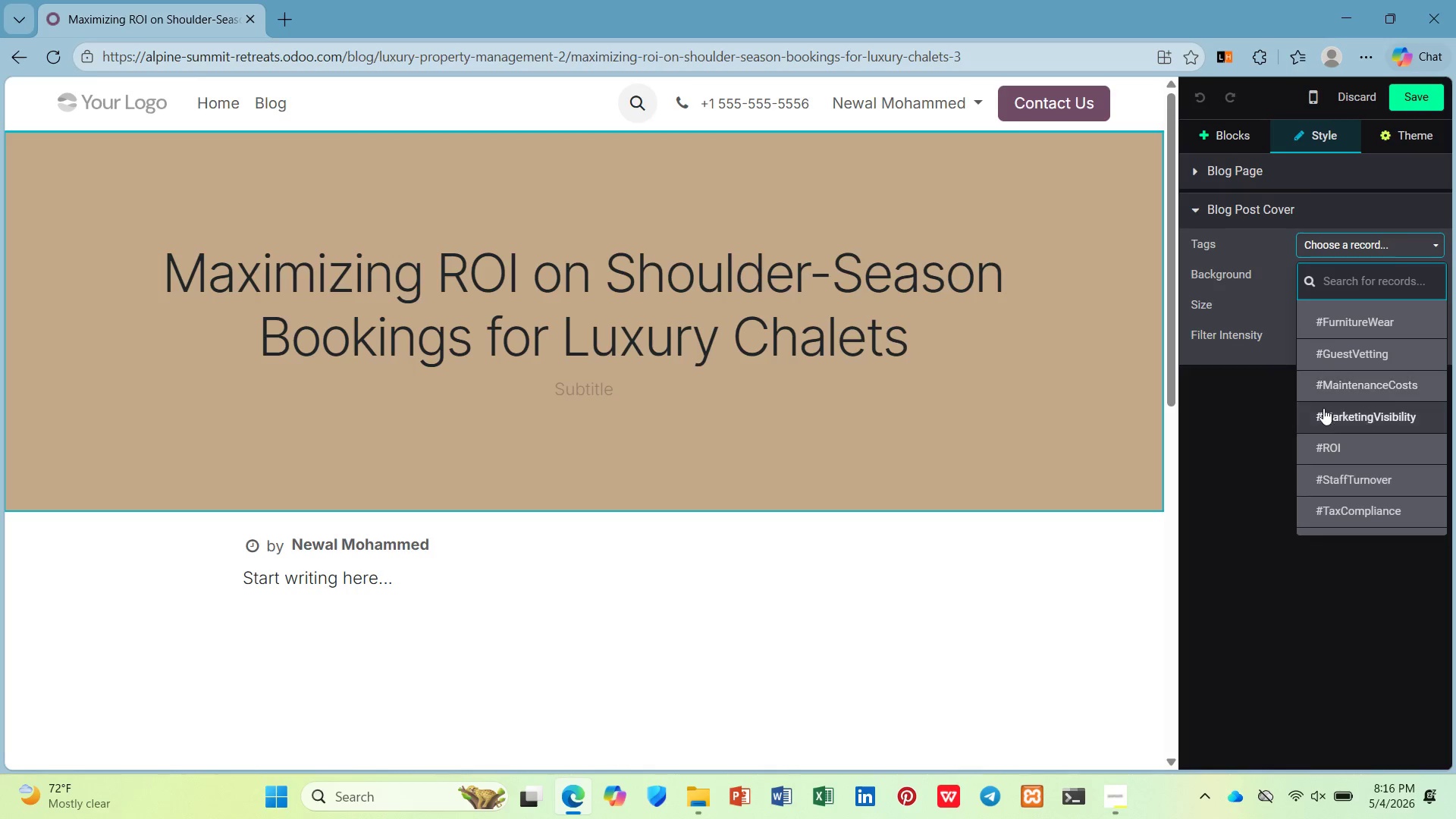 
left_click([1330, 439])
 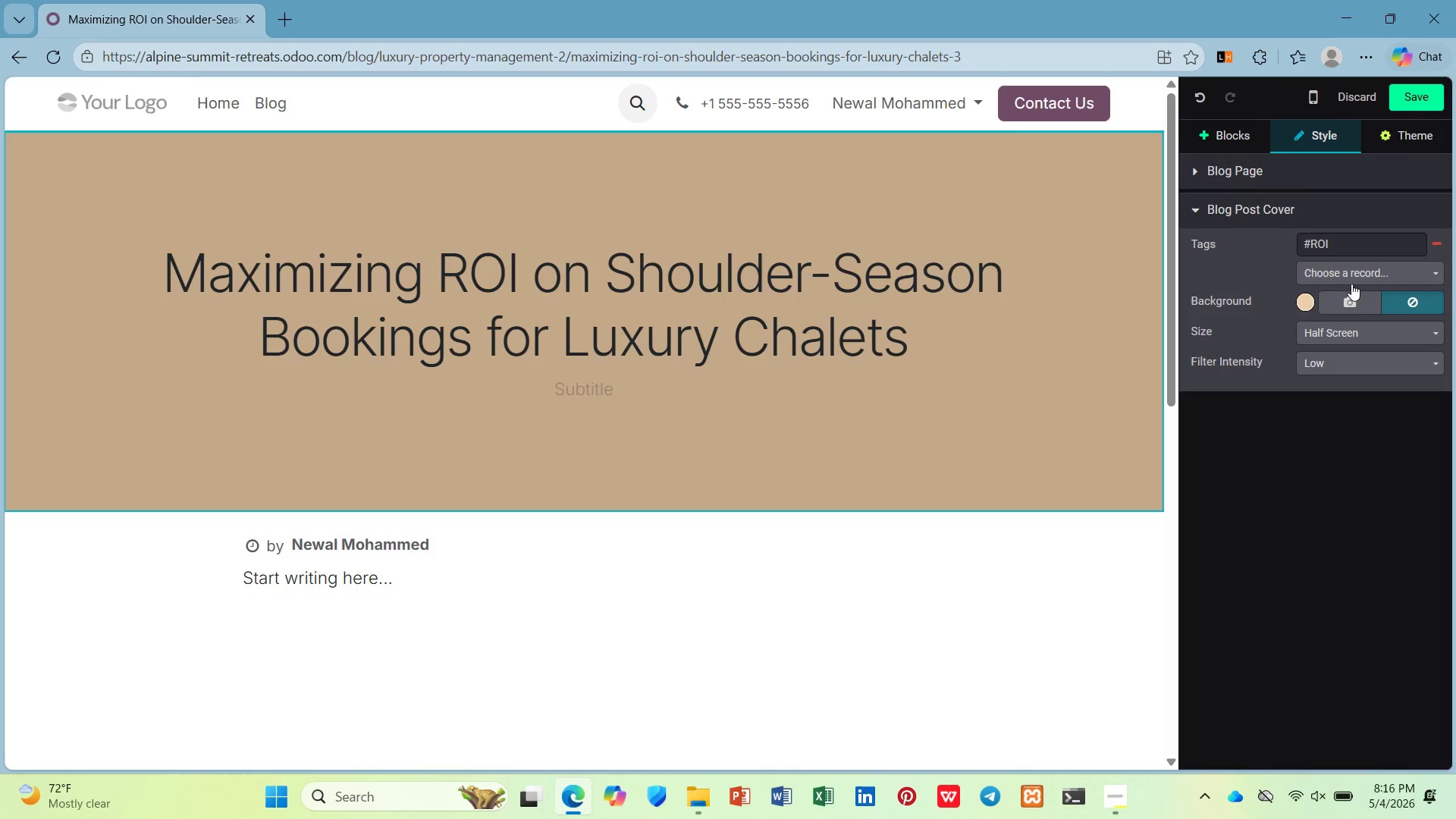 
left_click([1357, 273])
 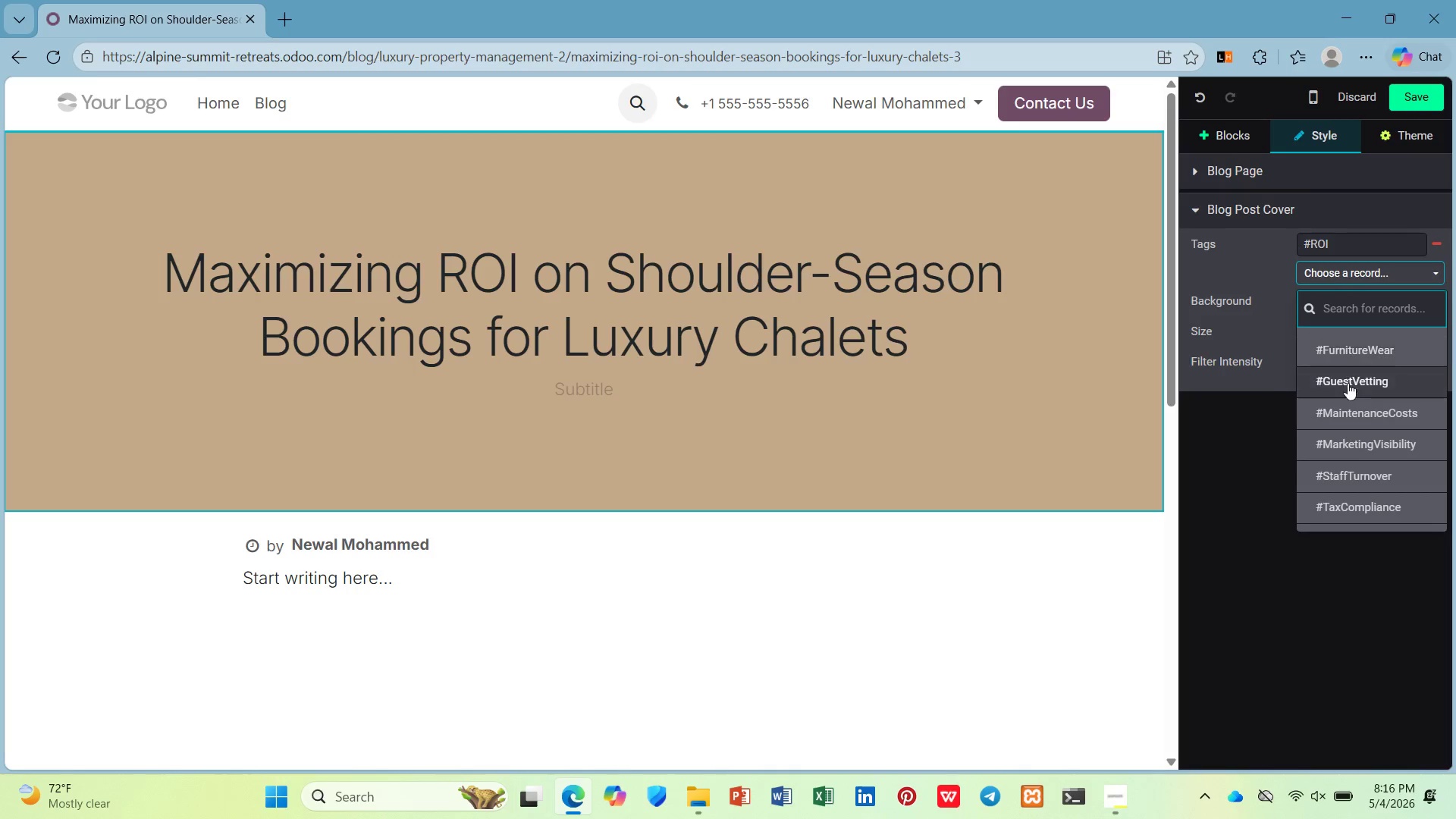 
left_click([1354, 441])
 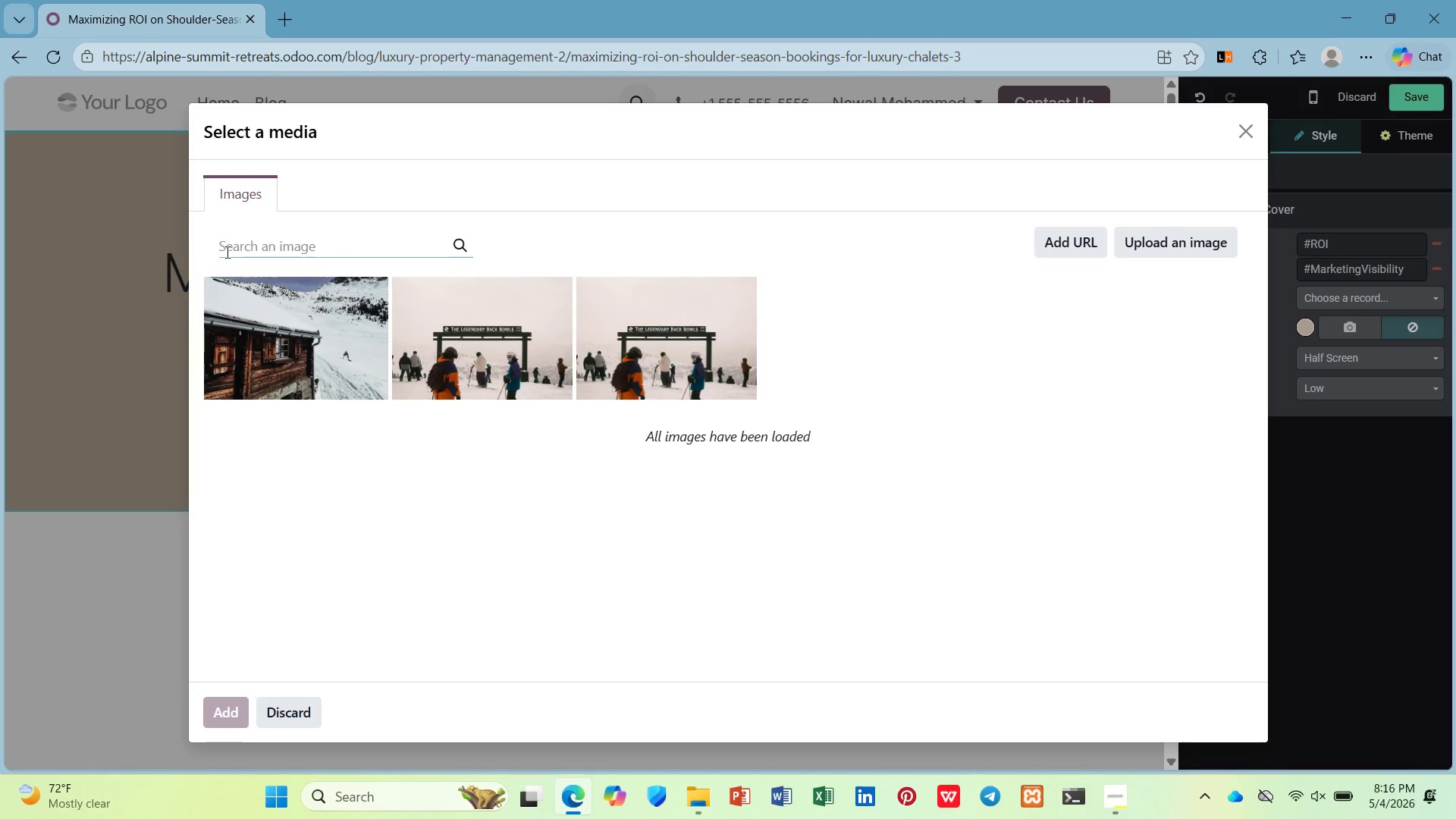 
wait(28.11)
 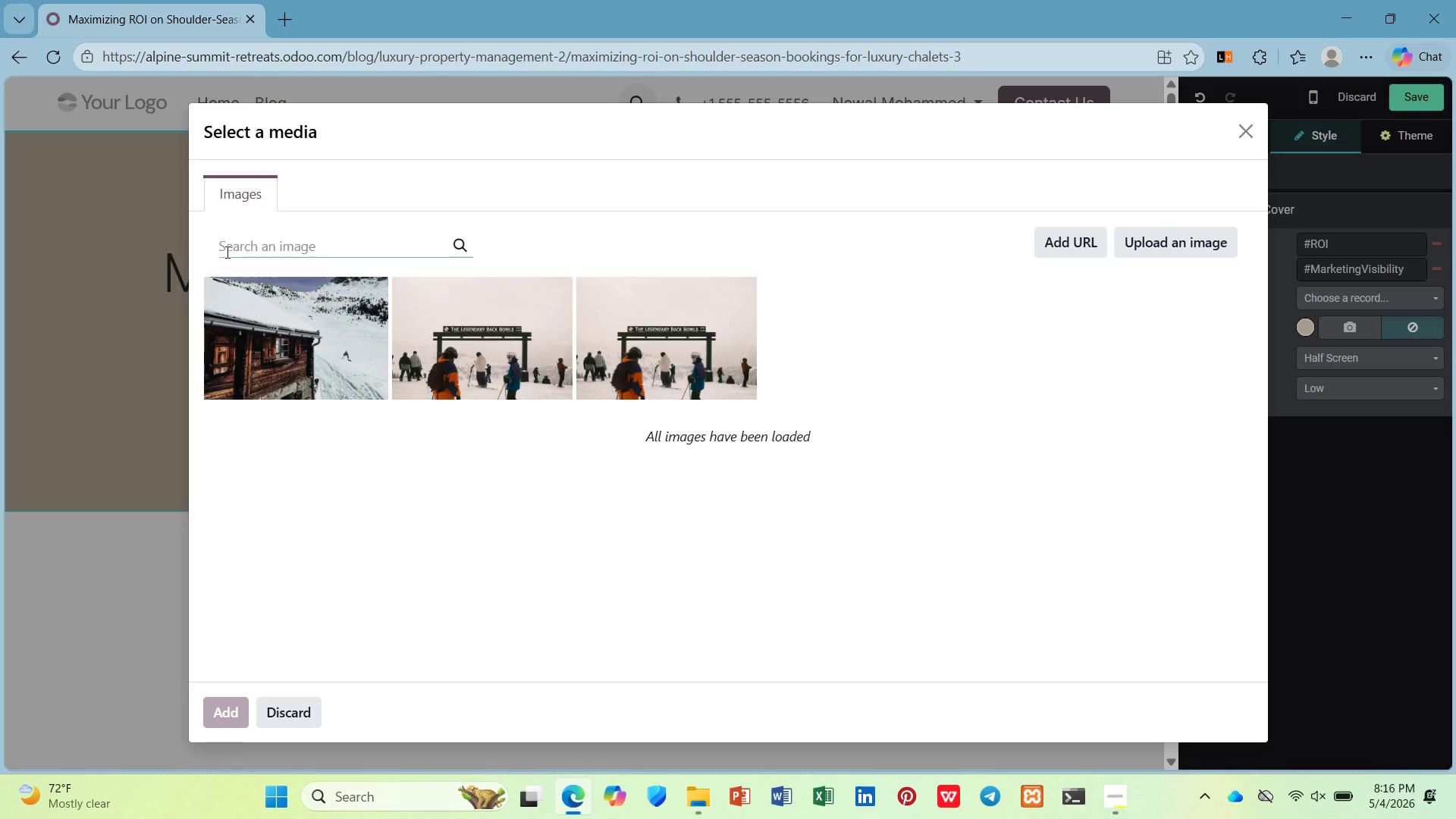 
type(shuldr season skin)
key(Backspace)
type(ing)
 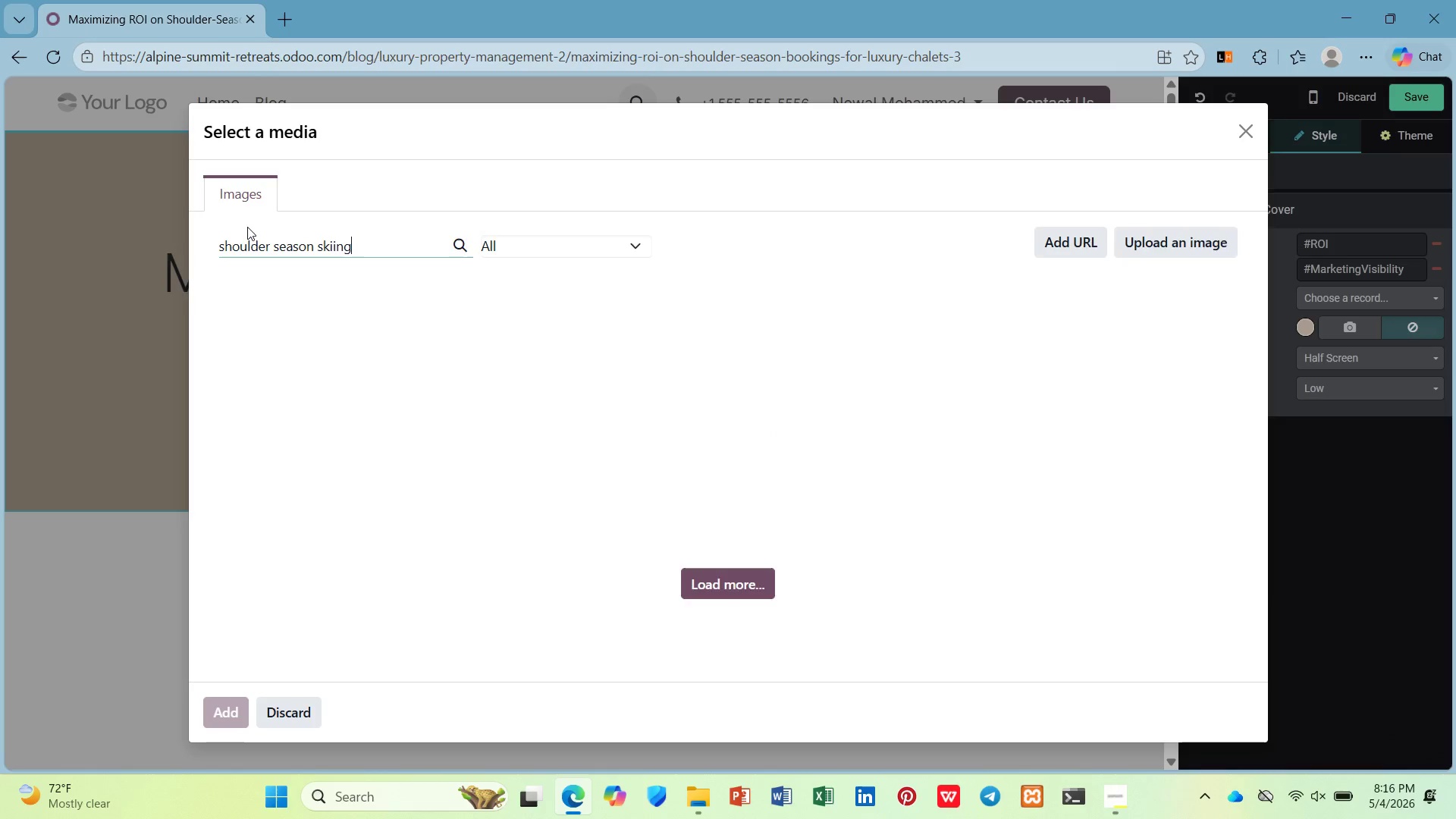 
key(Enter)
 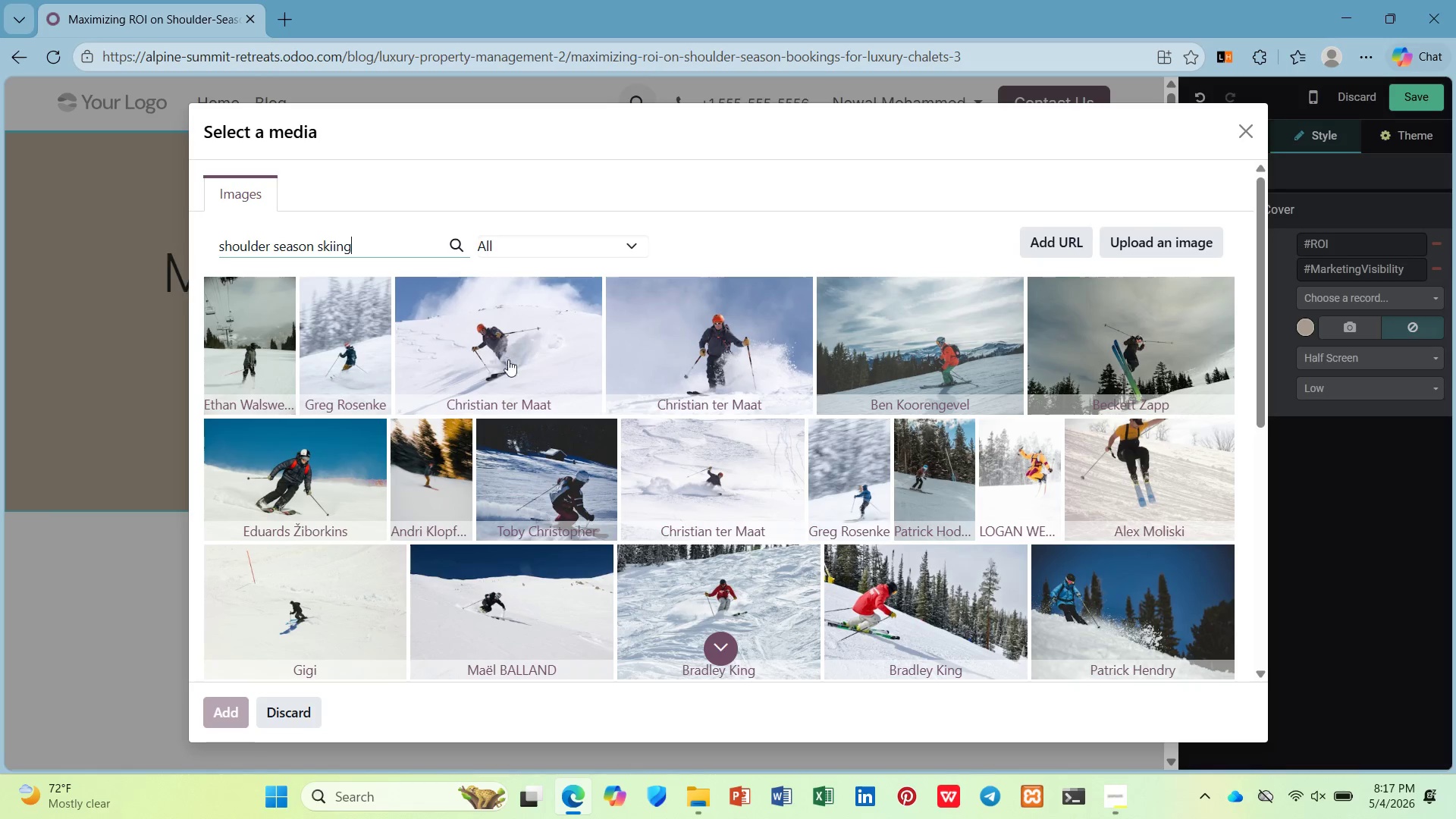 
wait(6.0)
 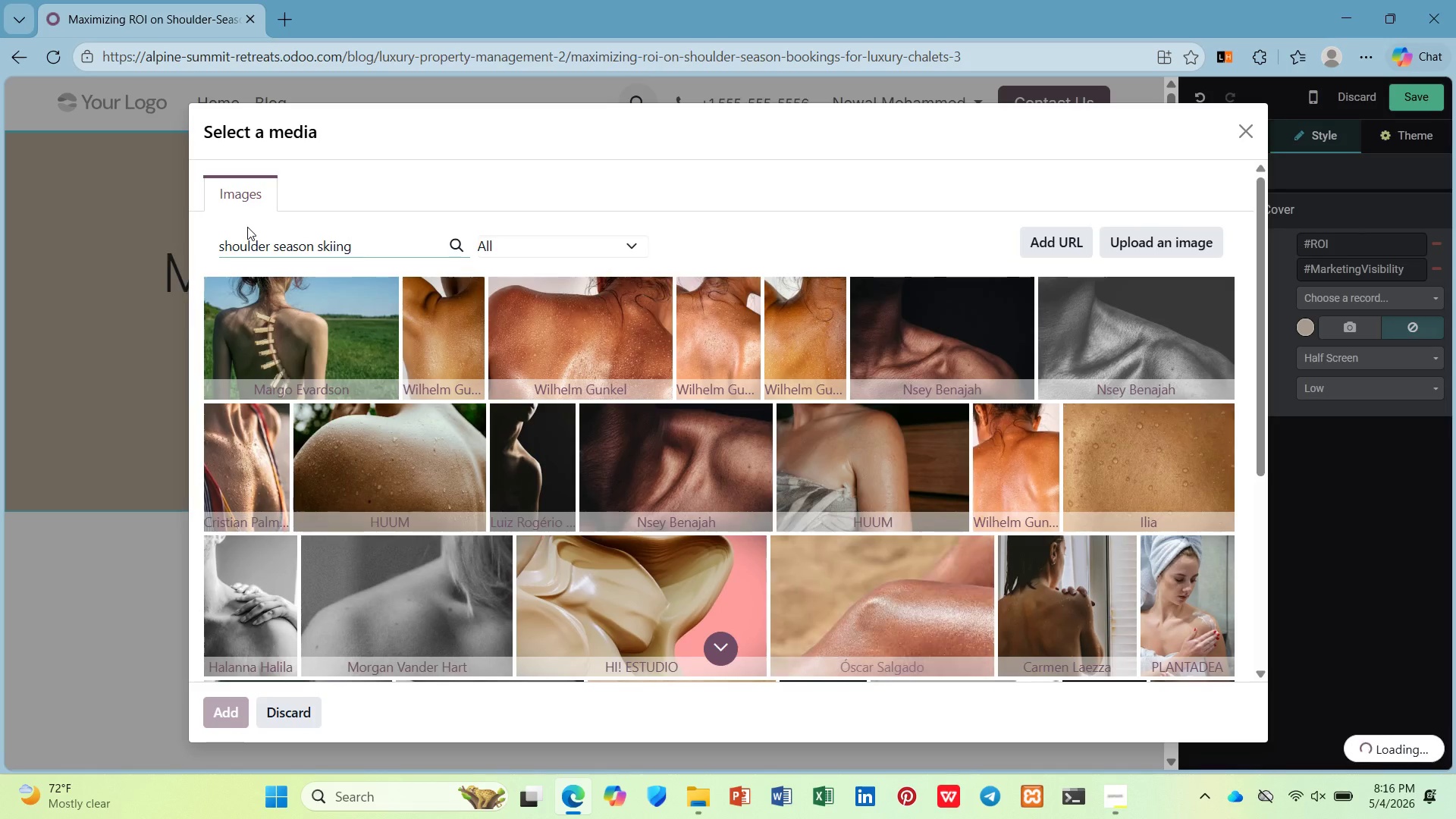 
left_click([314, 469])
 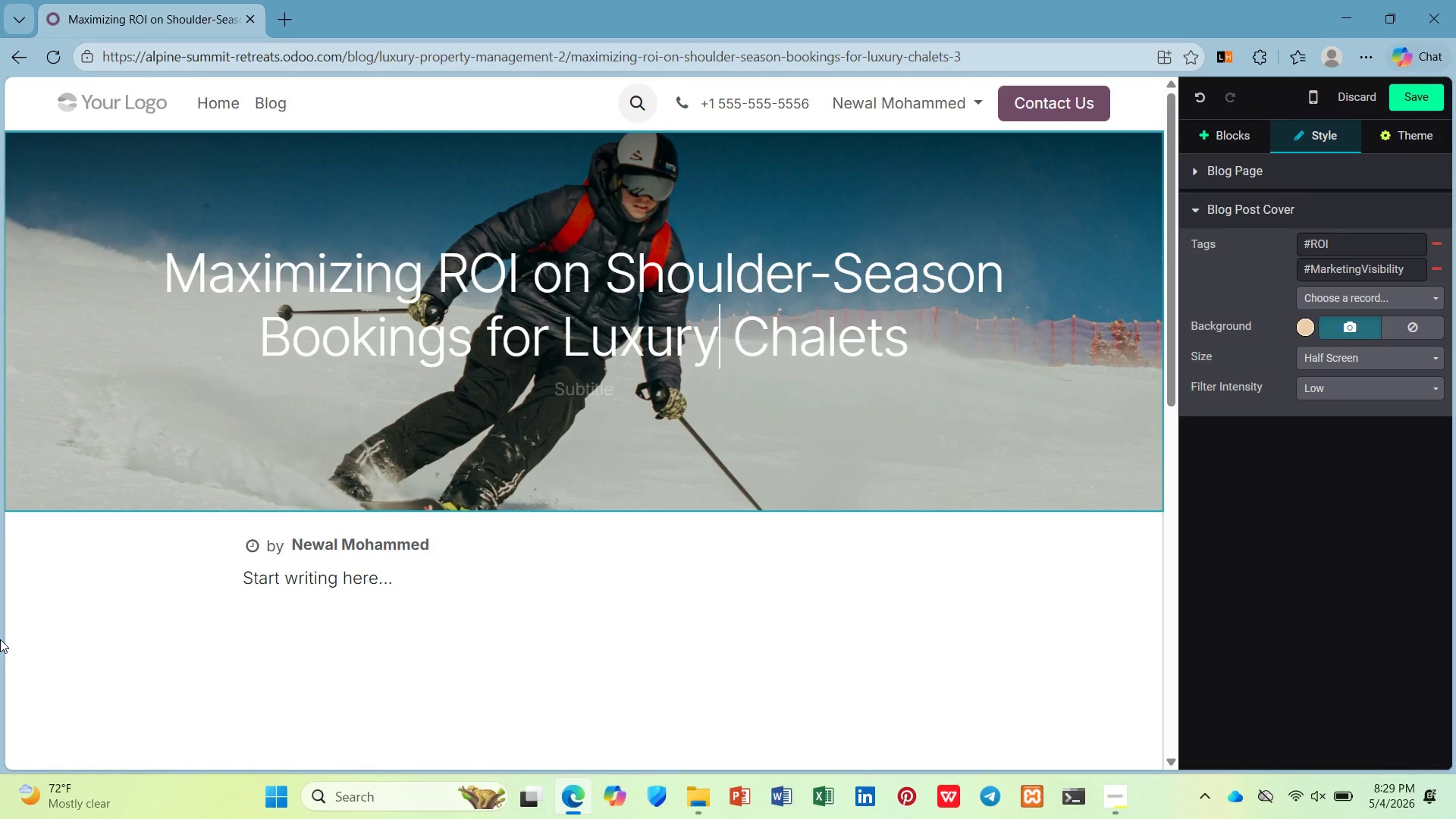 
wait(743.72)
 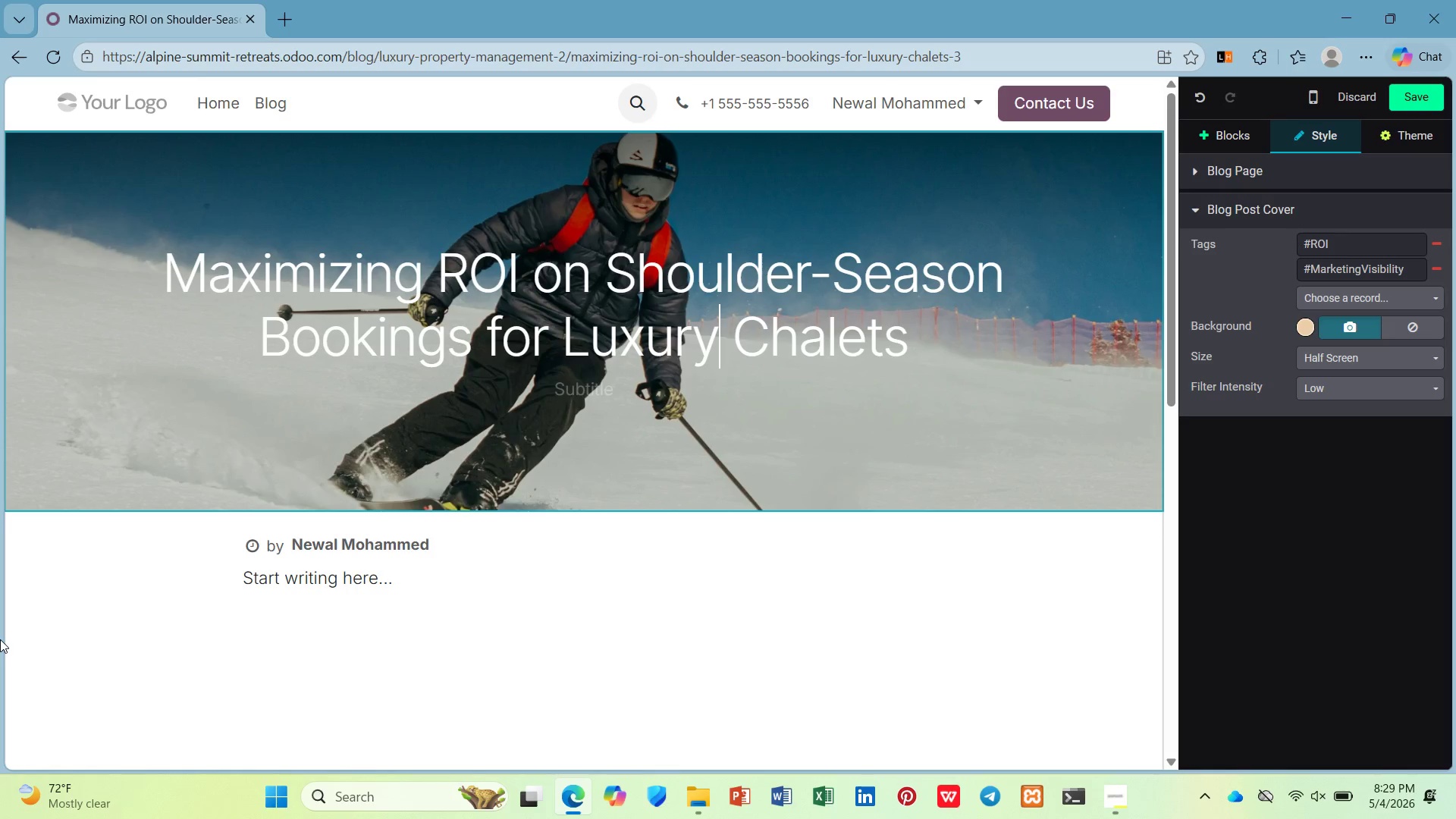 
left_click_drag(start_coordinate=[440, 580], to_coordinate=[196, 592])
 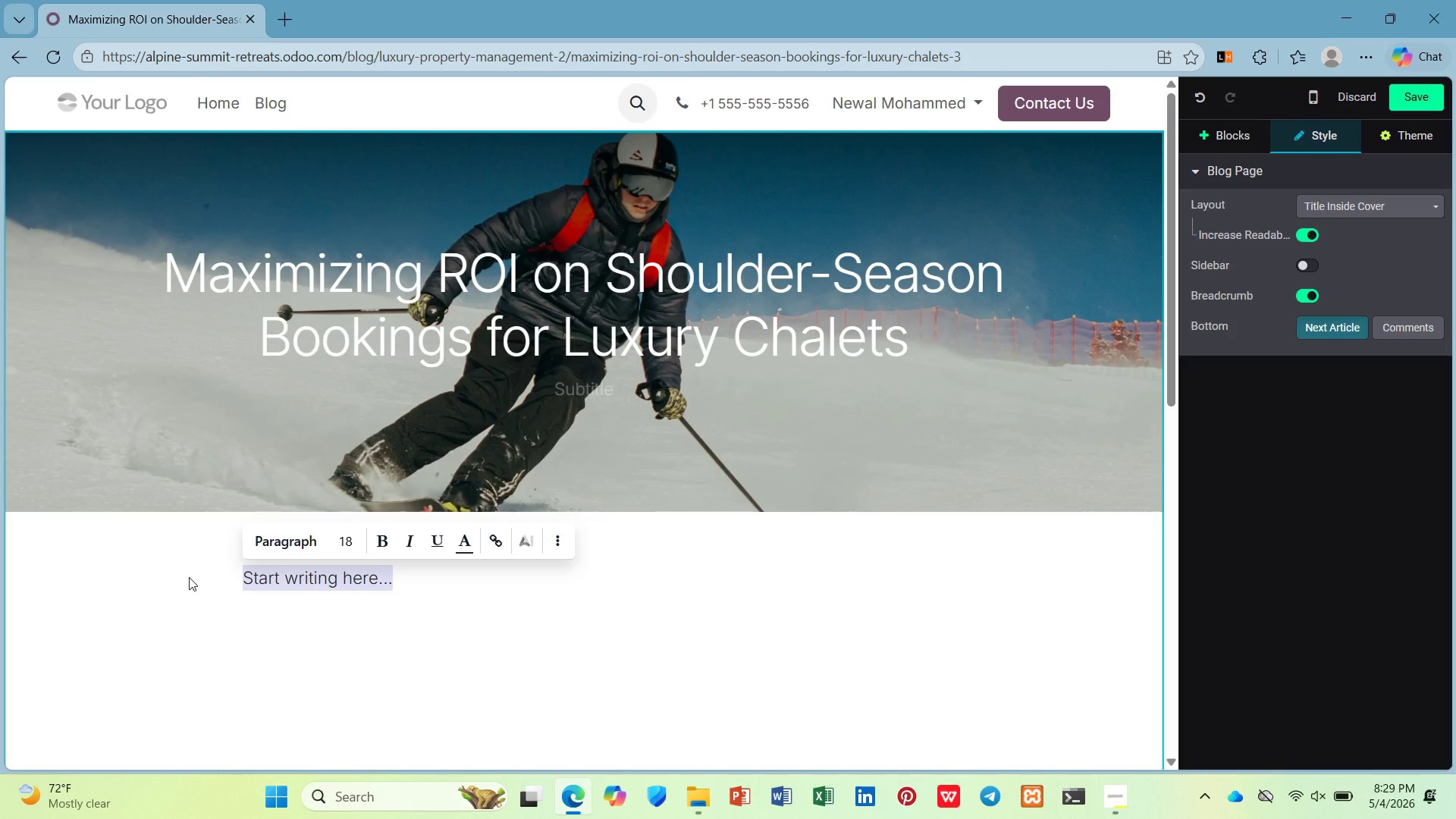 
wait(8.17)
 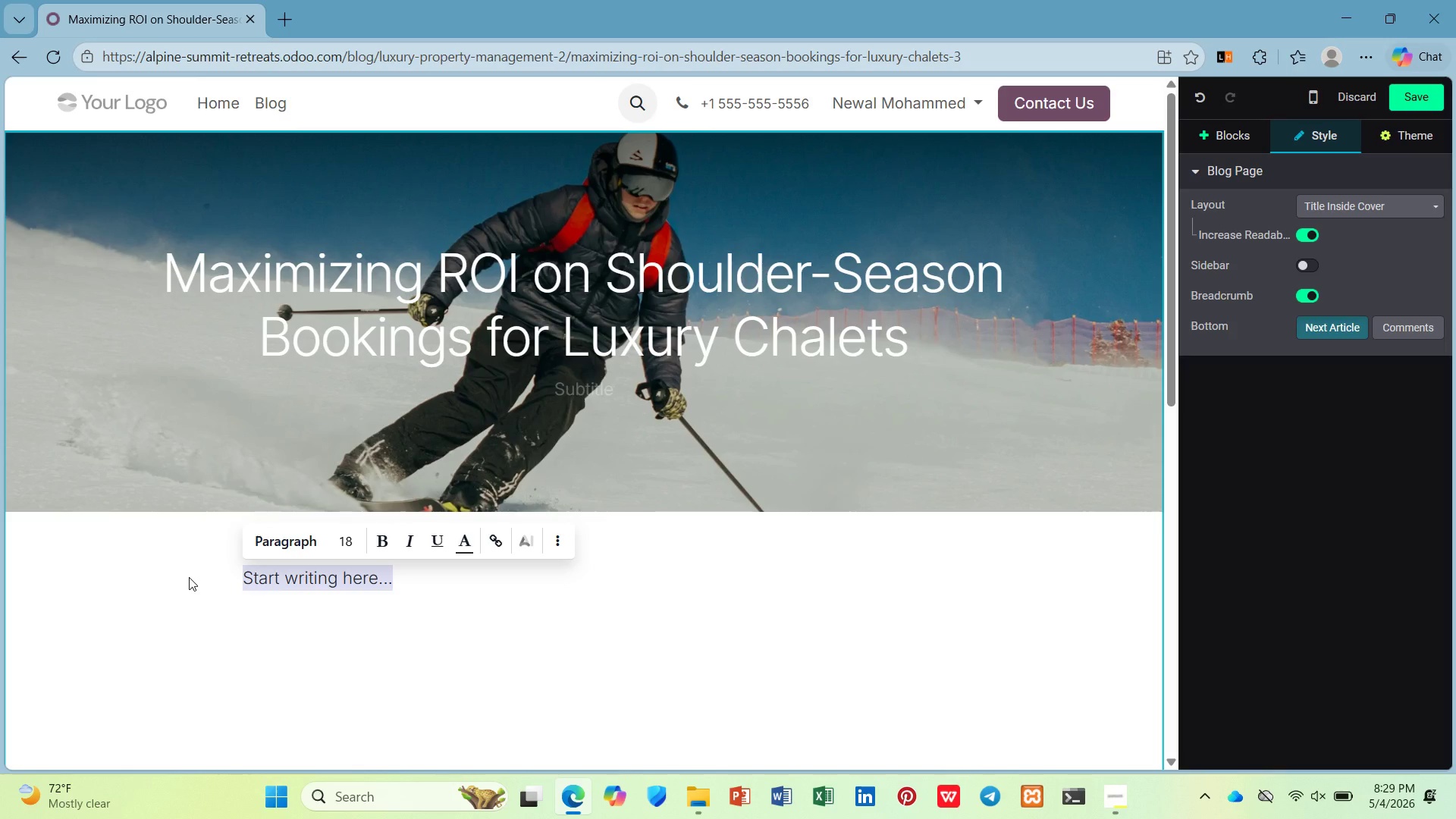 
type(/h2)
 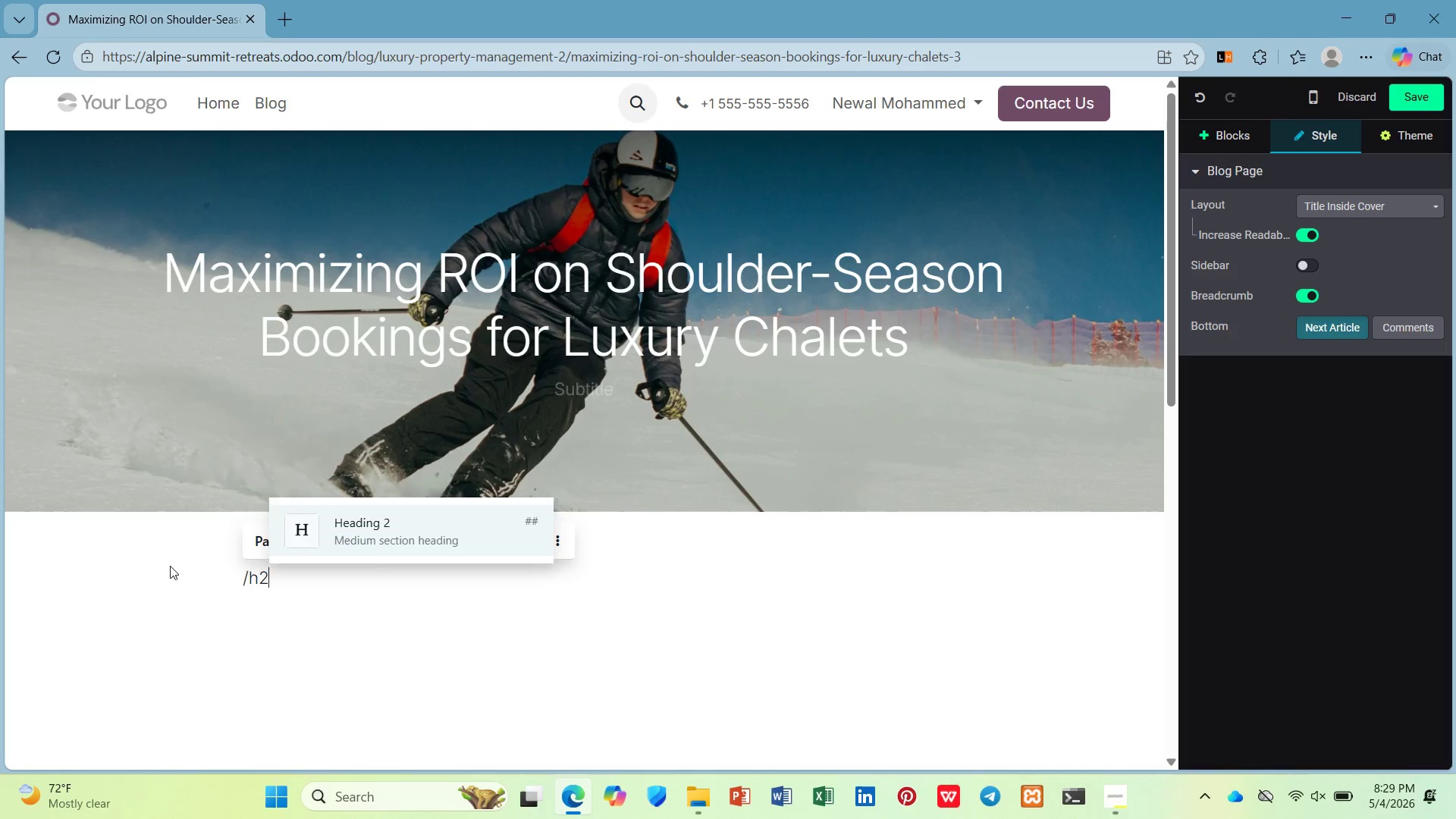 
key(Enter)
 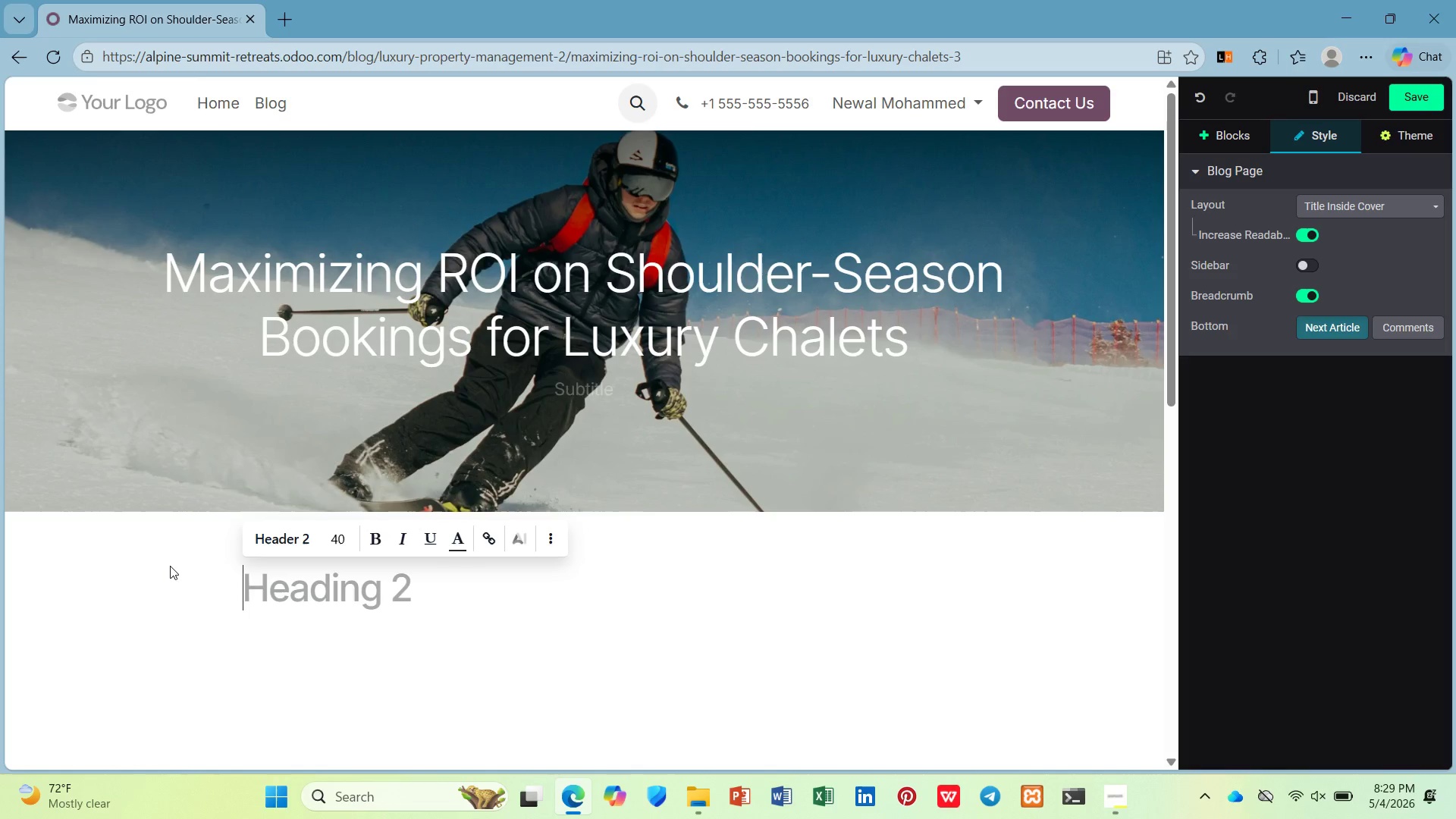 
key(Shift+ShiftLeft)
 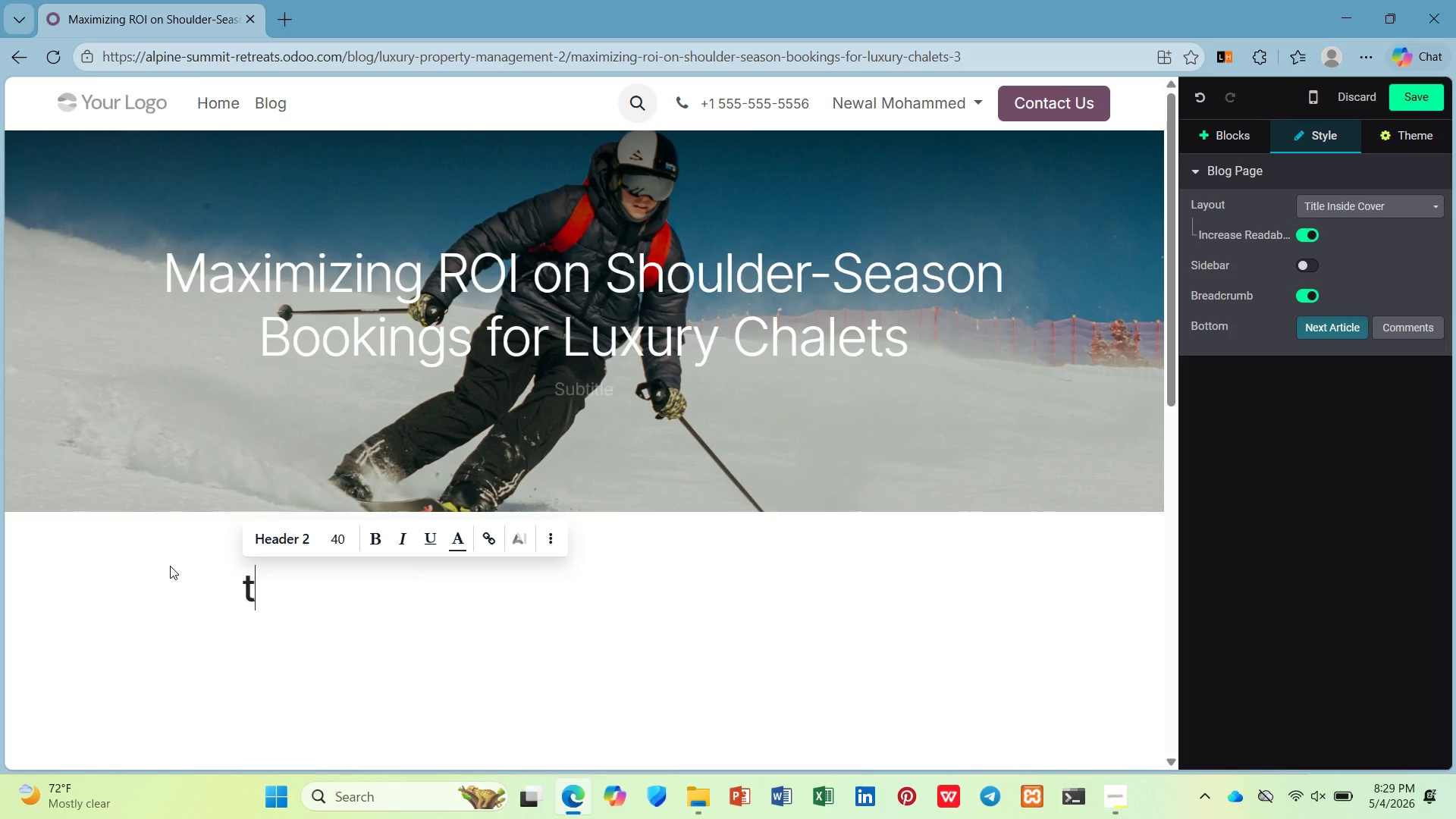 
key(T)
 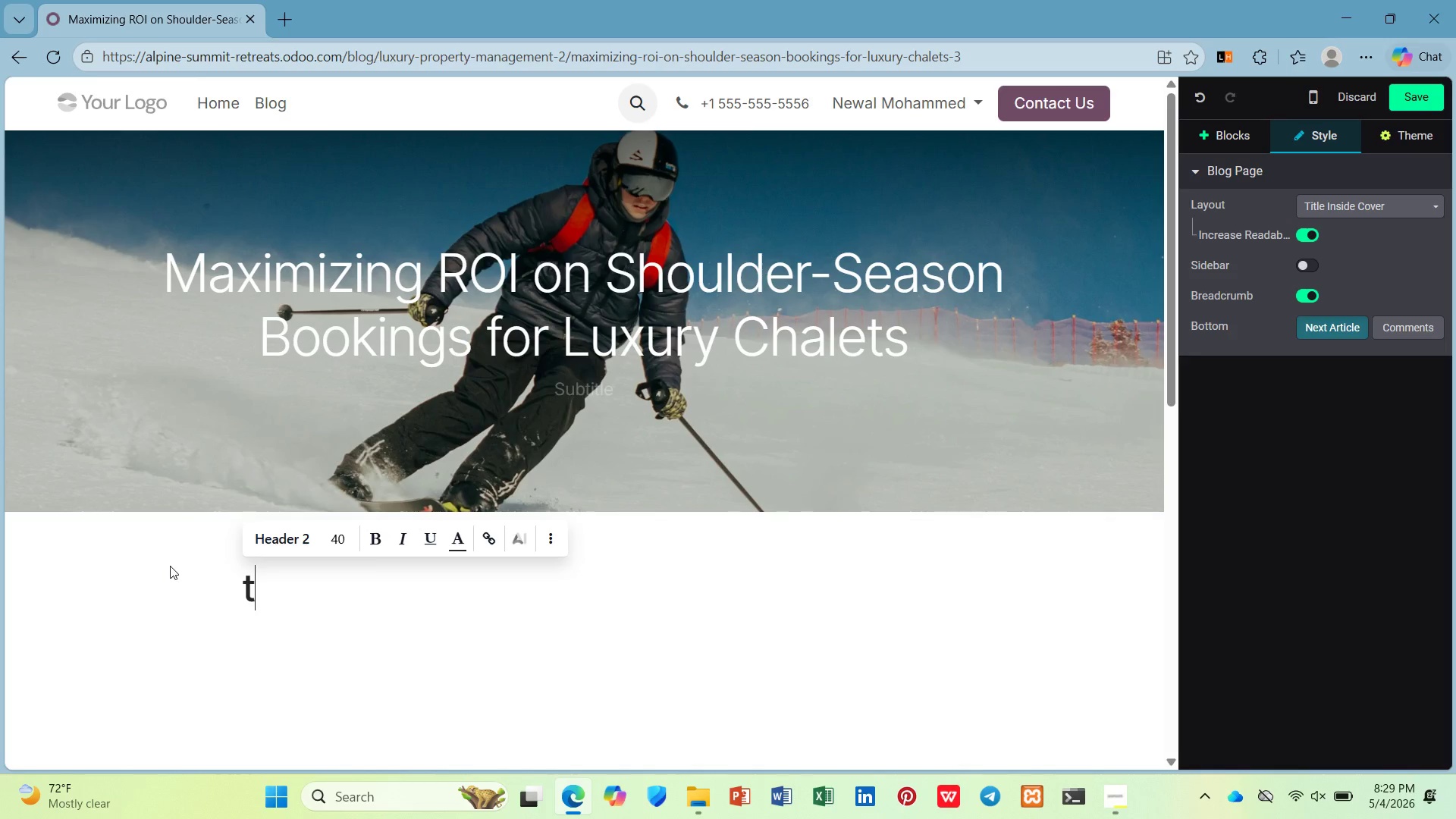 
key(Shift+Backspace)
 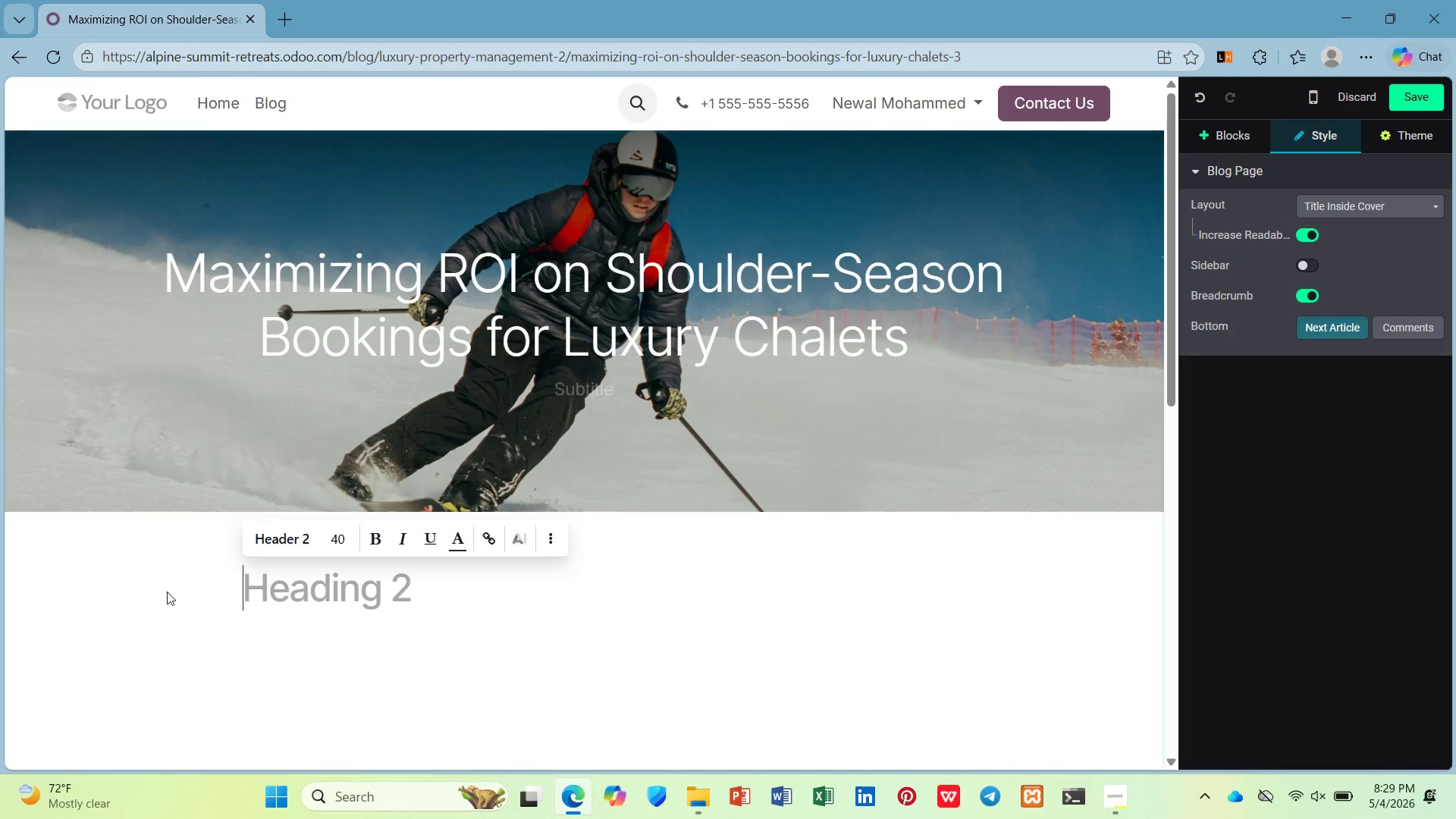 
type(The Shulder-Season Opportunity U)
key(Backspace)
type(You're Missing)
 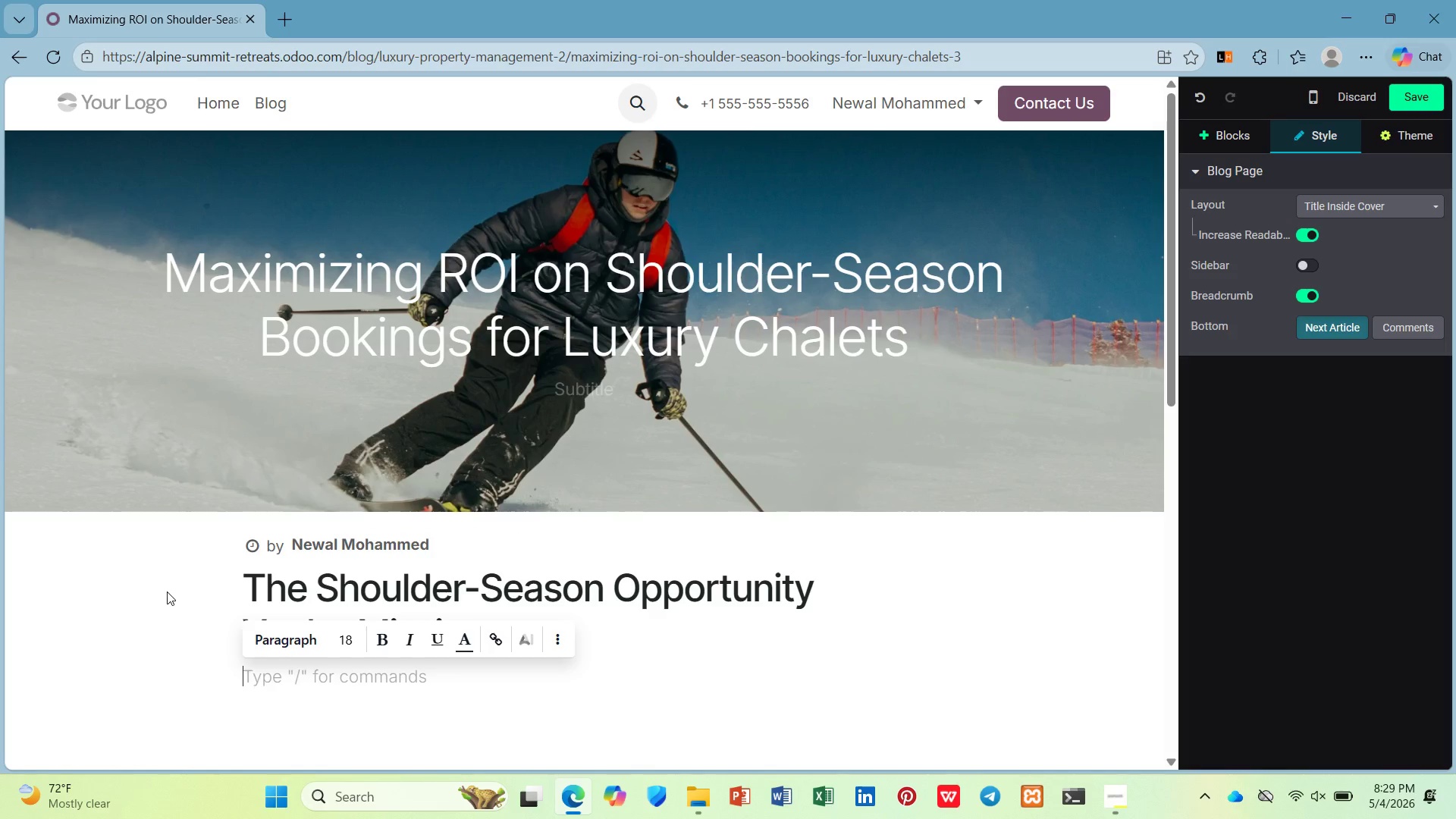 
 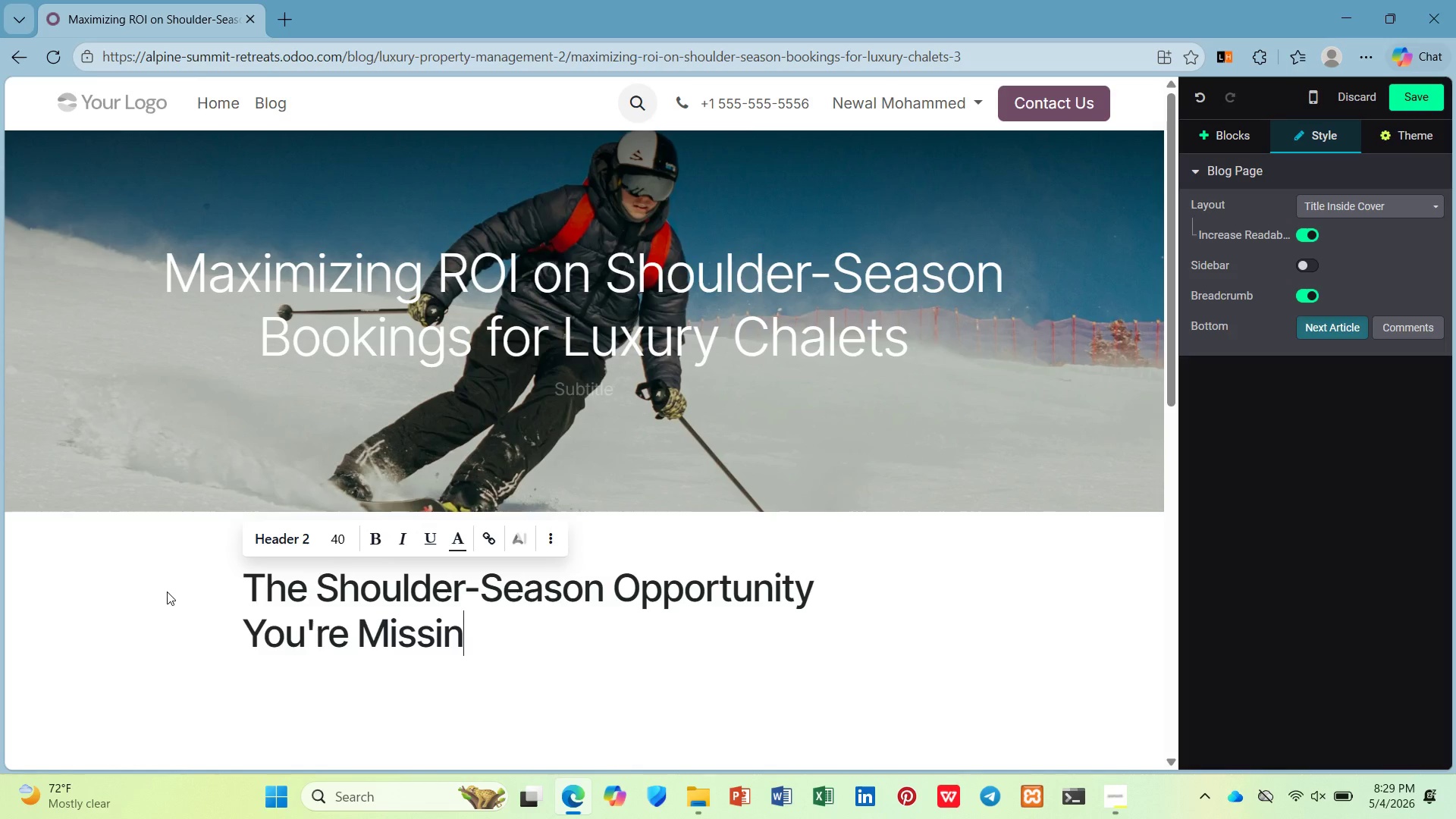 
key(Enter)
 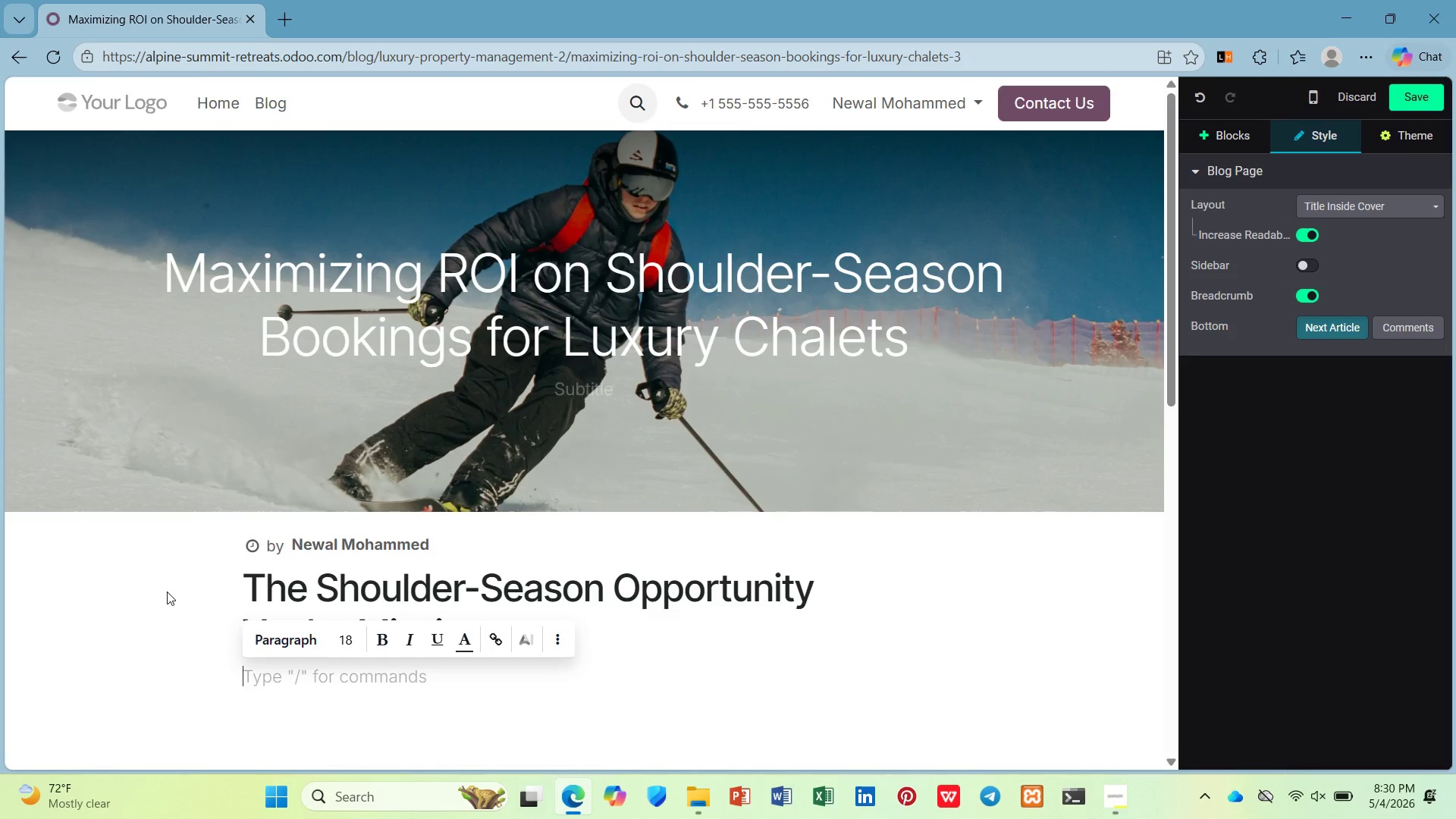 
wait(20.47)
 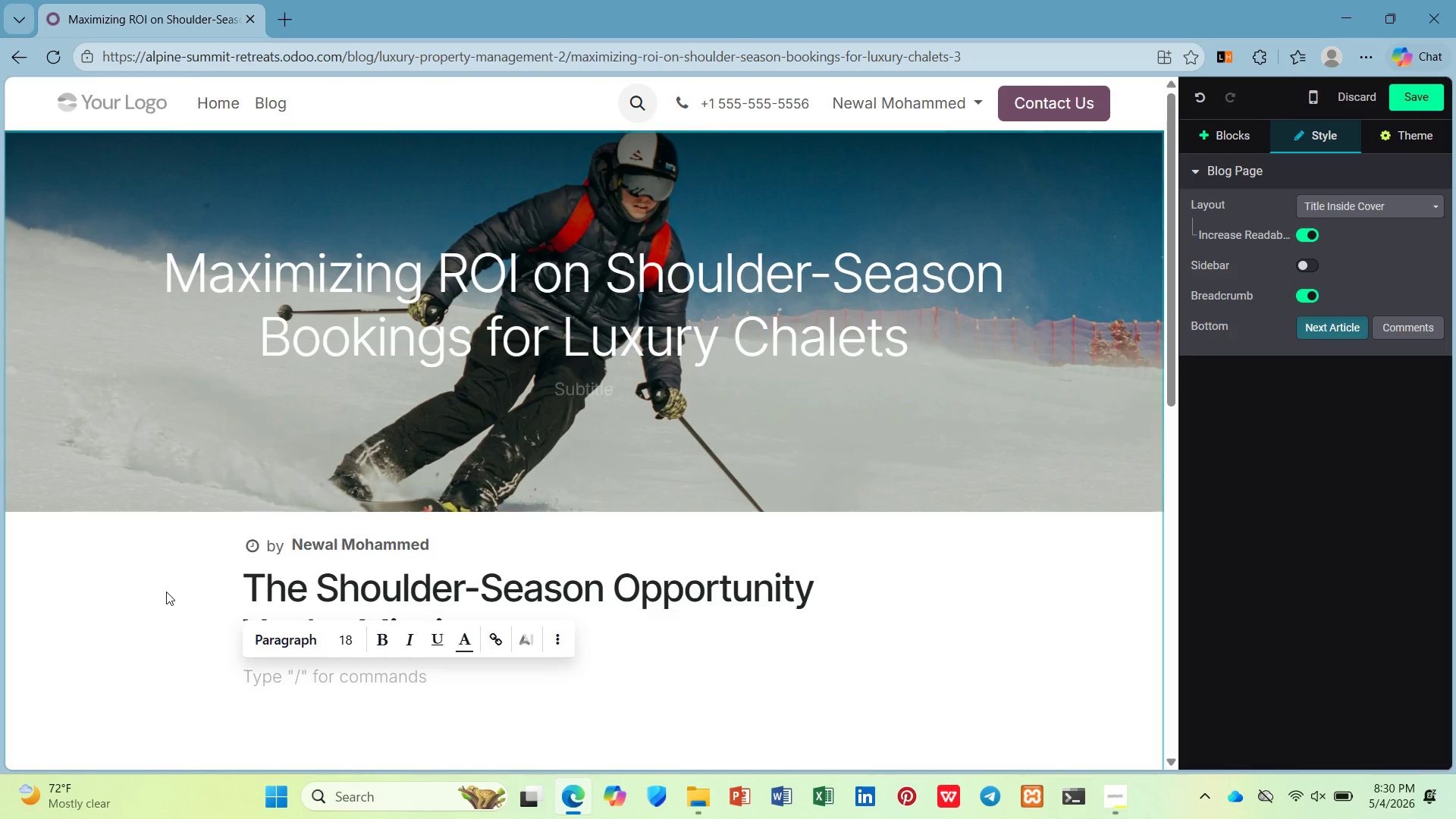 
type(Proprties like S)
 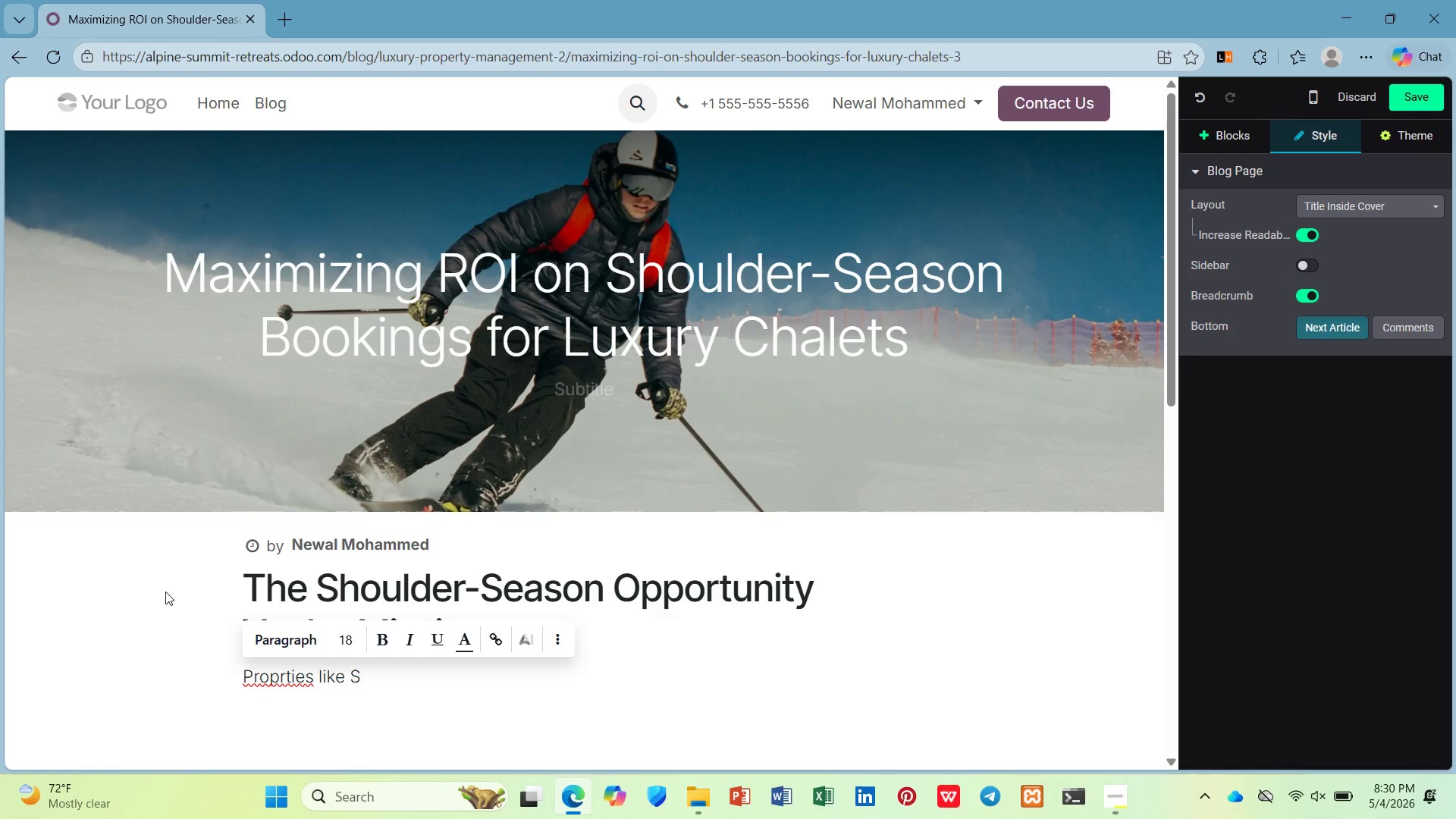 
hold_key(key=Backspace, duration=0.8)
 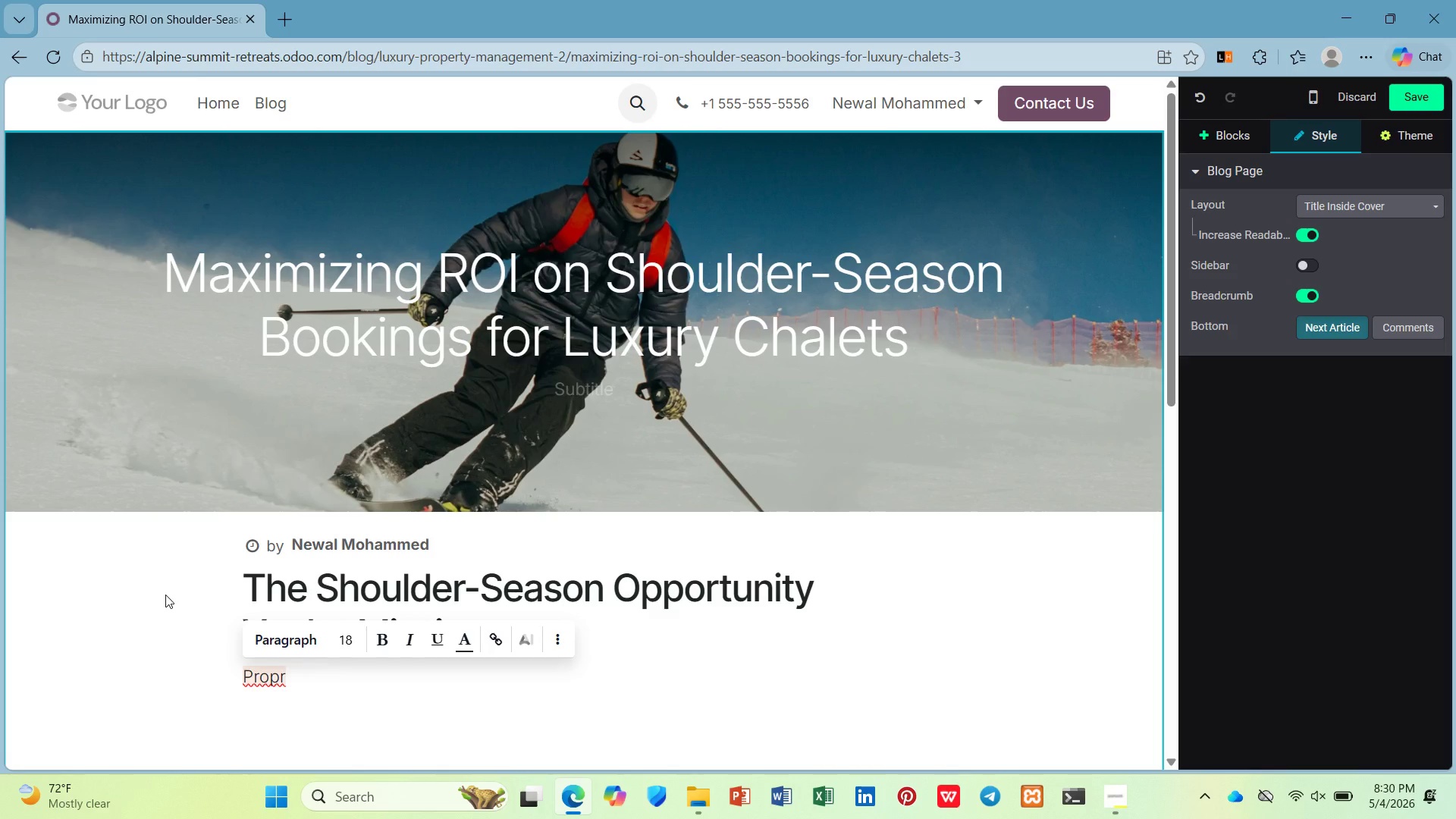 
key(Backspace)
 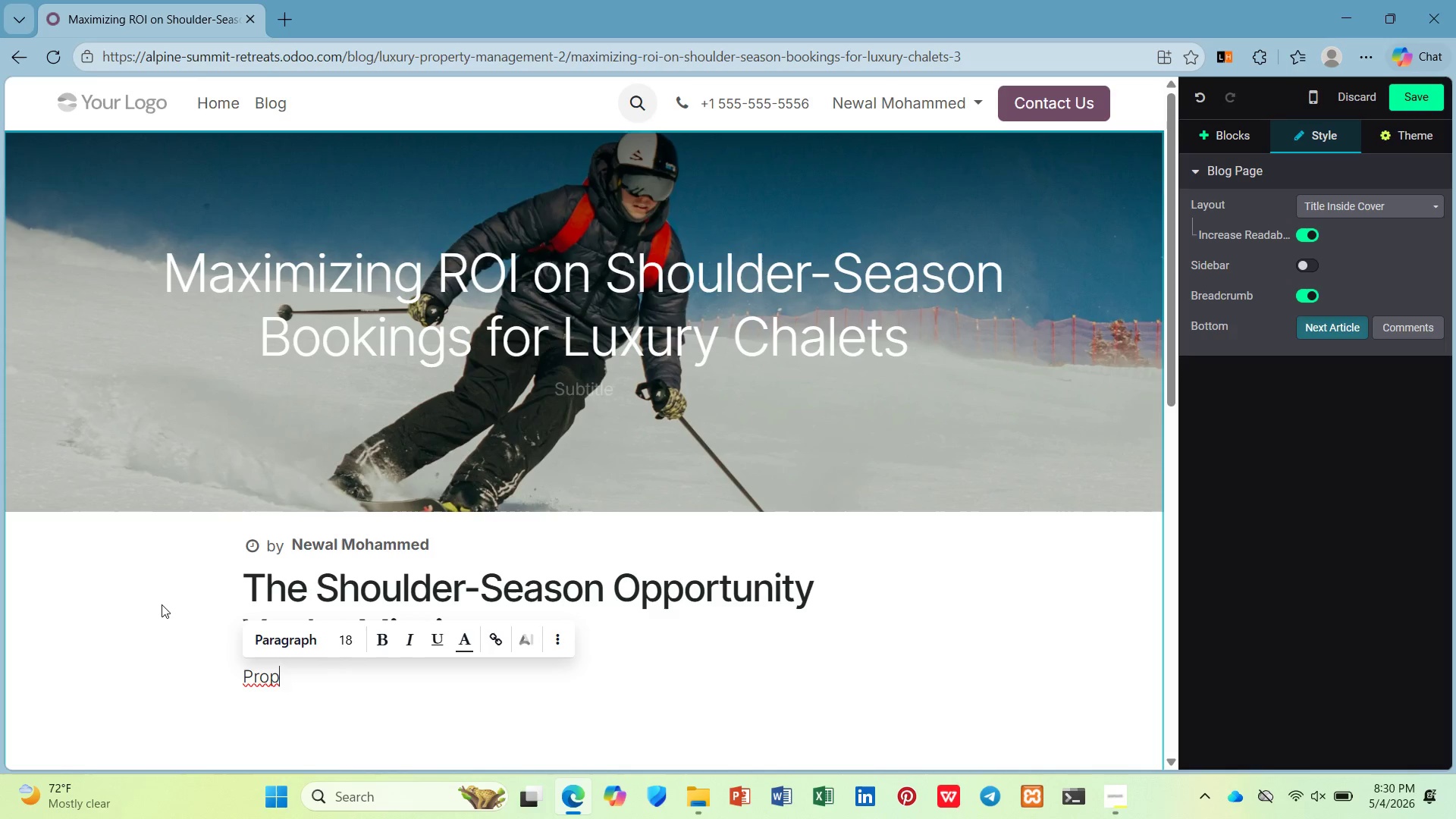 
type(ertis like Summit Peak Manor in S)
key(Backspace)
type(Z)
 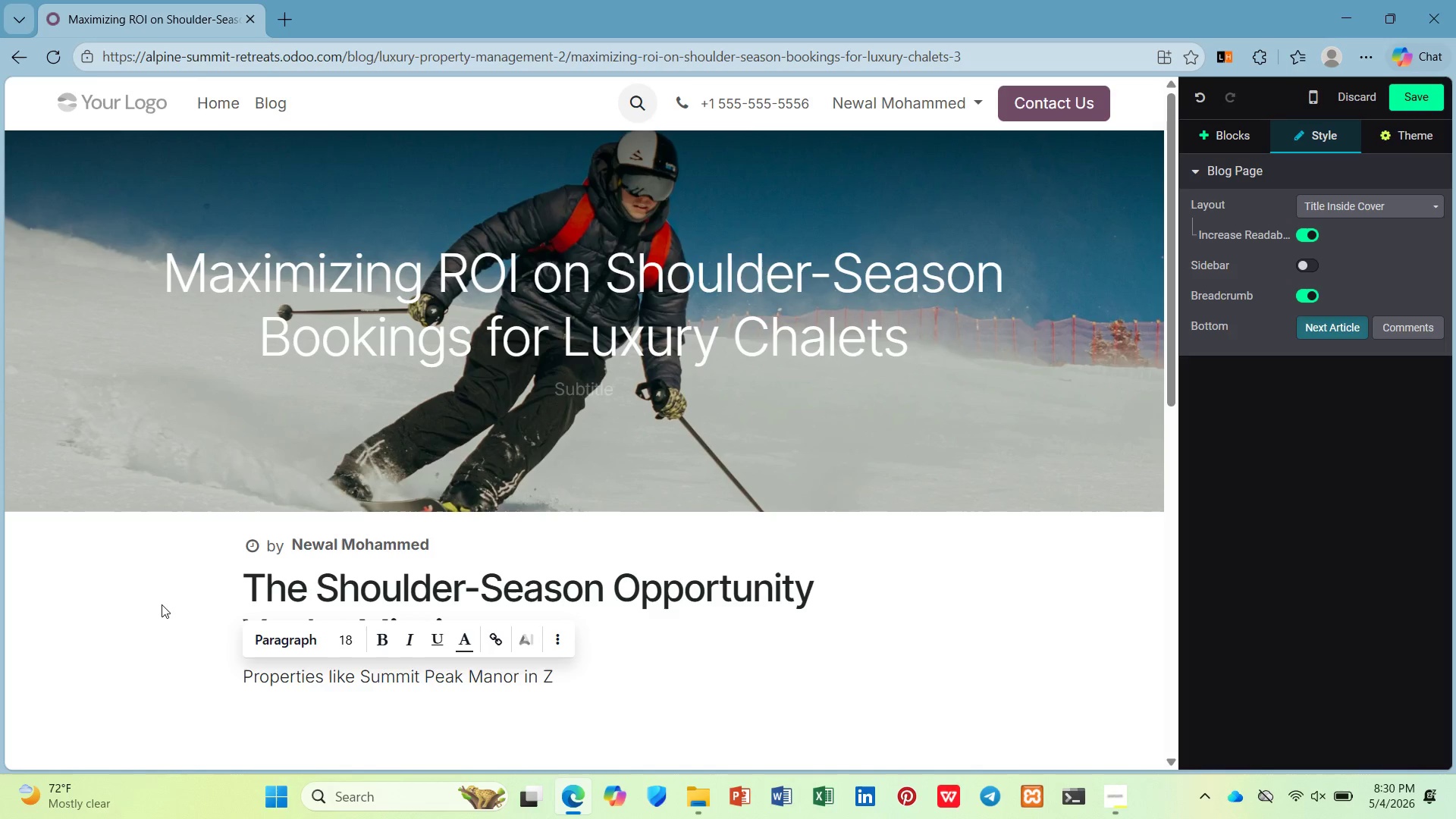 
wait(61.47)
 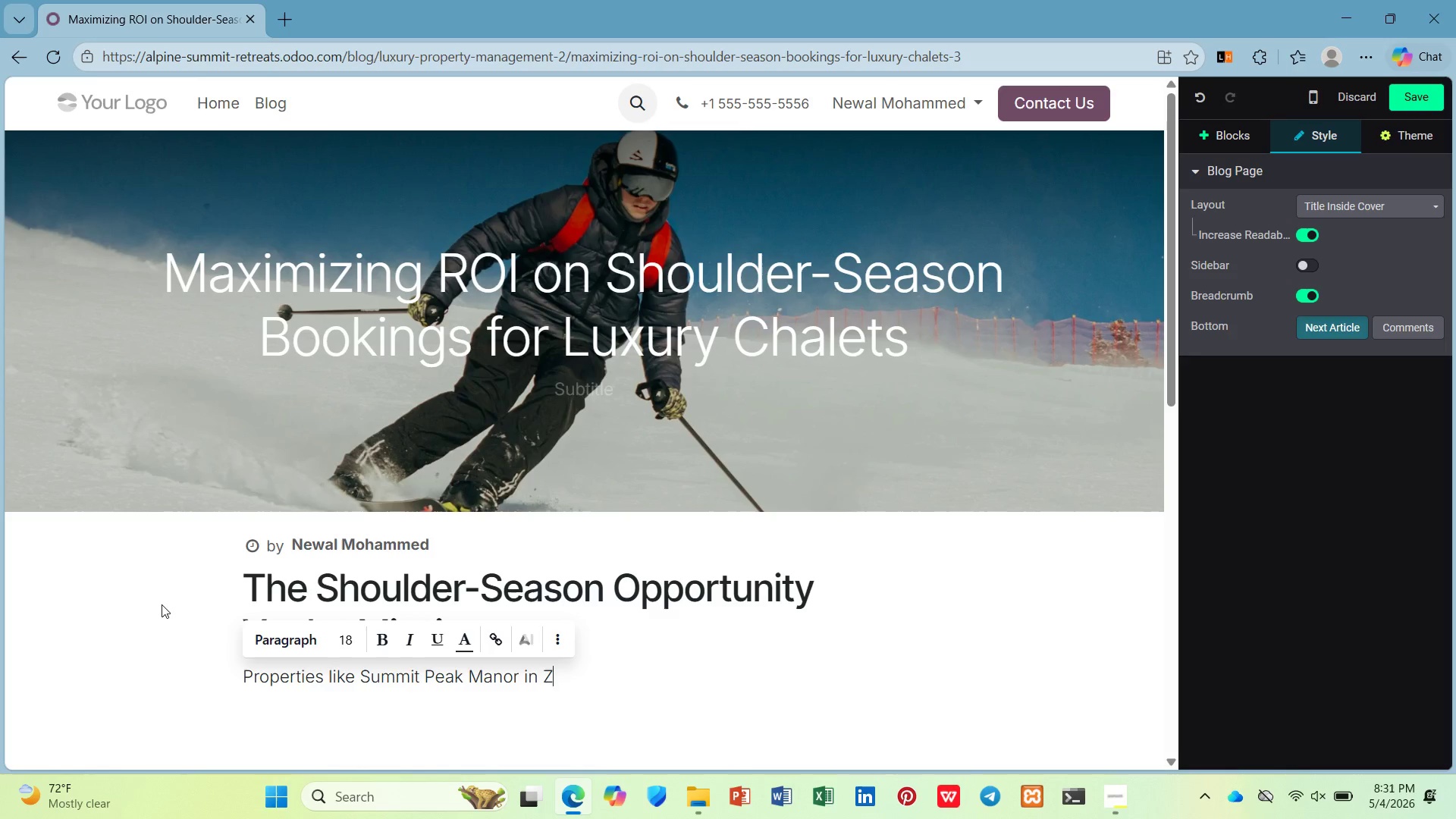 
left_click_drag(start_coordinate=[640, 566], to_coordinate=[639, 591])
 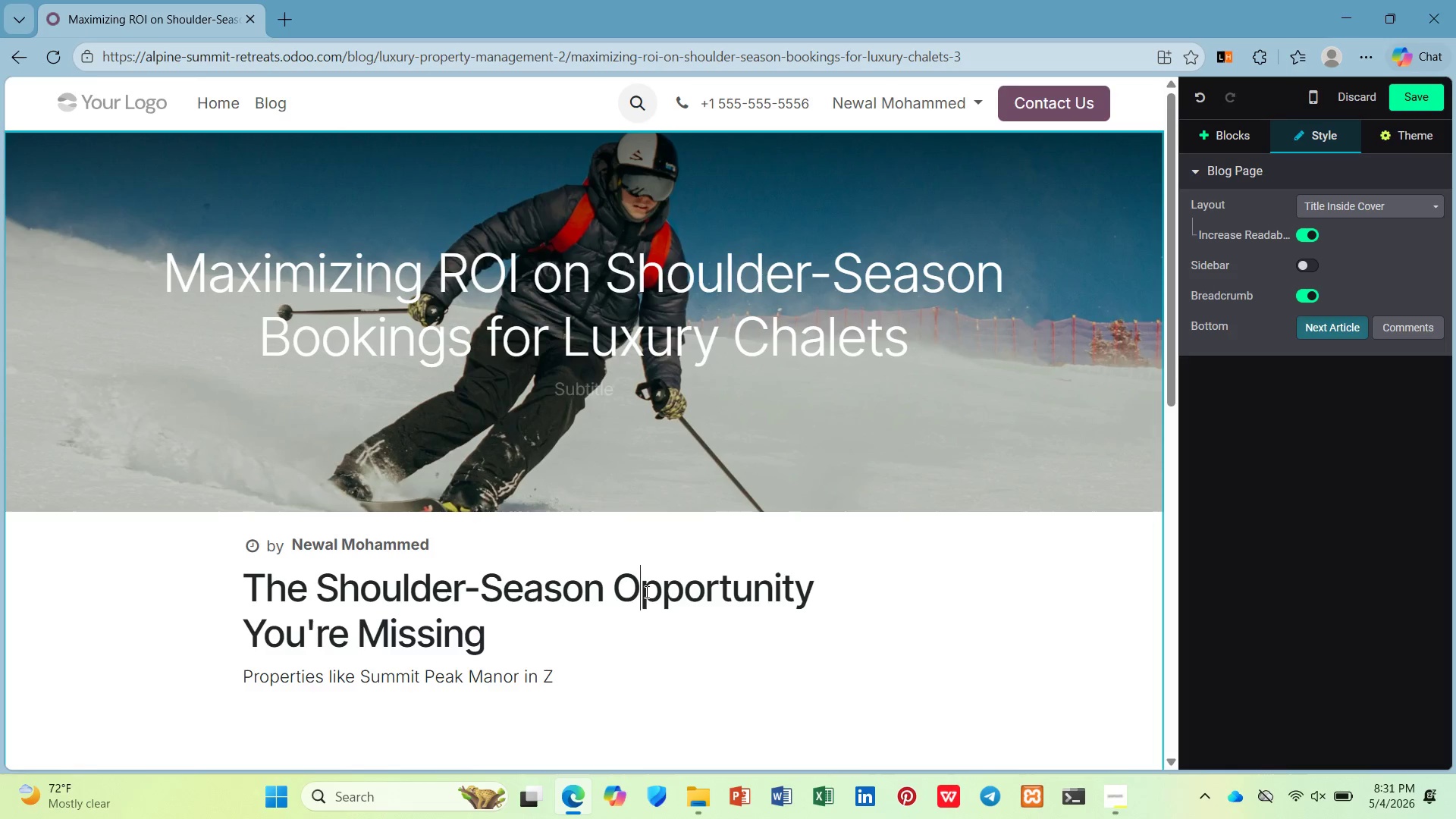 
wait(5.66)
 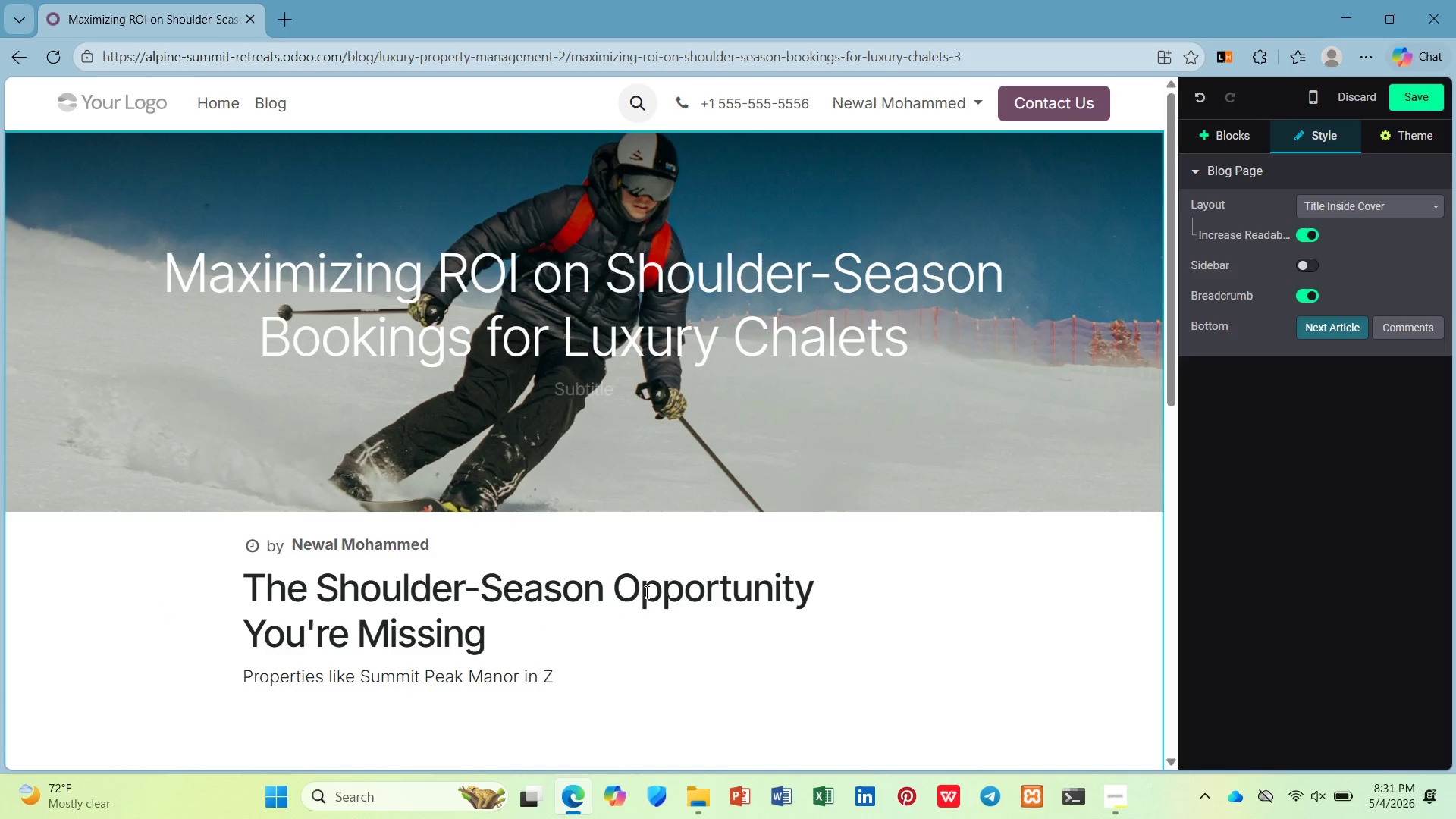 
left_click([617, 665])
 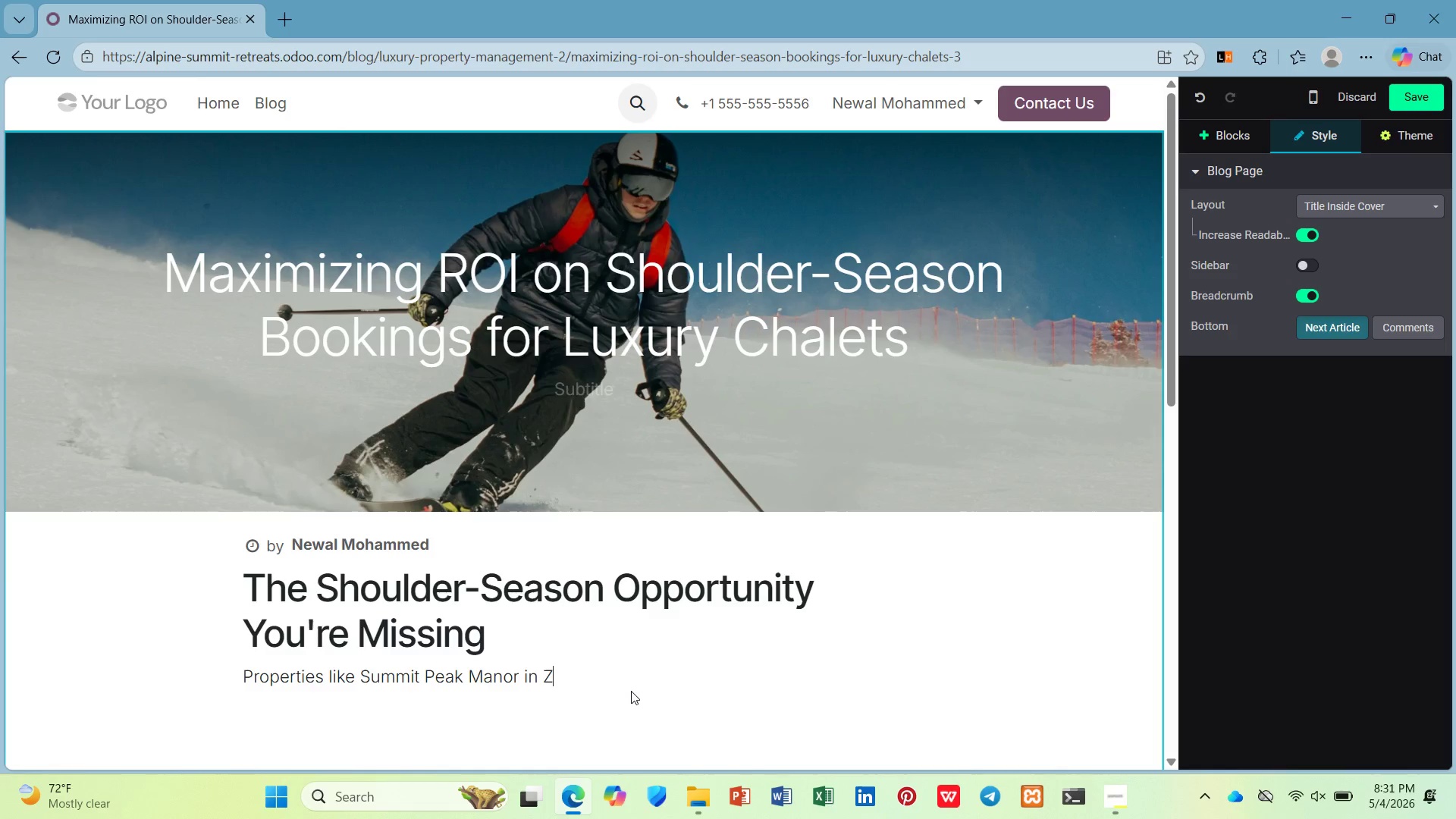 
type(ermatt and Gal)
key(Backspace)
key(Backspace)
type(lacier View Estate in Whistle )
key(Backspace)
type(r see winter occupancy at 88%-)
key(Backspace)
key(Backspace)
type(-)
 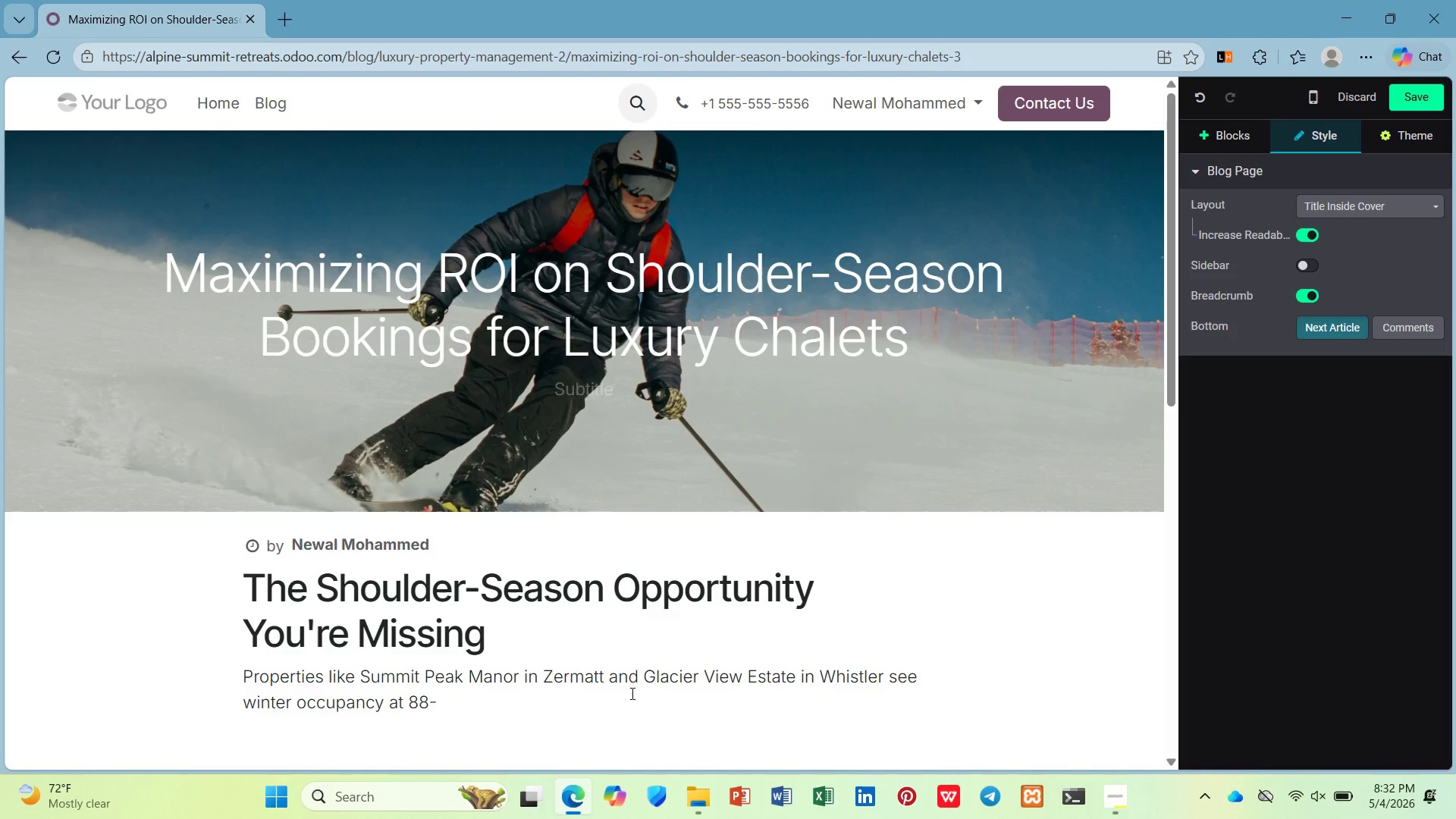 
wait(13.39)
 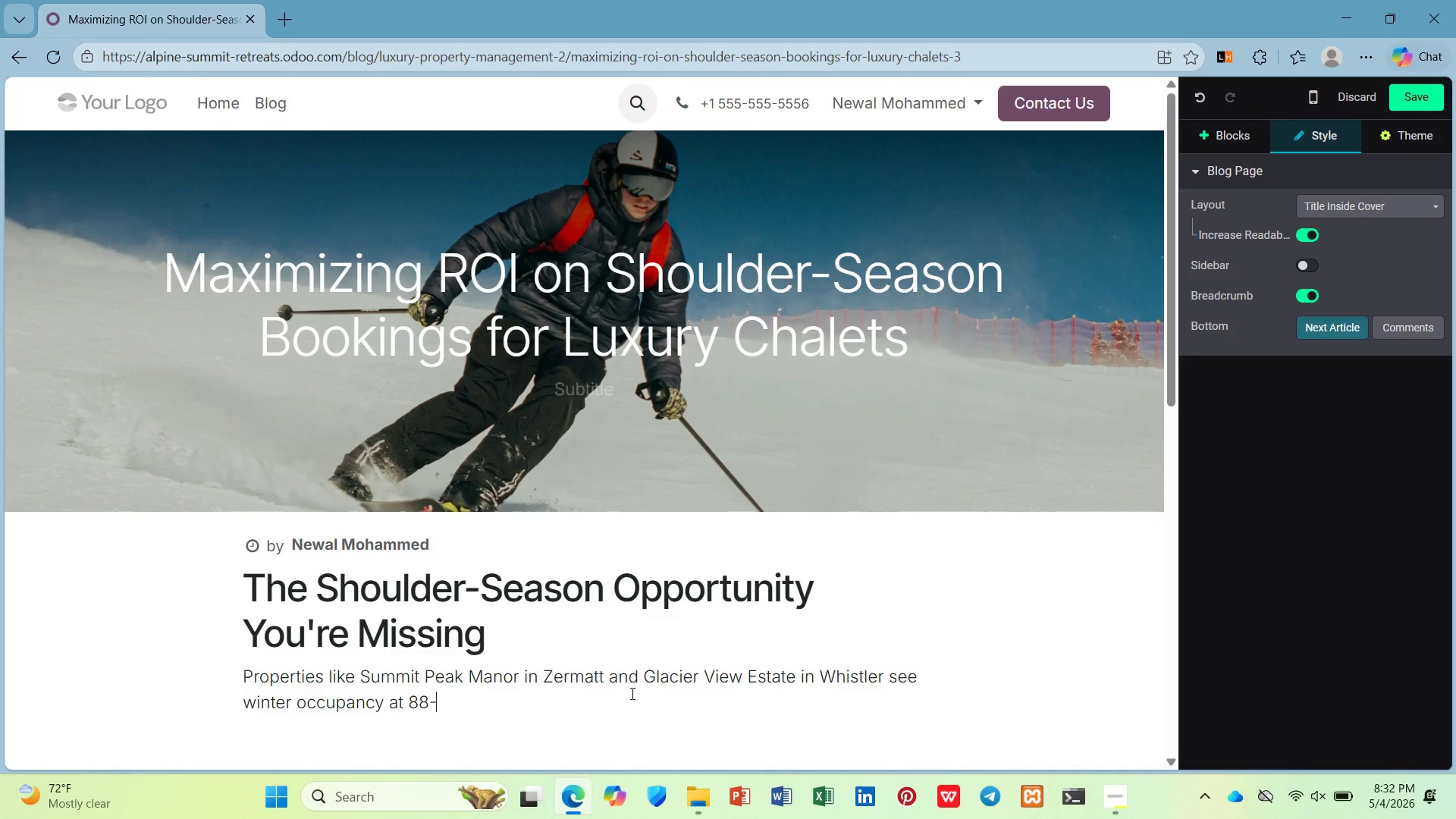 
type(92%)
 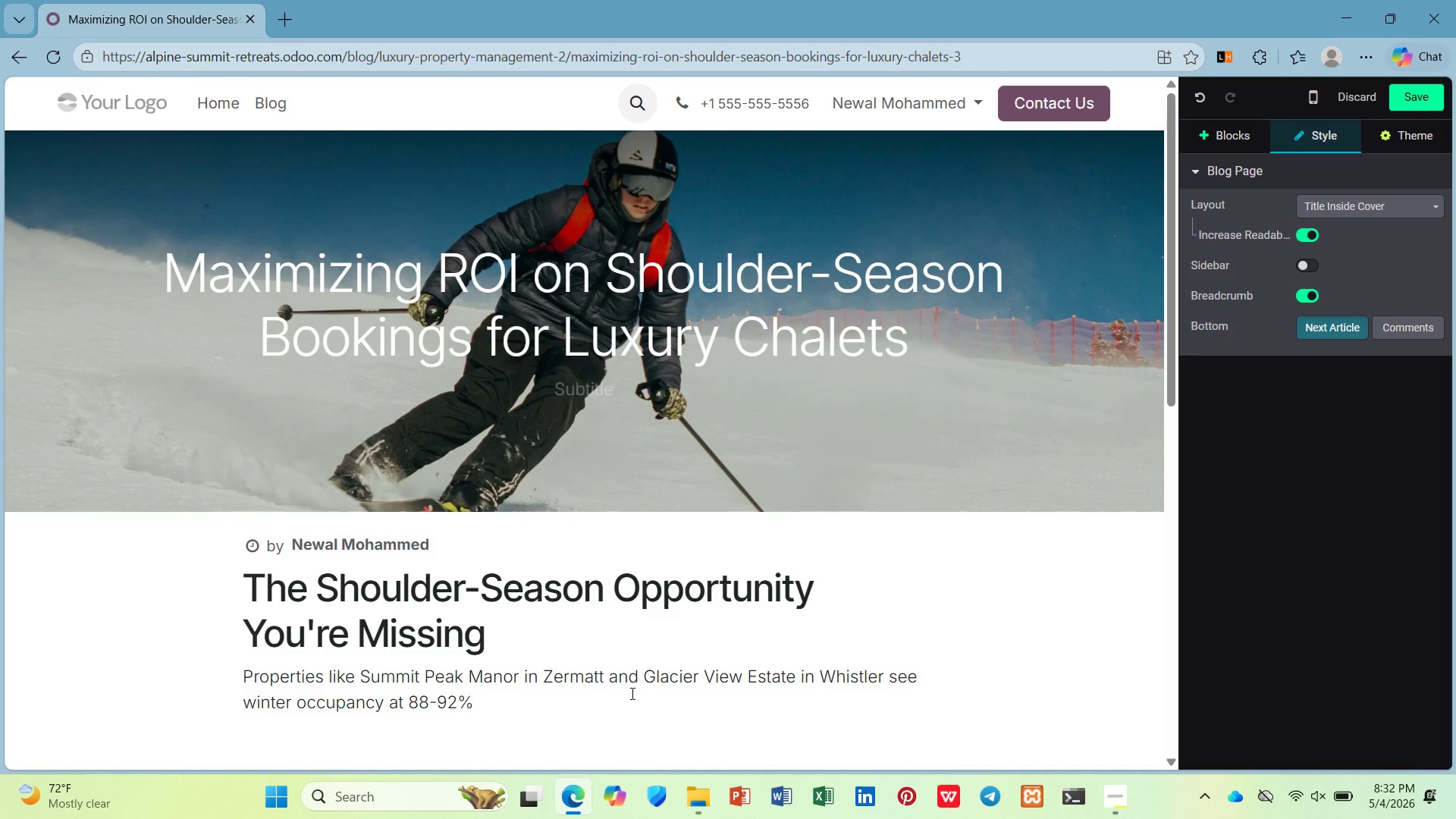 
wait(14.19)
 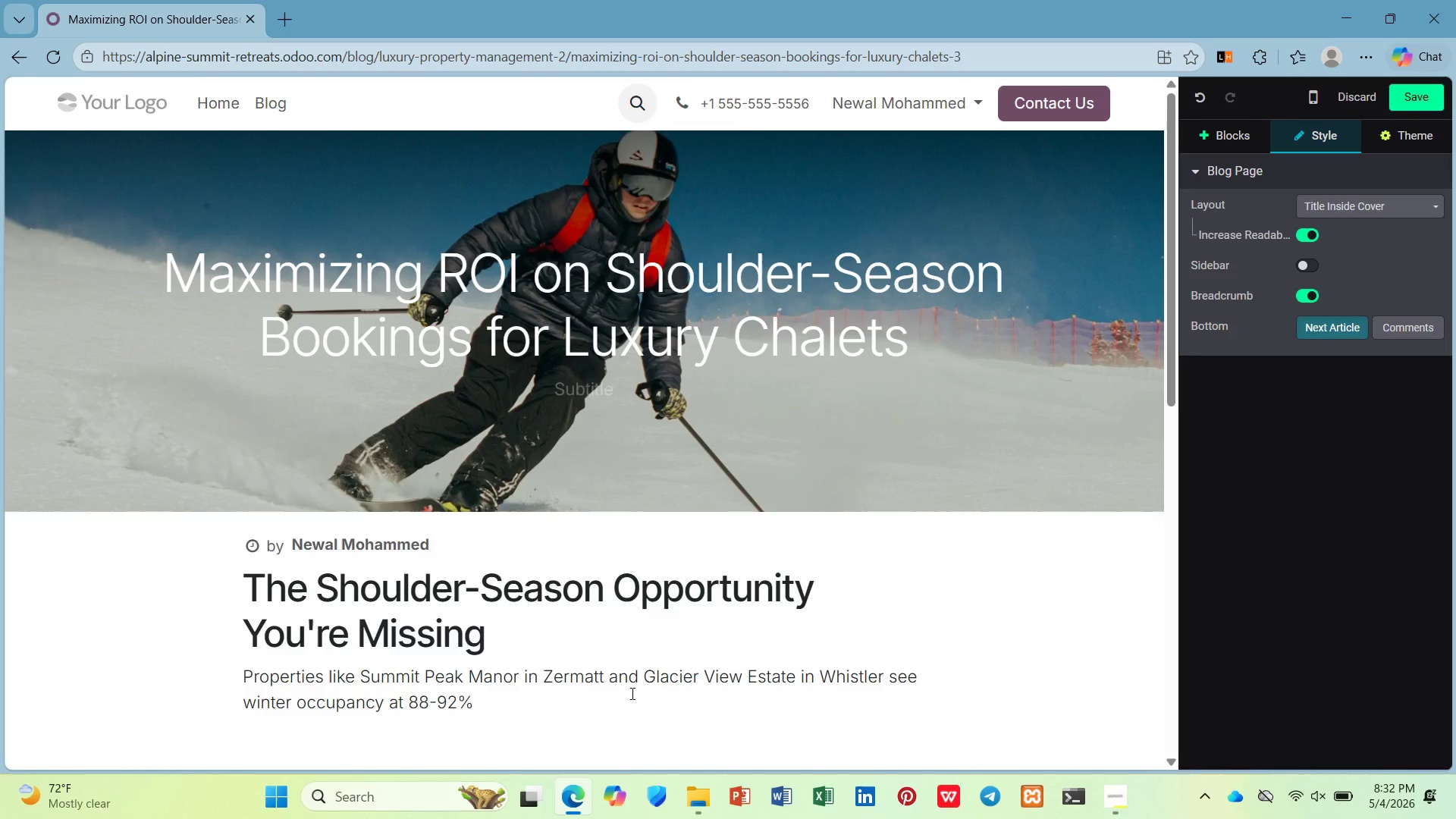 
type( bu )
key(Backspace)
type(t )
 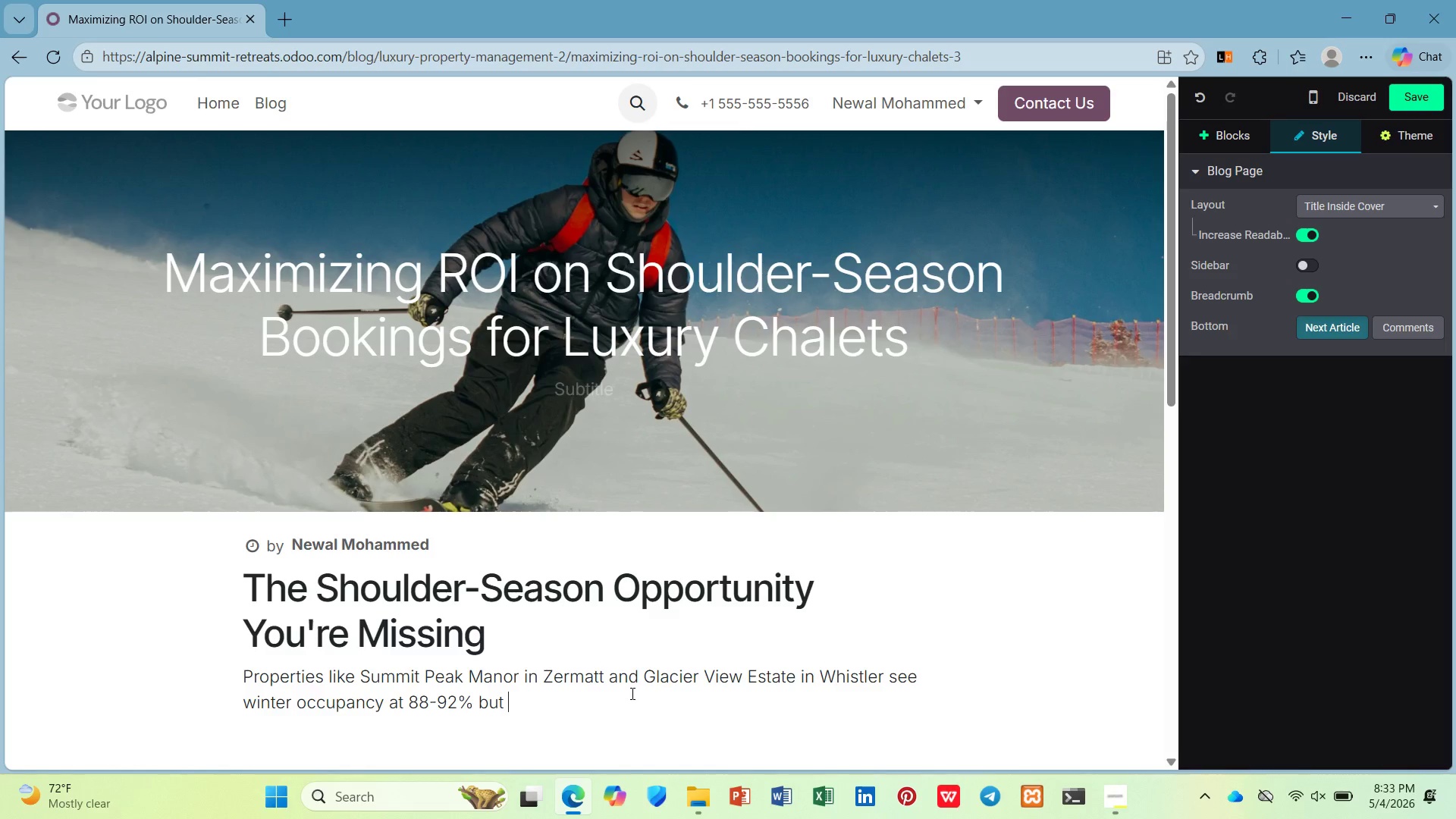 
wait(27.28)
 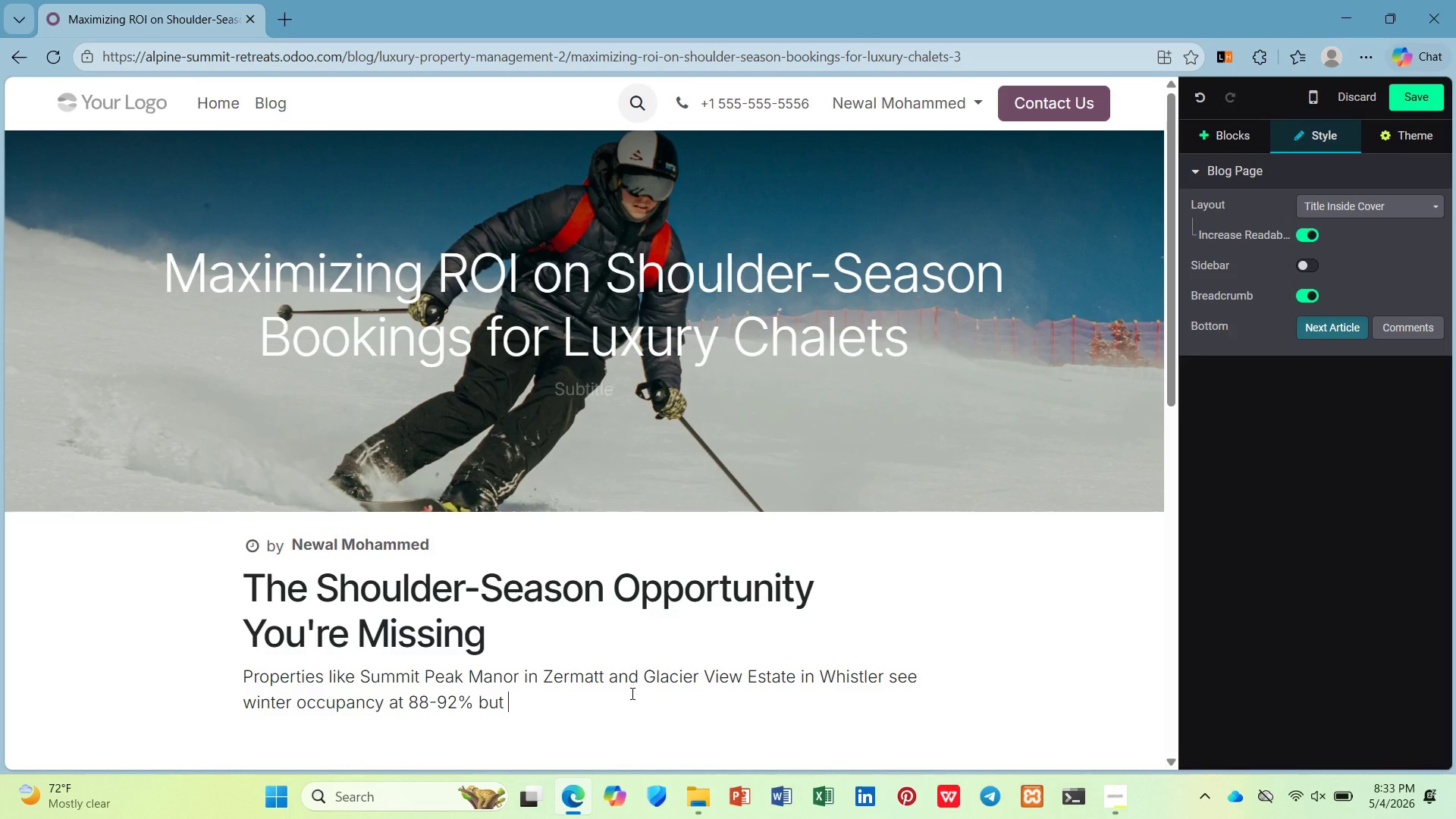 
type(drp to 35-40% in October and Aprl. Thisi 50% occupancy gap )
 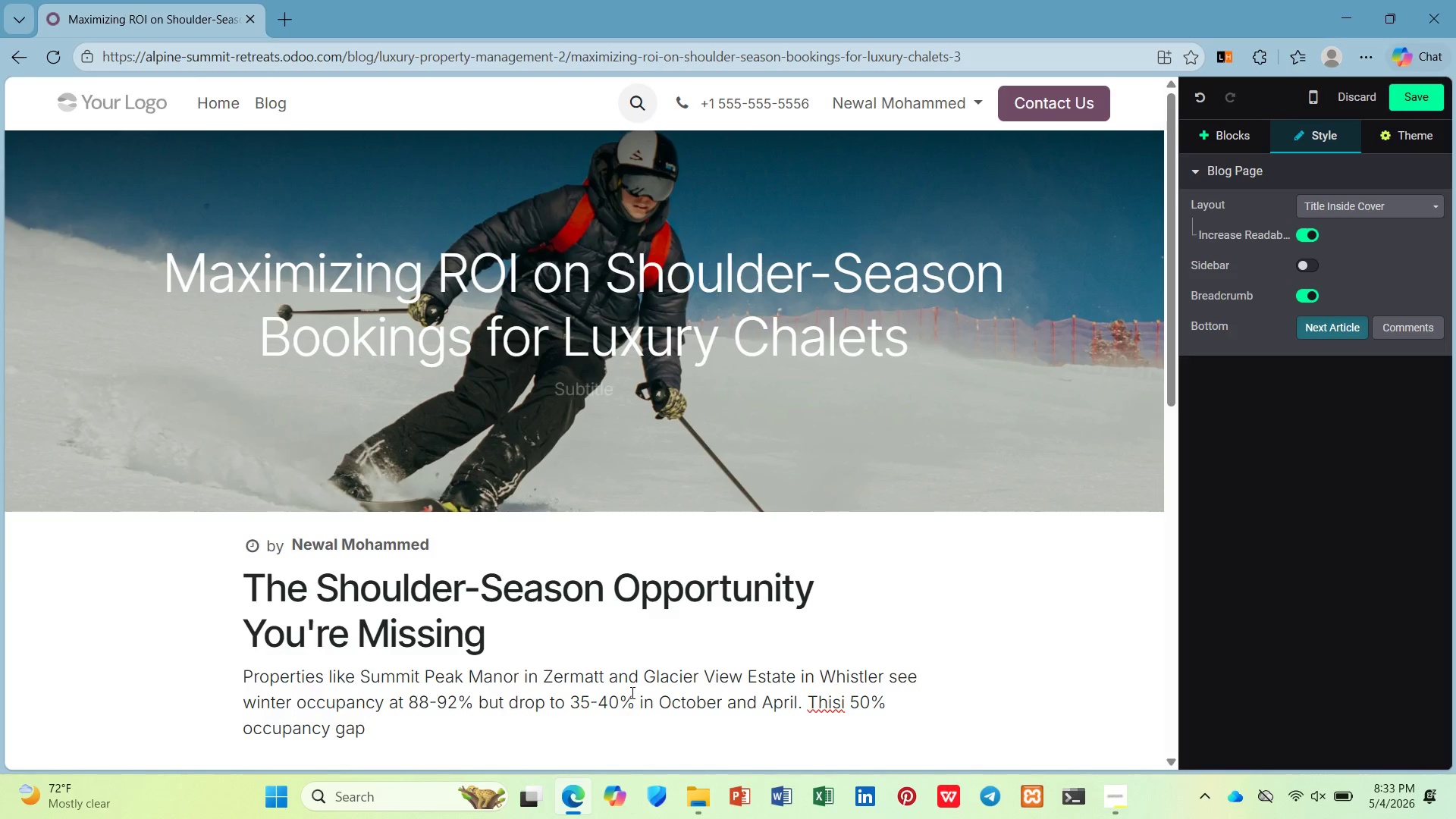 
wait(10.02)
 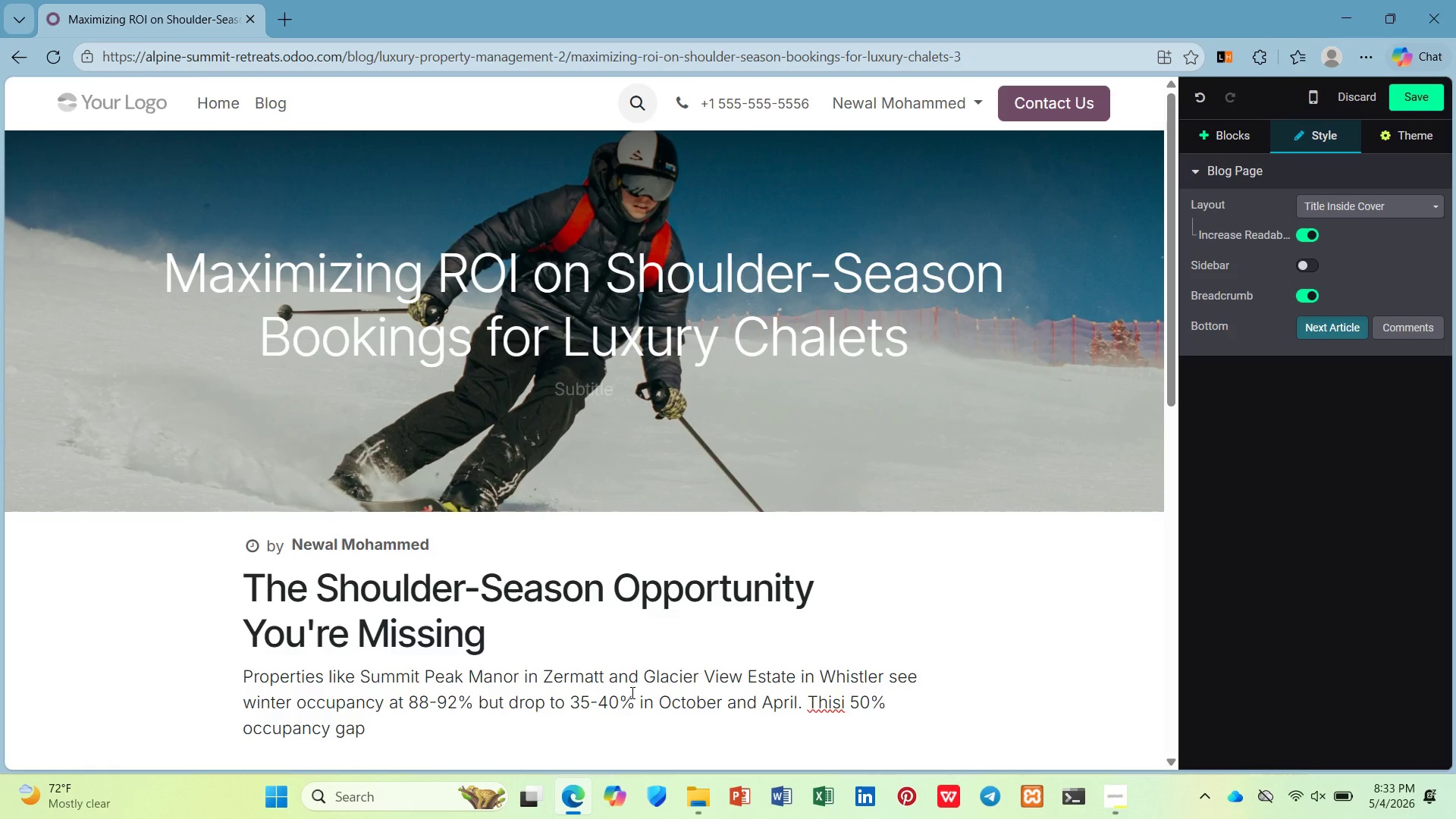 
left_click([847, 709])
 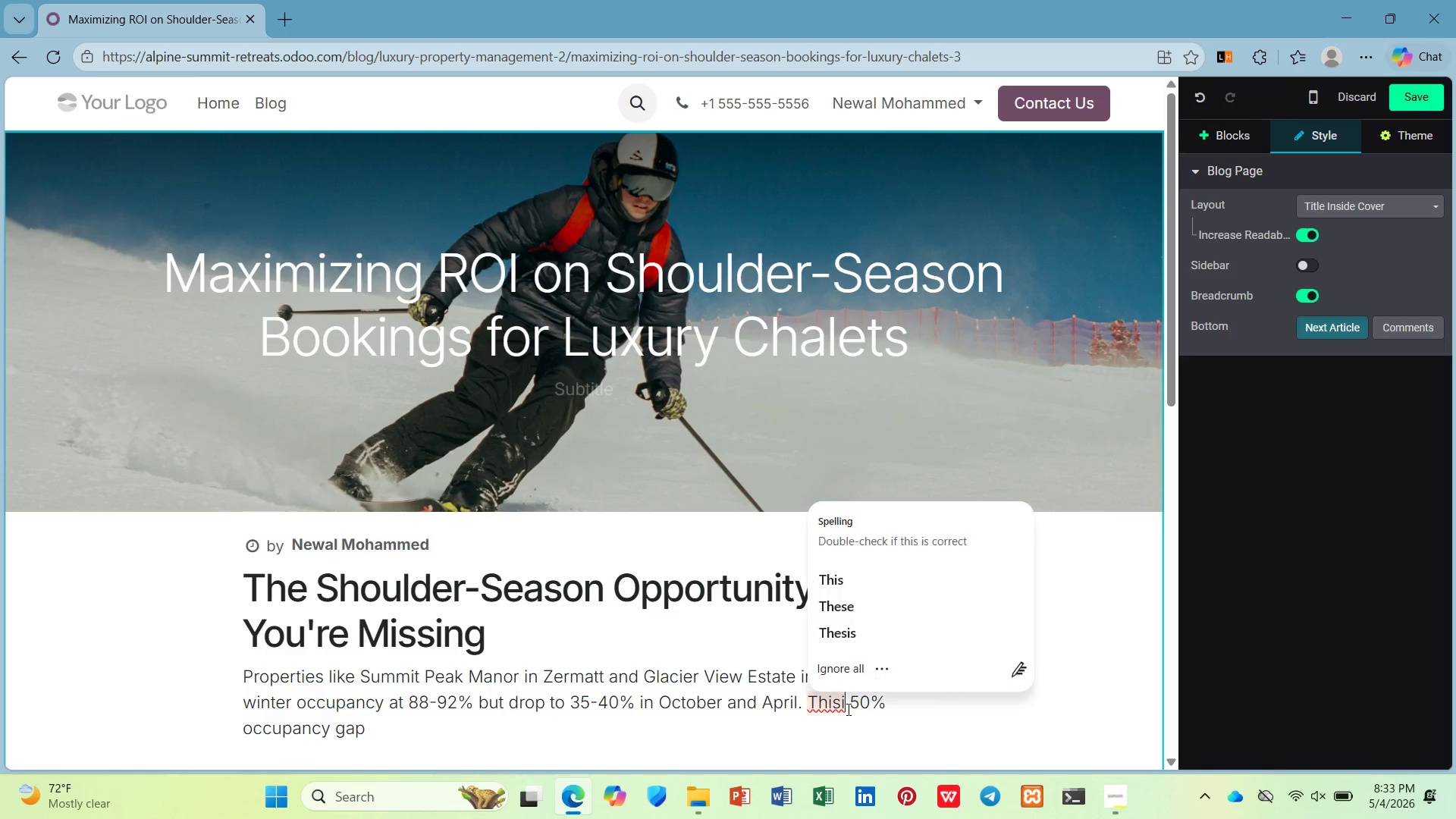 
key(Backspace)
 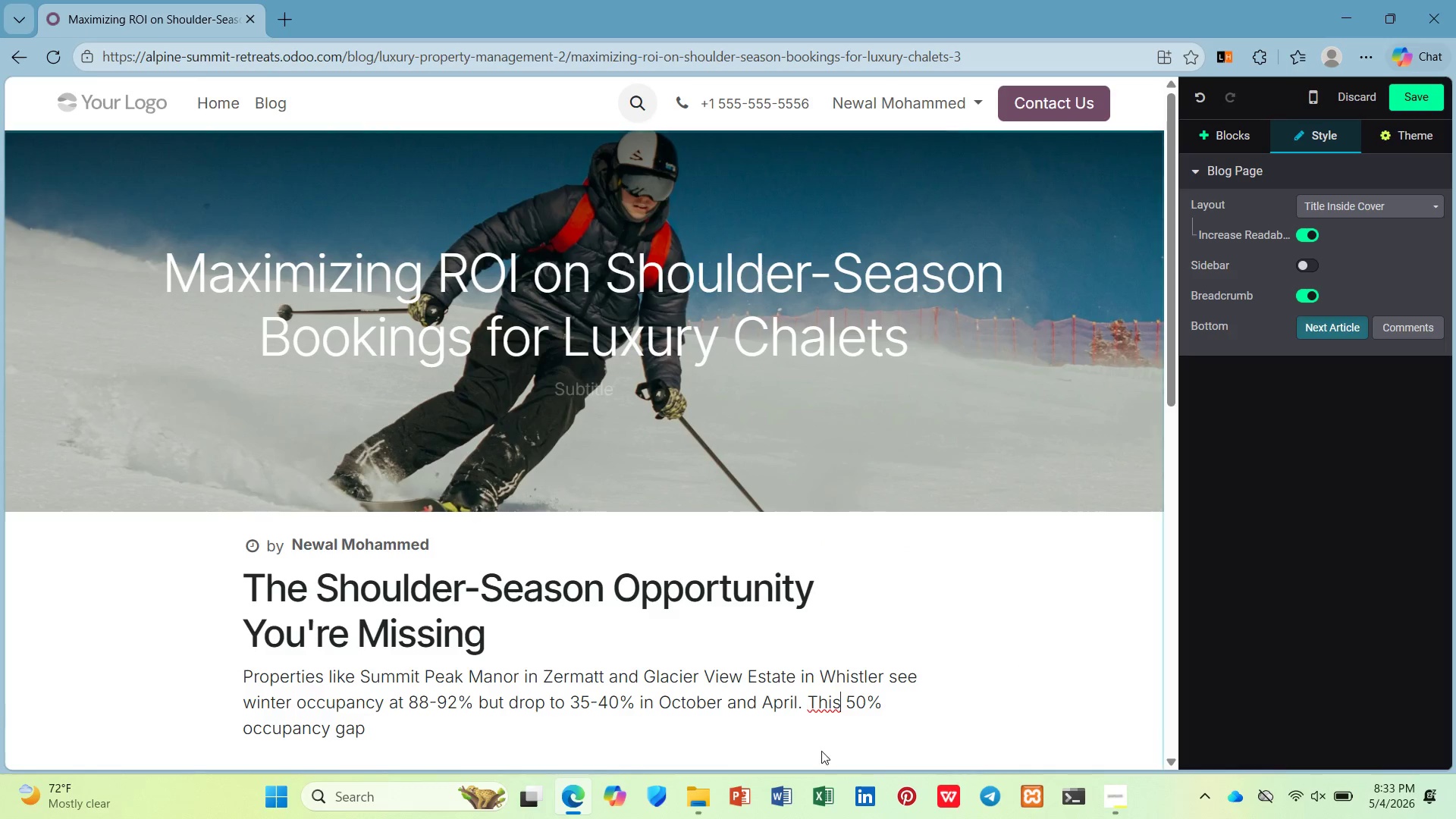 
left_click([821, 751])
 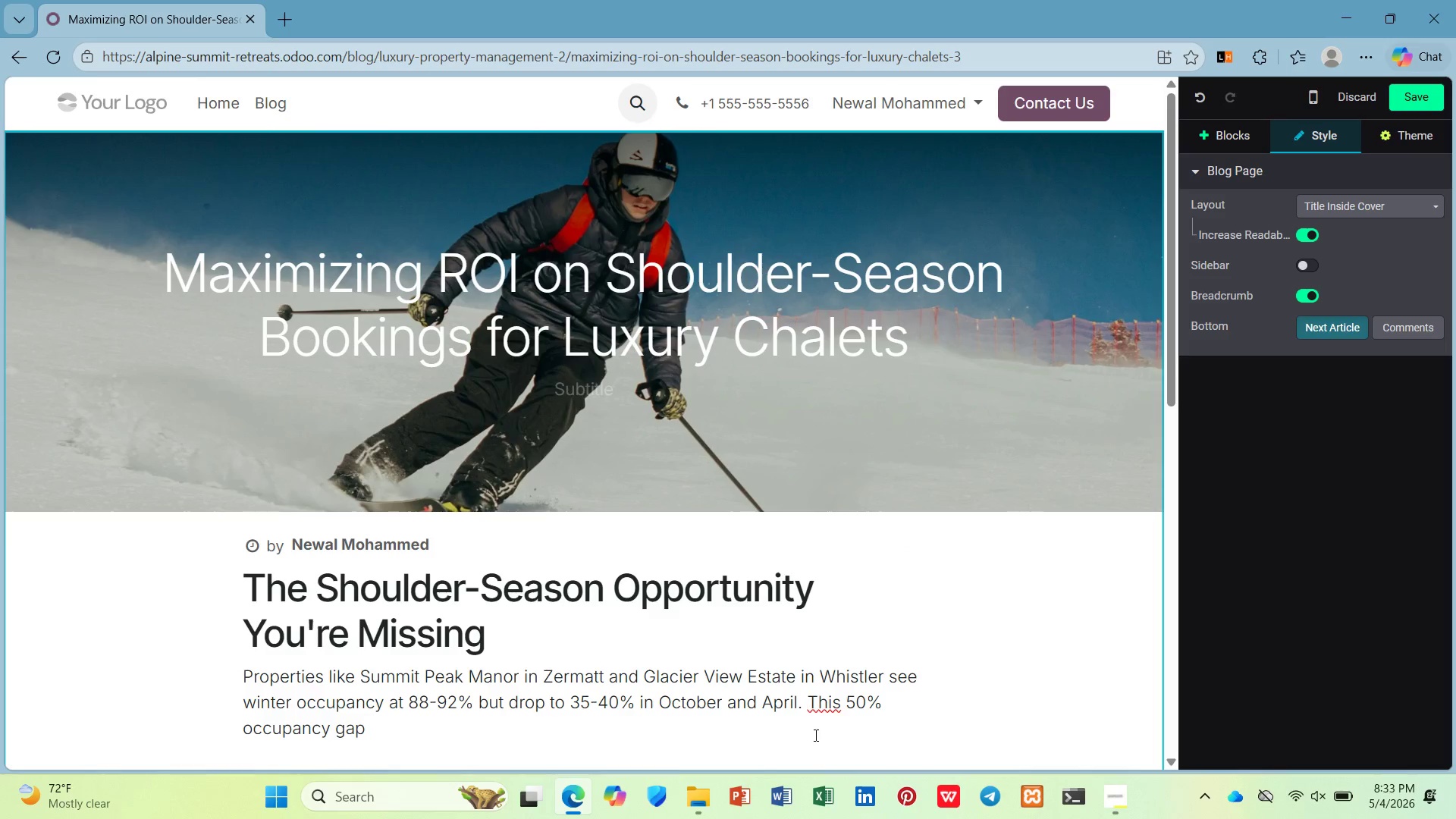 
left_click([814, 730])
 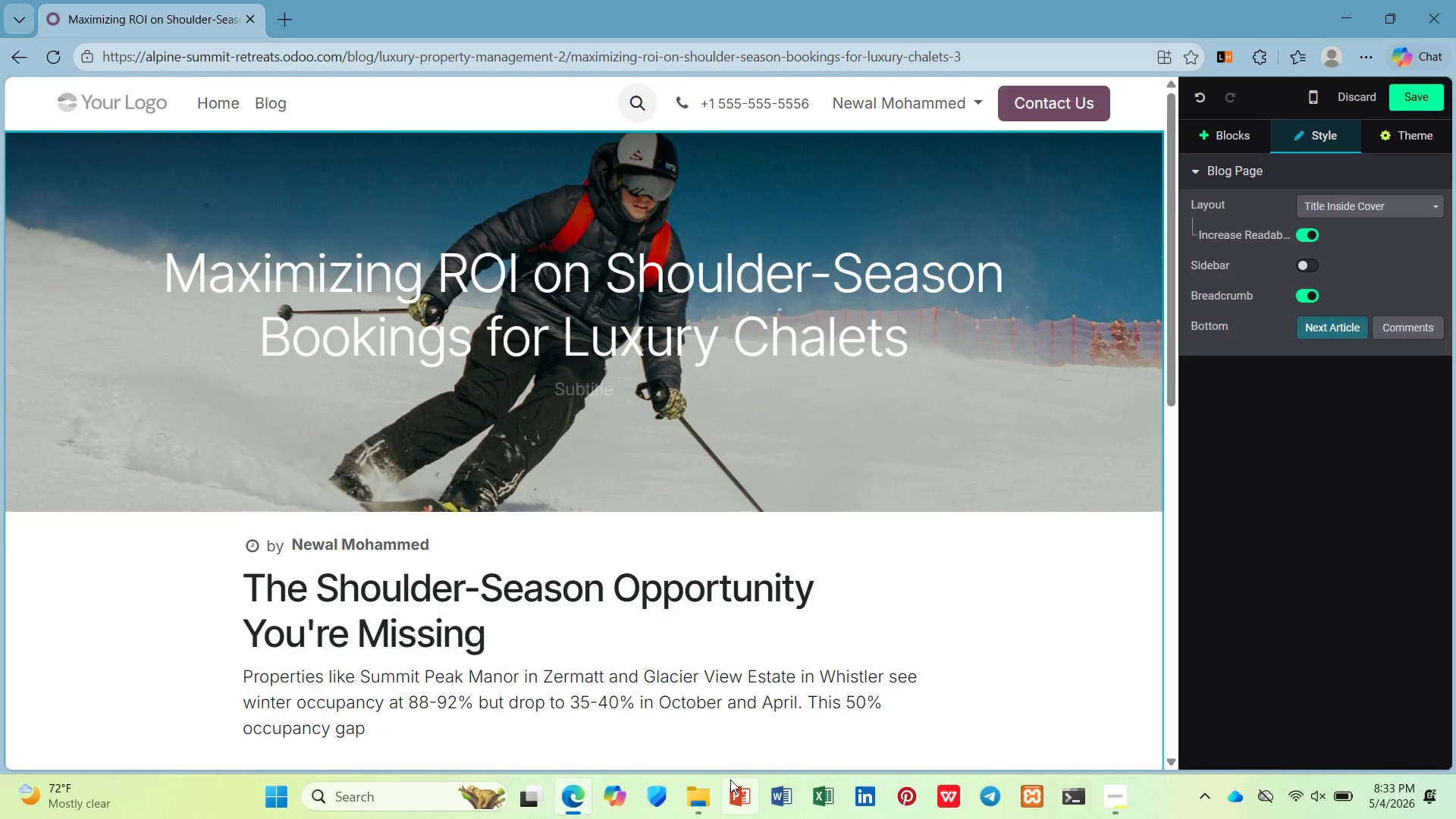 
type(represent )
key(Backspace)
type(s )
 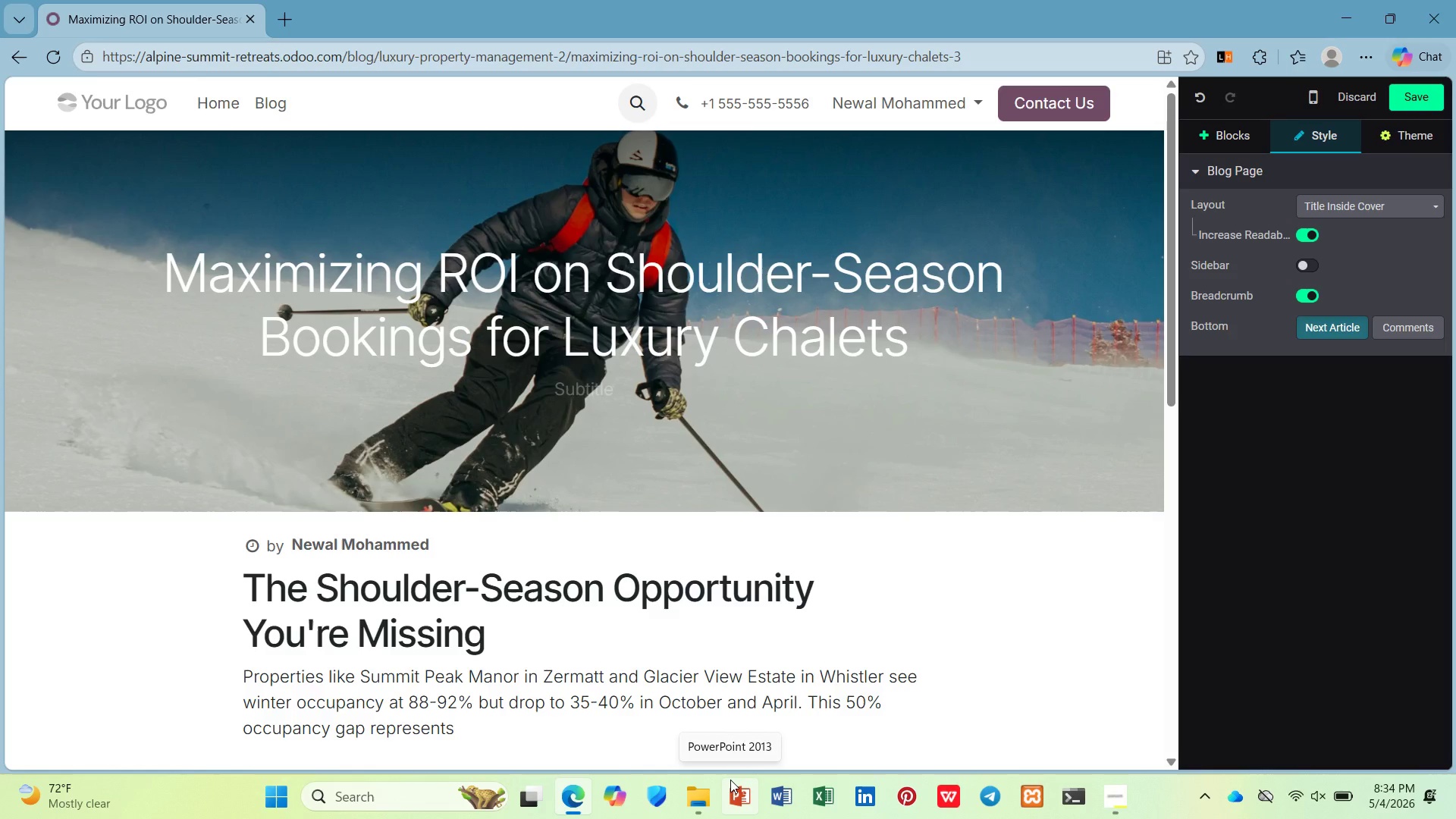 
wait(24.86)
 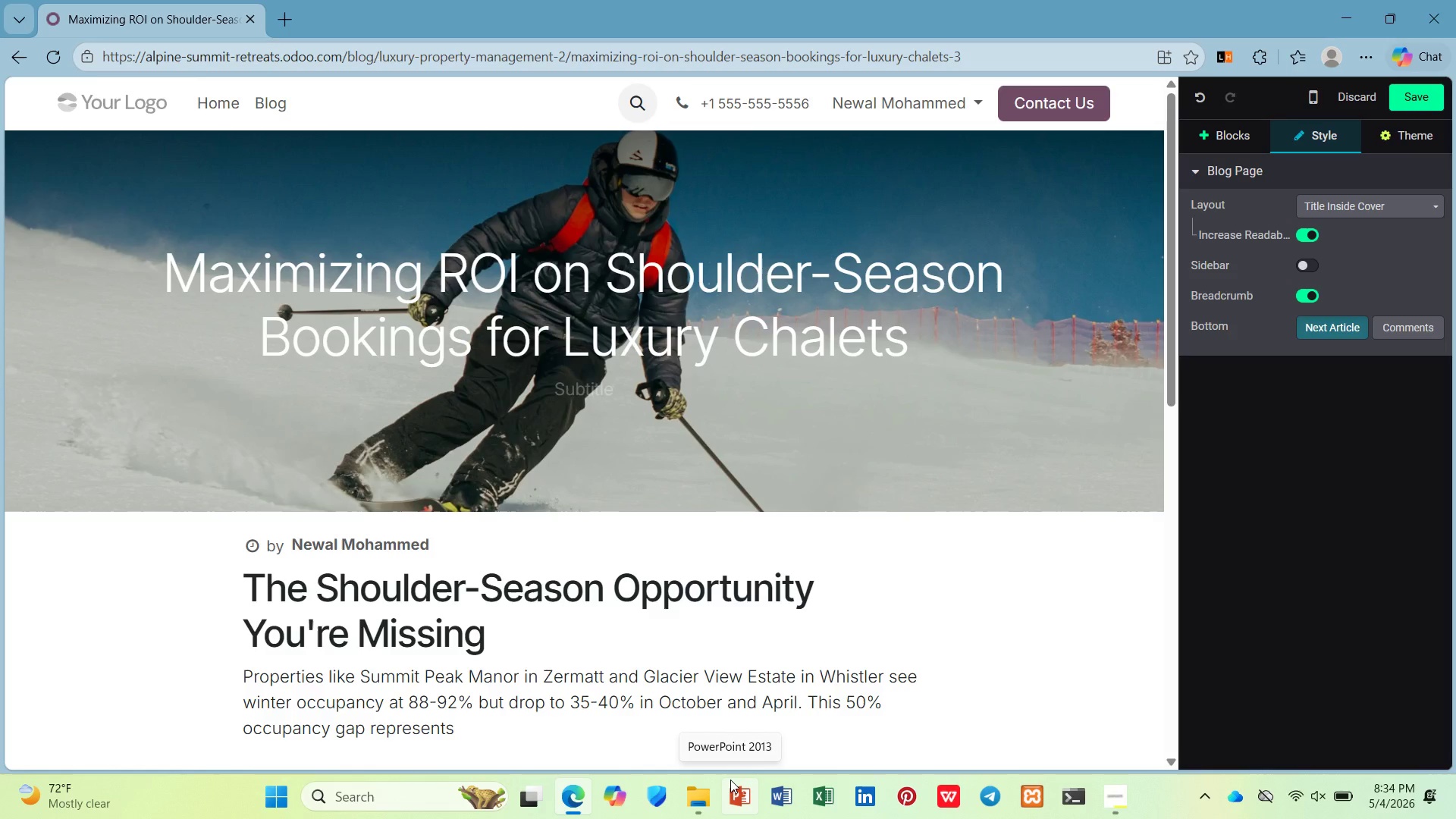 
scroll: coordinate [747, 706], scroll_direction: down, amount: 4.0
 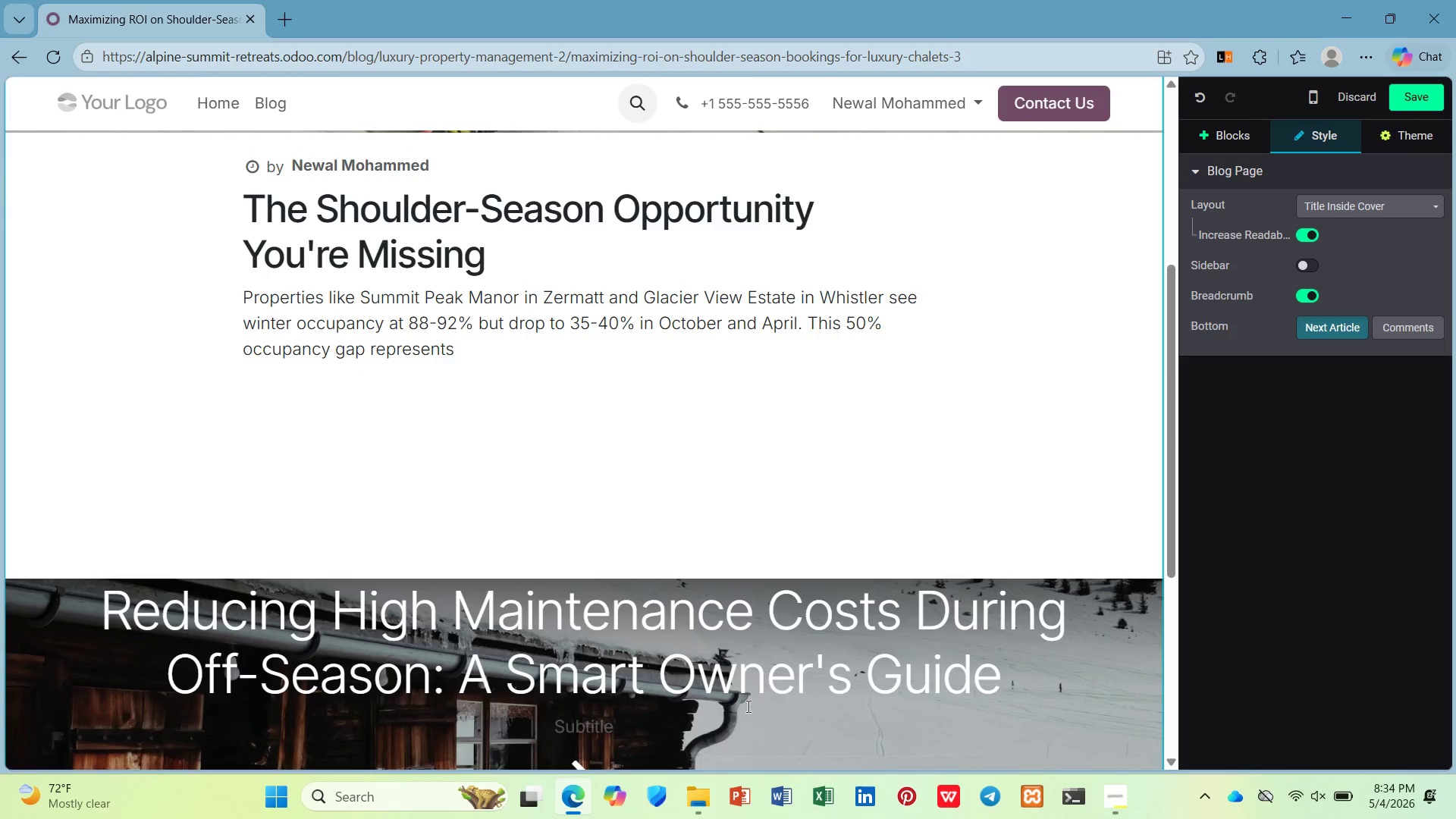 
scroll: coordinate [747, 706], scroll_direction: none, amount: 0.0
 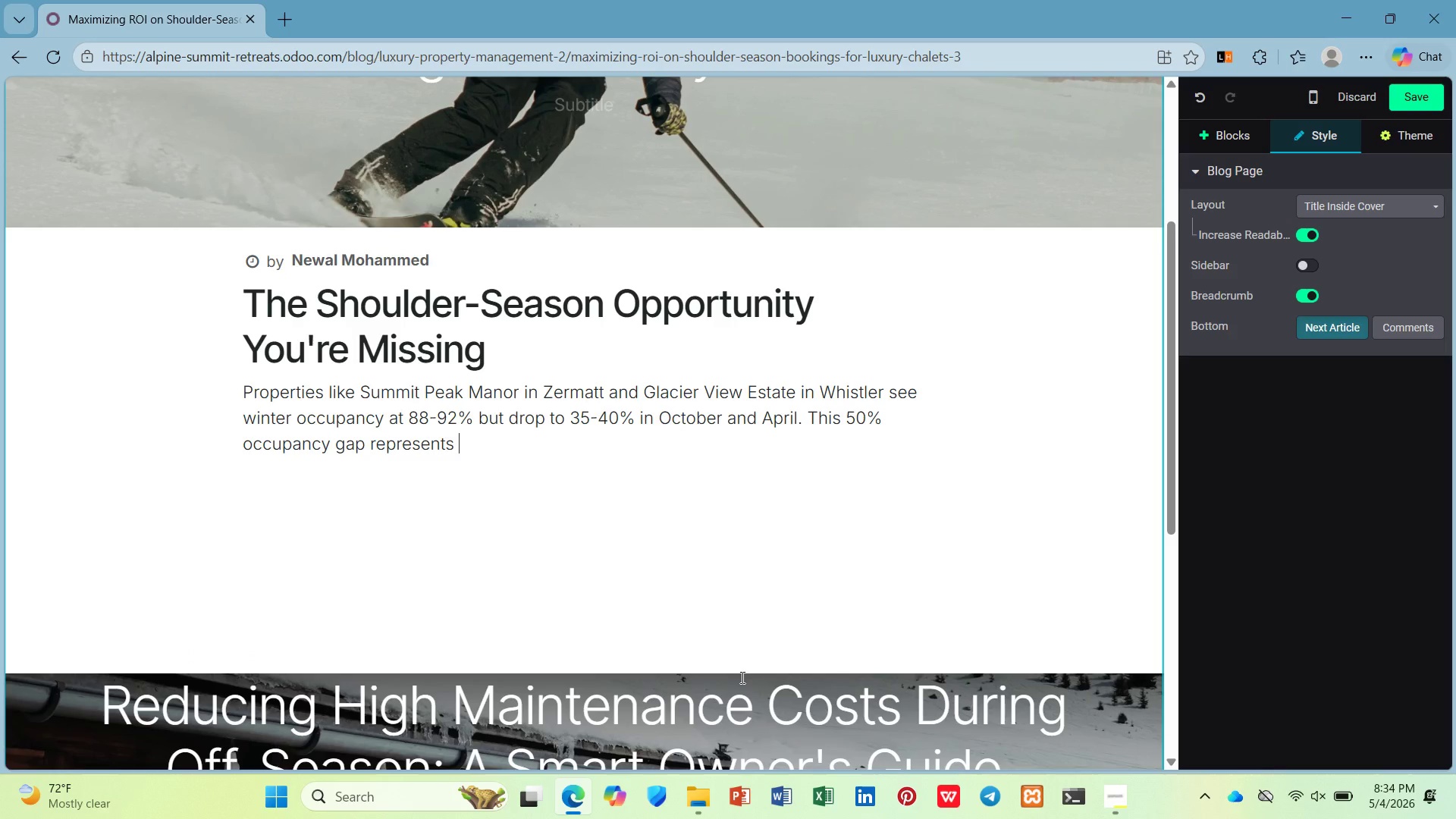 
wait(9.51)
 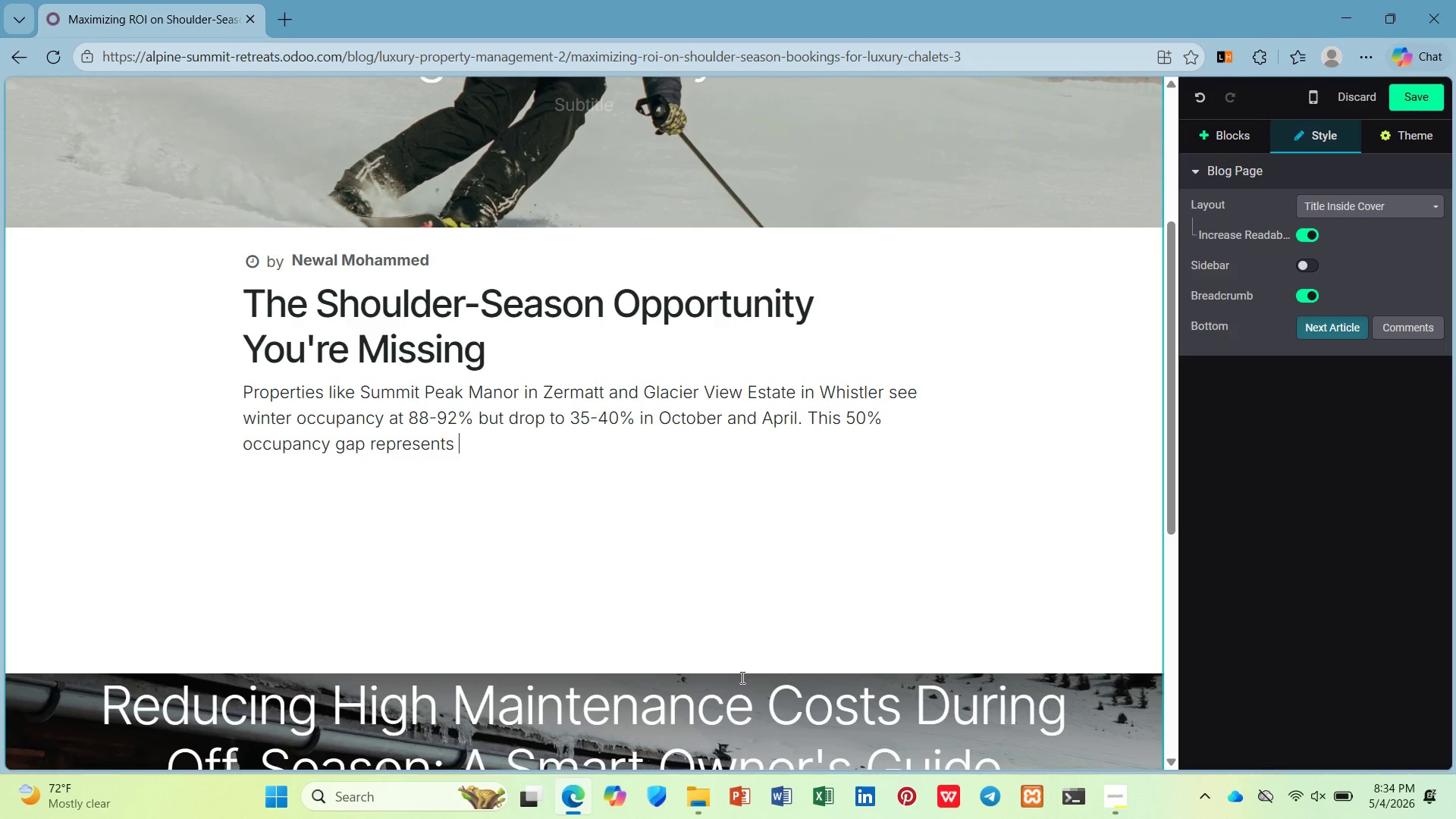 
mouse_move([846, 787])
 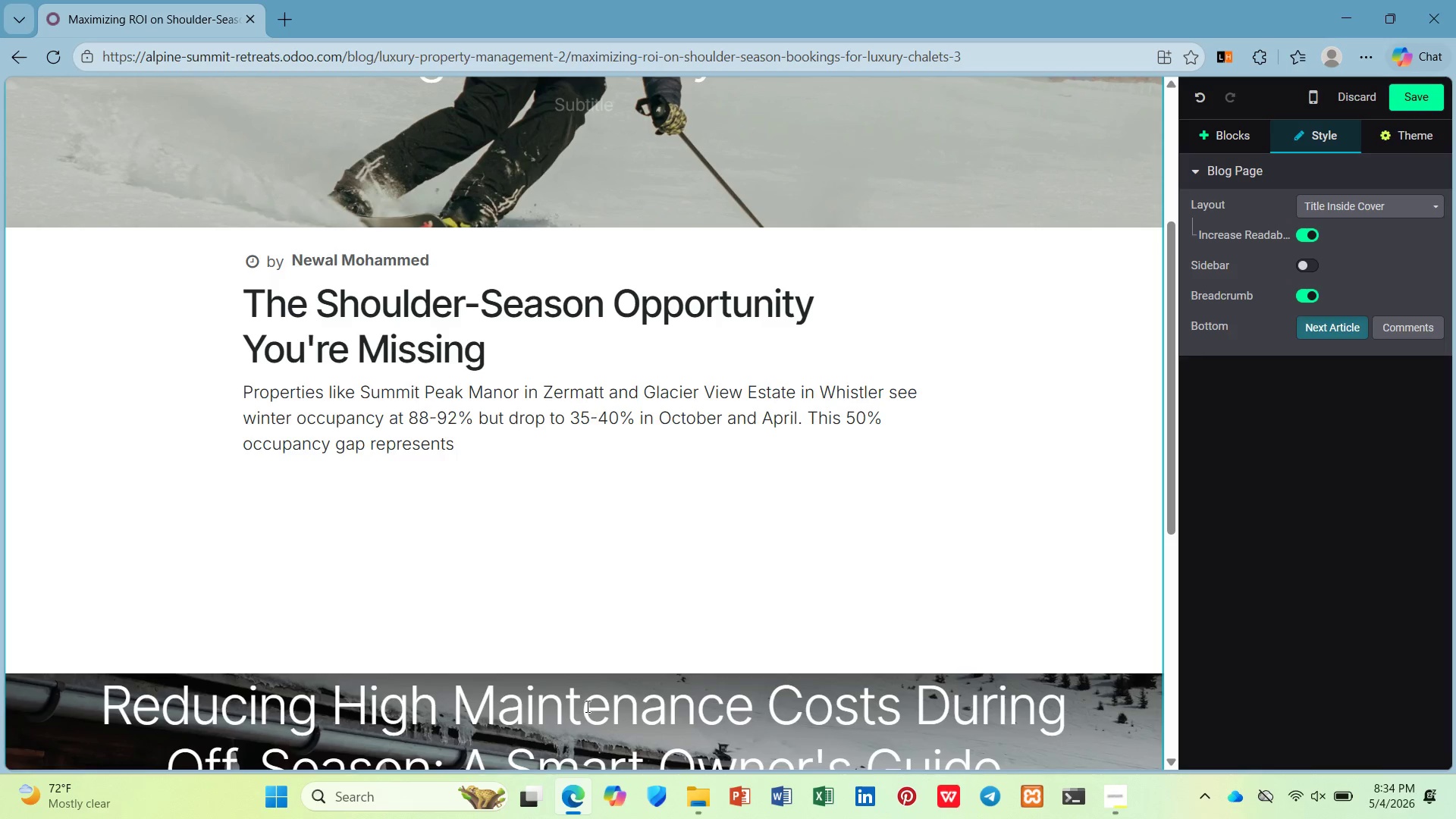 
hold_key(key=L, duration=0.38)
 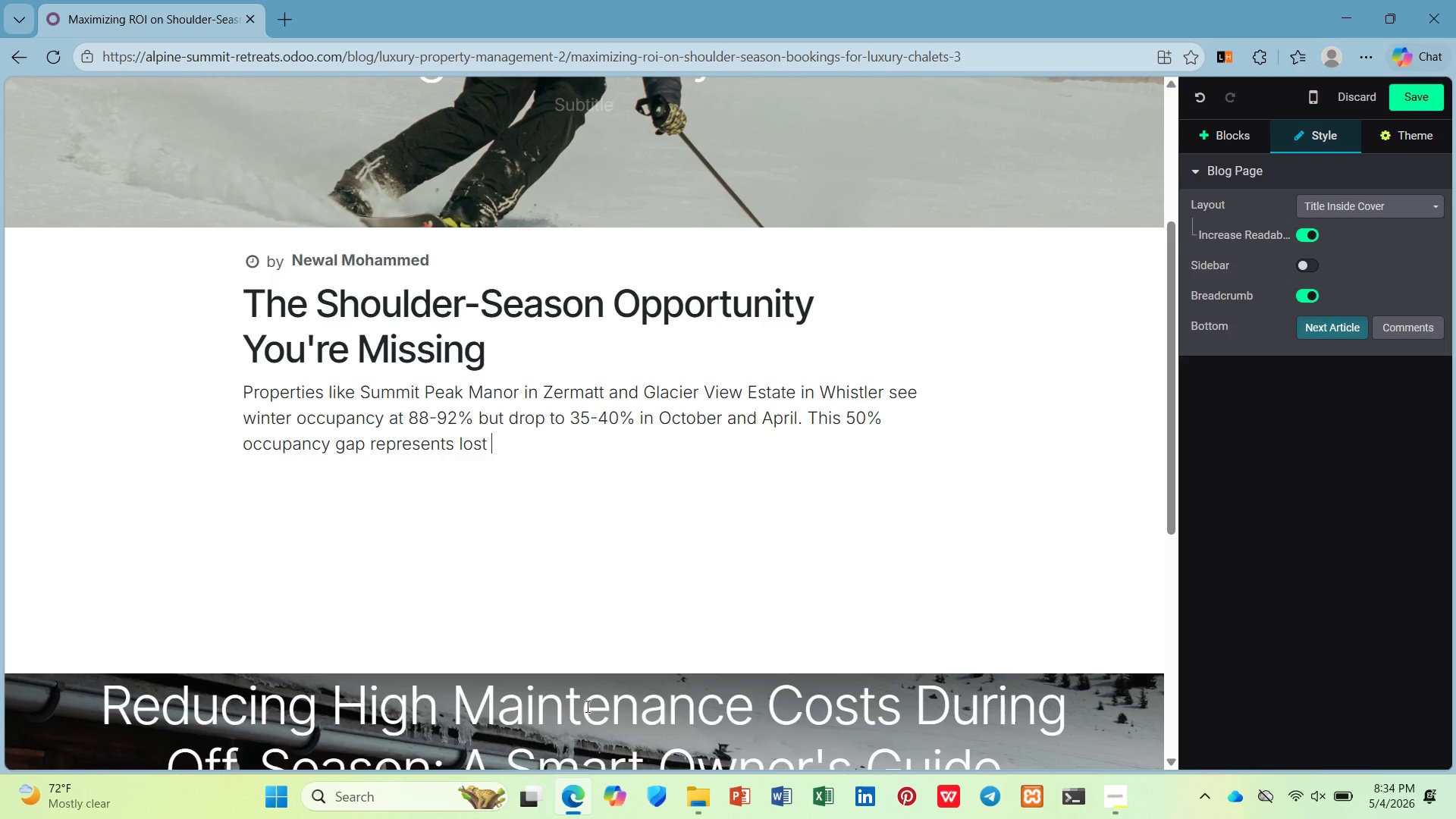 
type(ost revenue if $50,000-$100,000 annually per ultra-luxe propertir)
key(Backspace)
type(es.)
 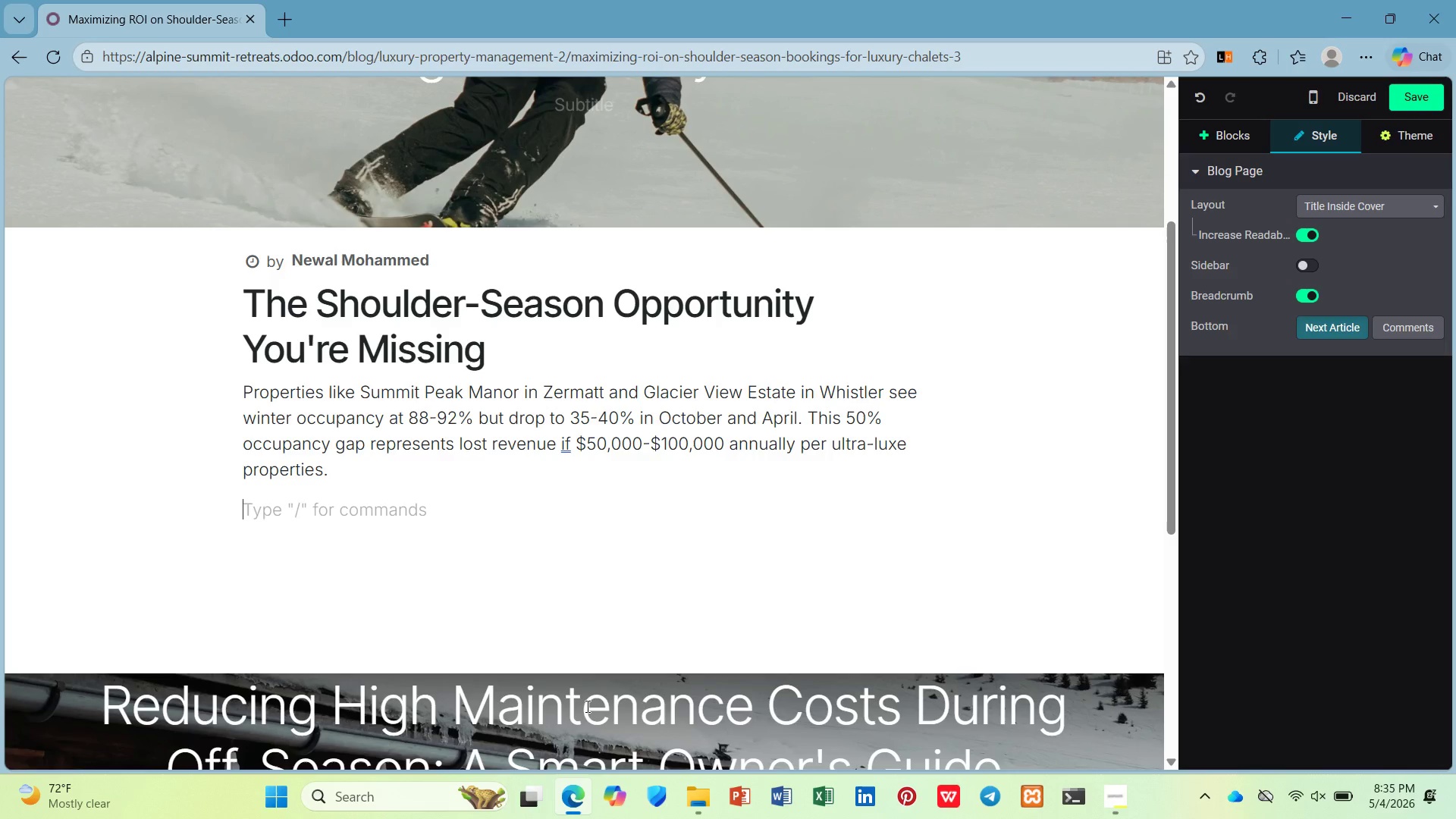 
 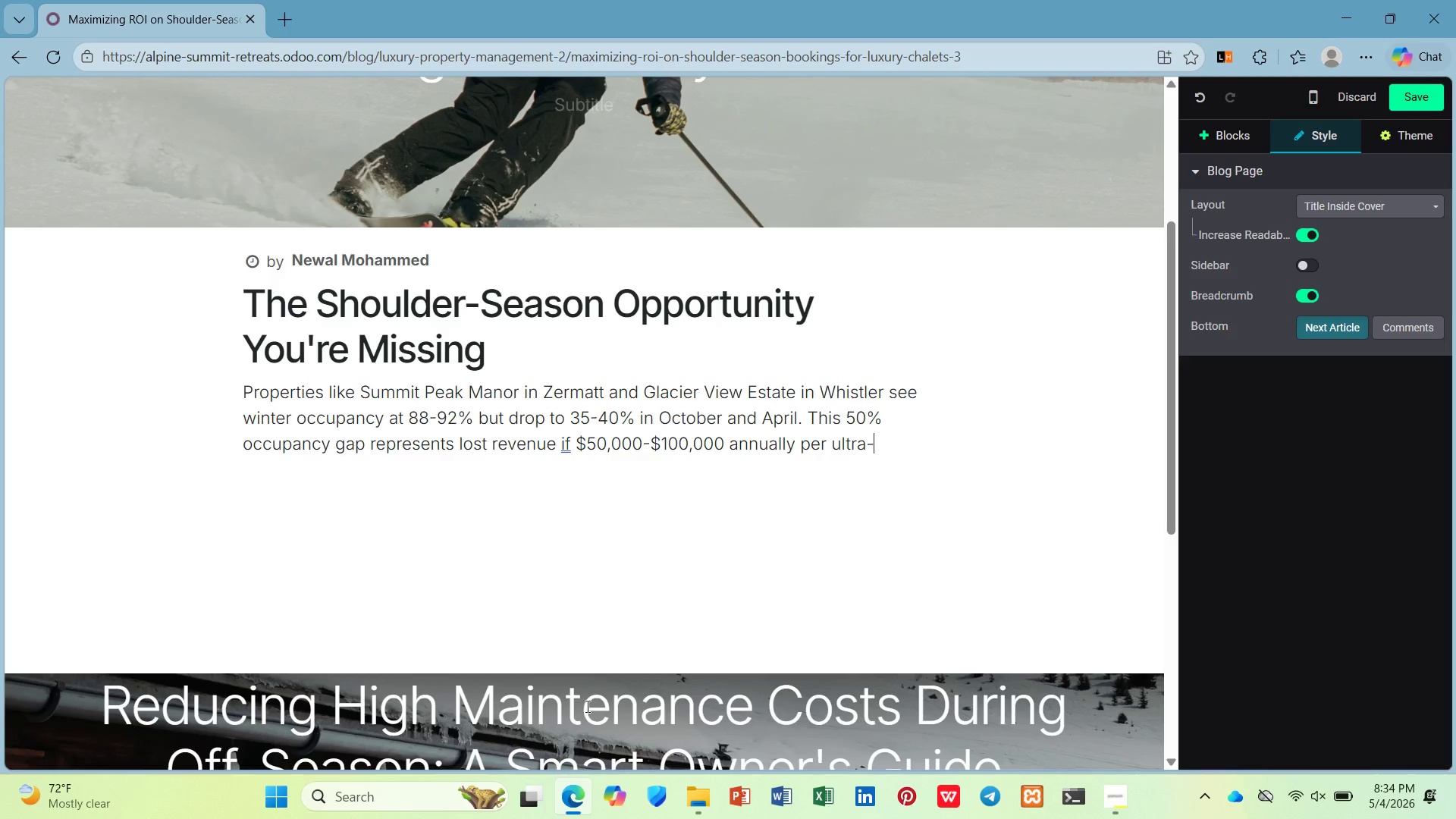 
key(Enter)
 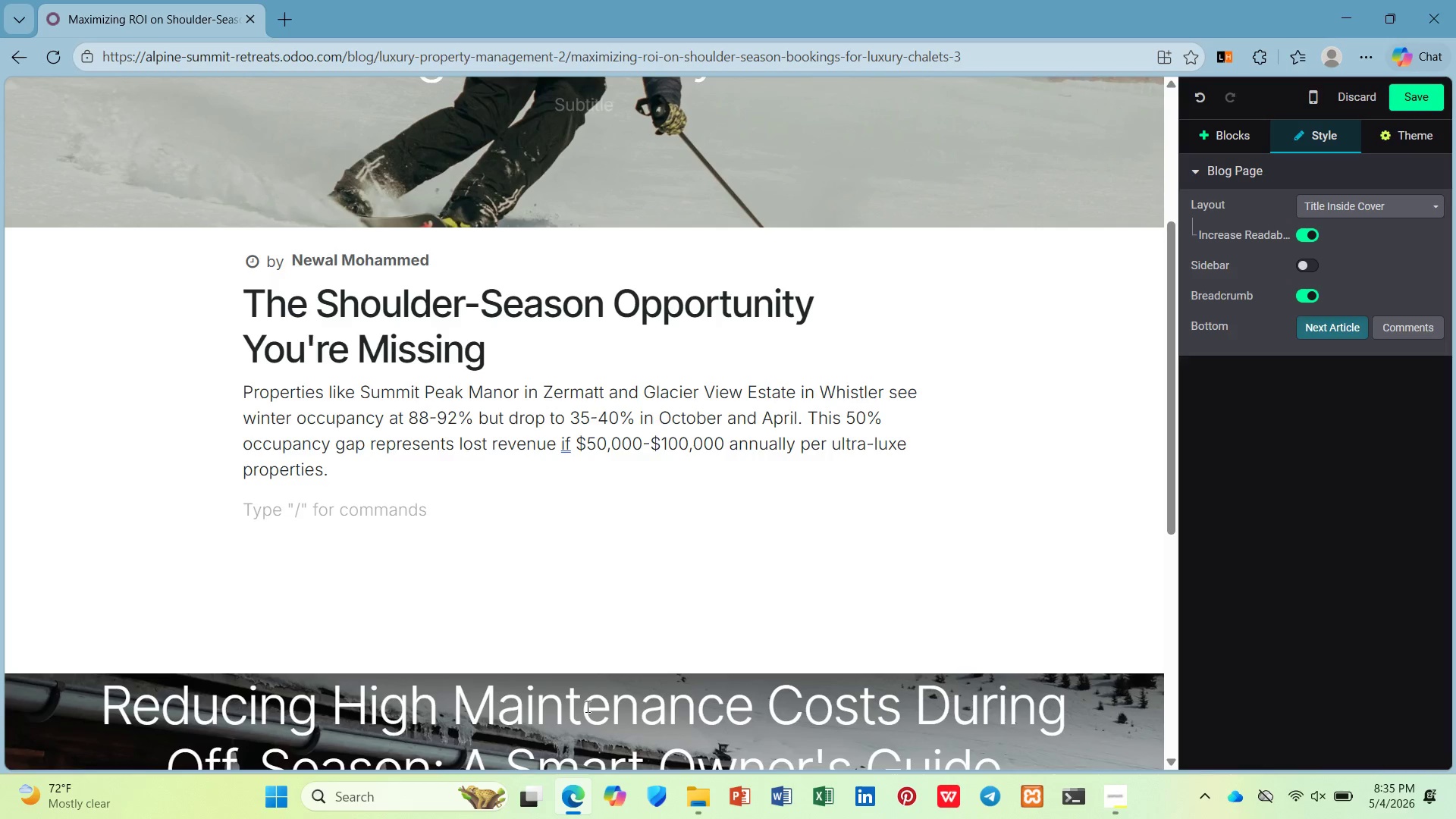 
wait(16.62)
 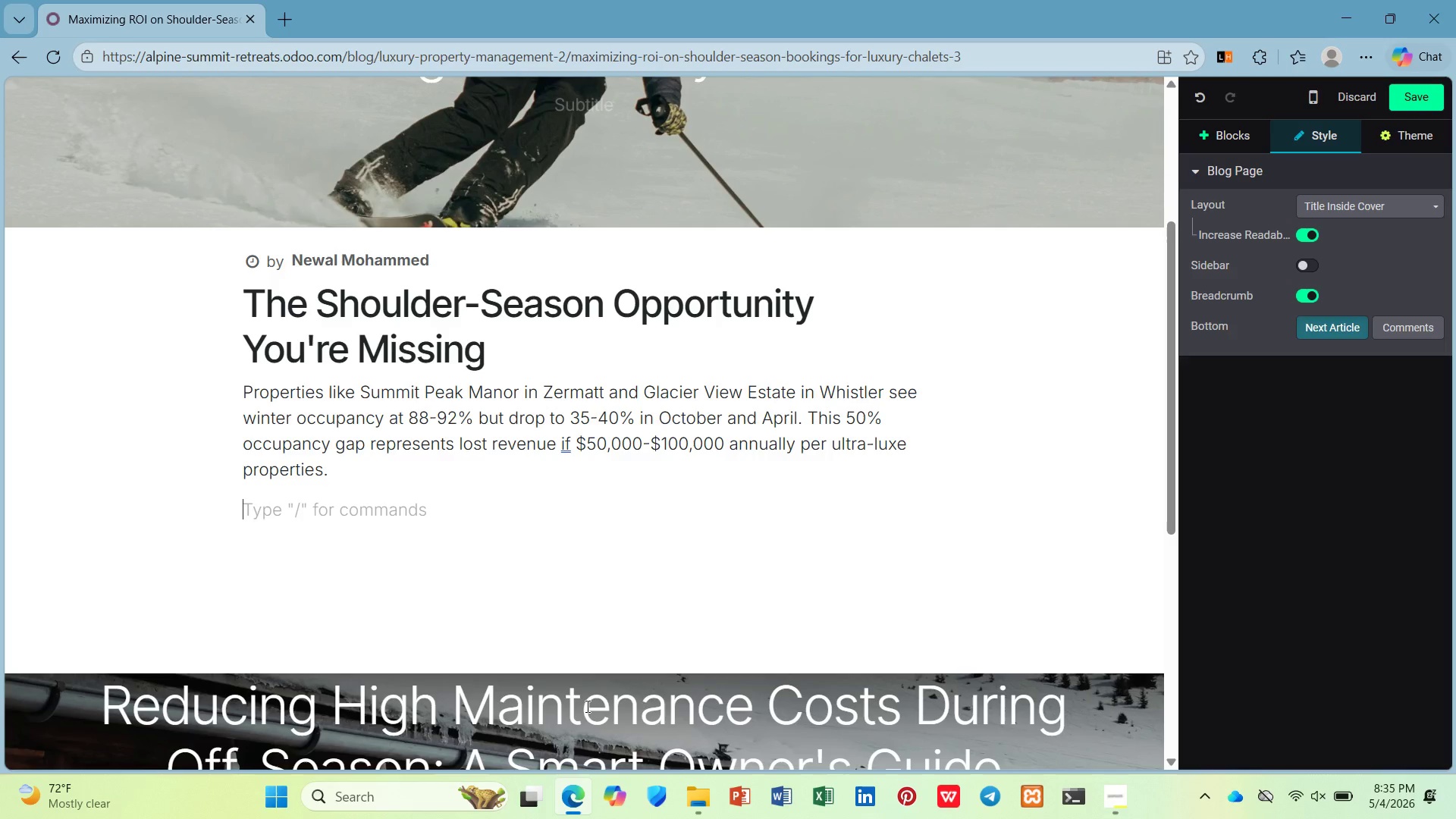 
type(Ap)
key(Backspace)
key(Backspace)
 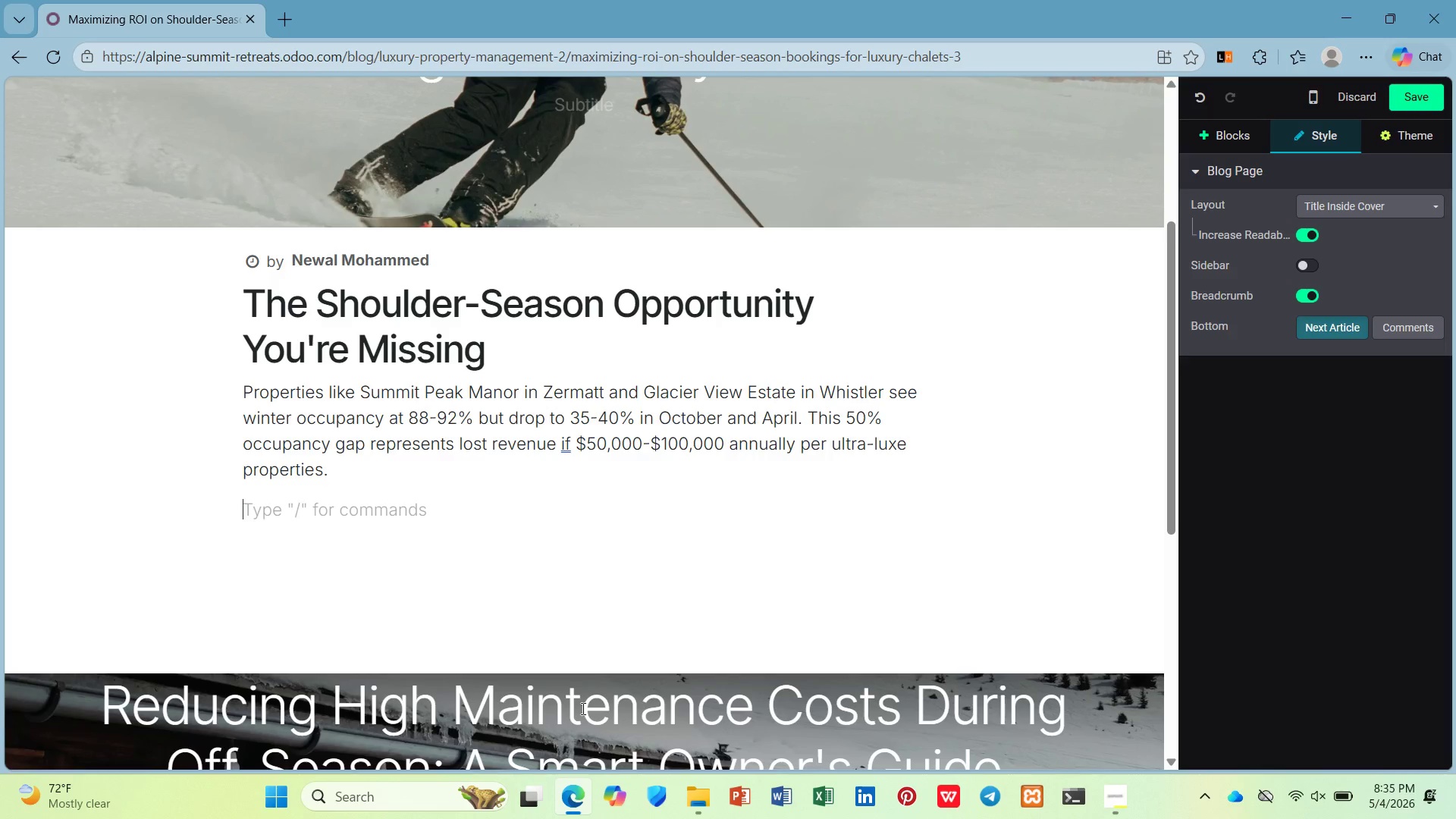 
key(Control+V)
 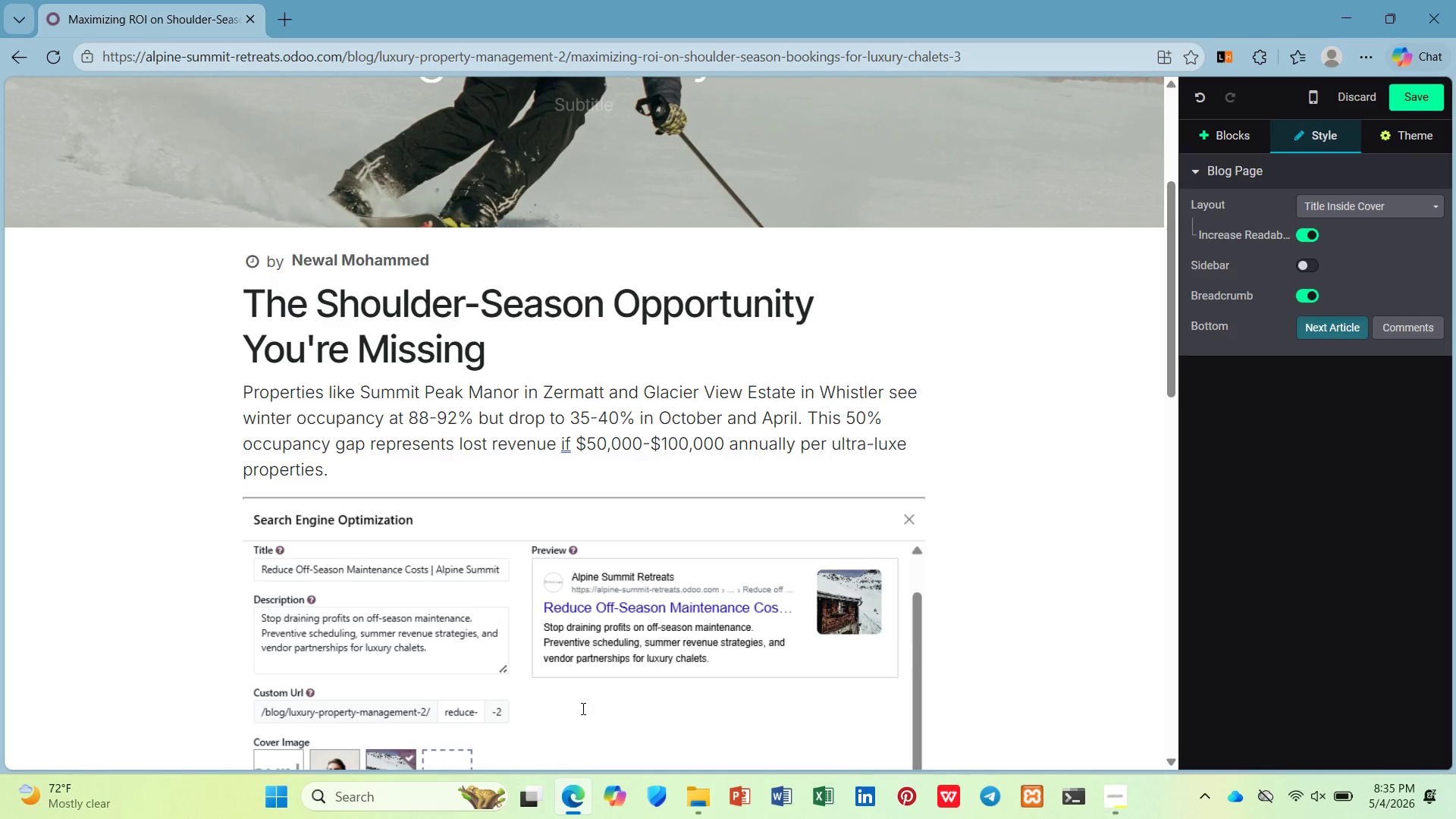 
key(Control+Z)
 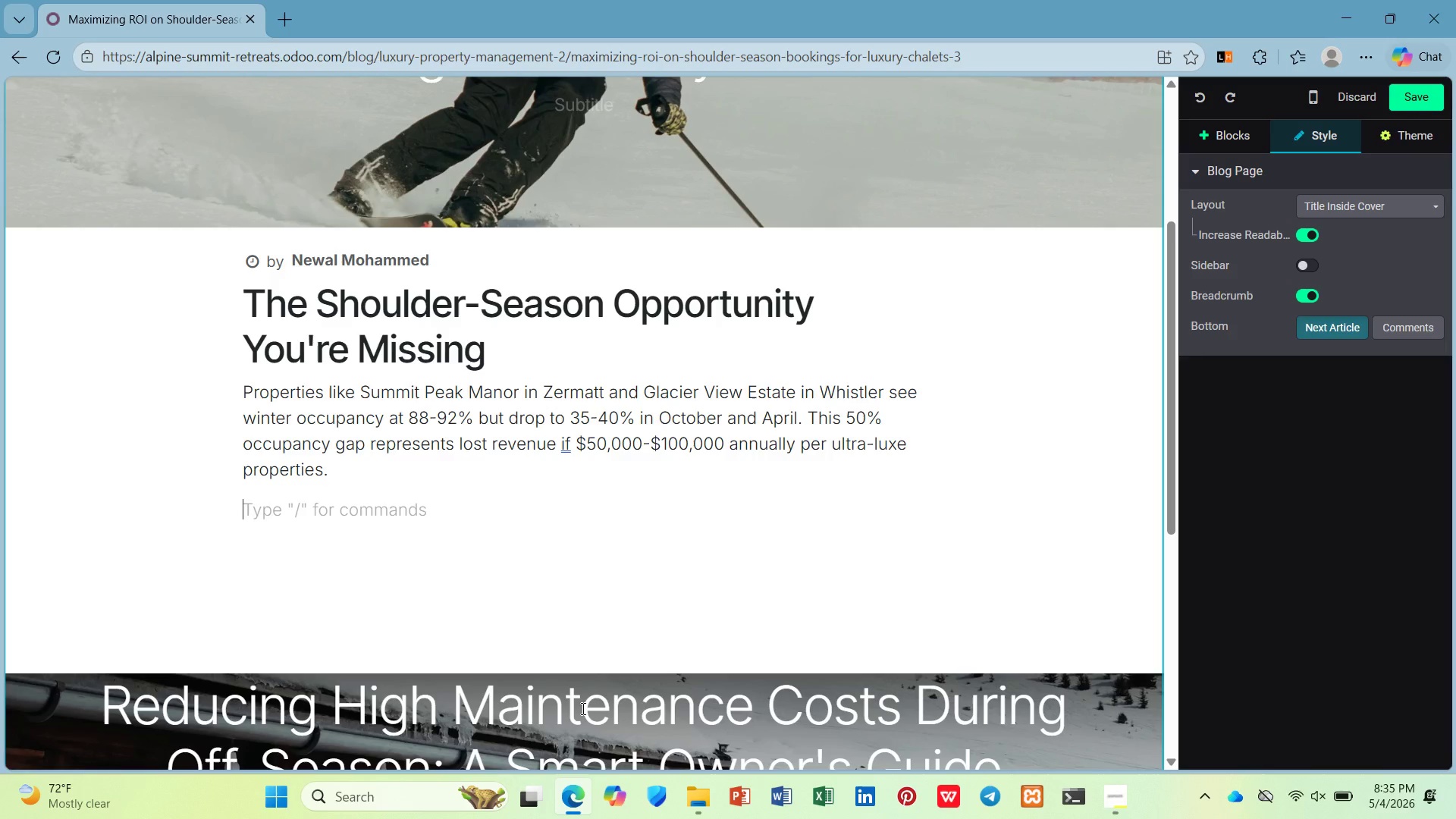 
type(Ap)
key(Backspace)
type(lpine Summit )
 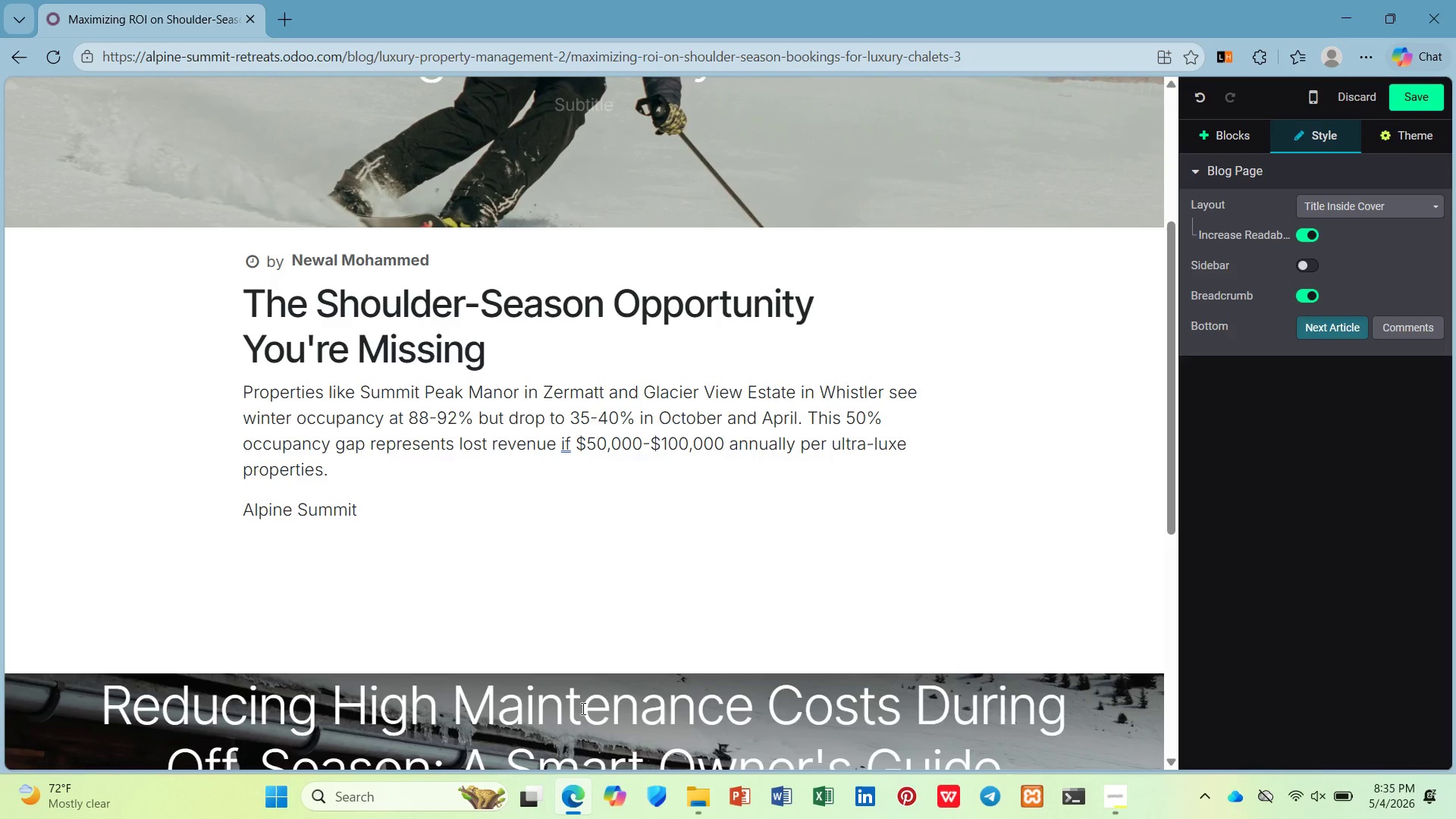 
wait(36.25)
 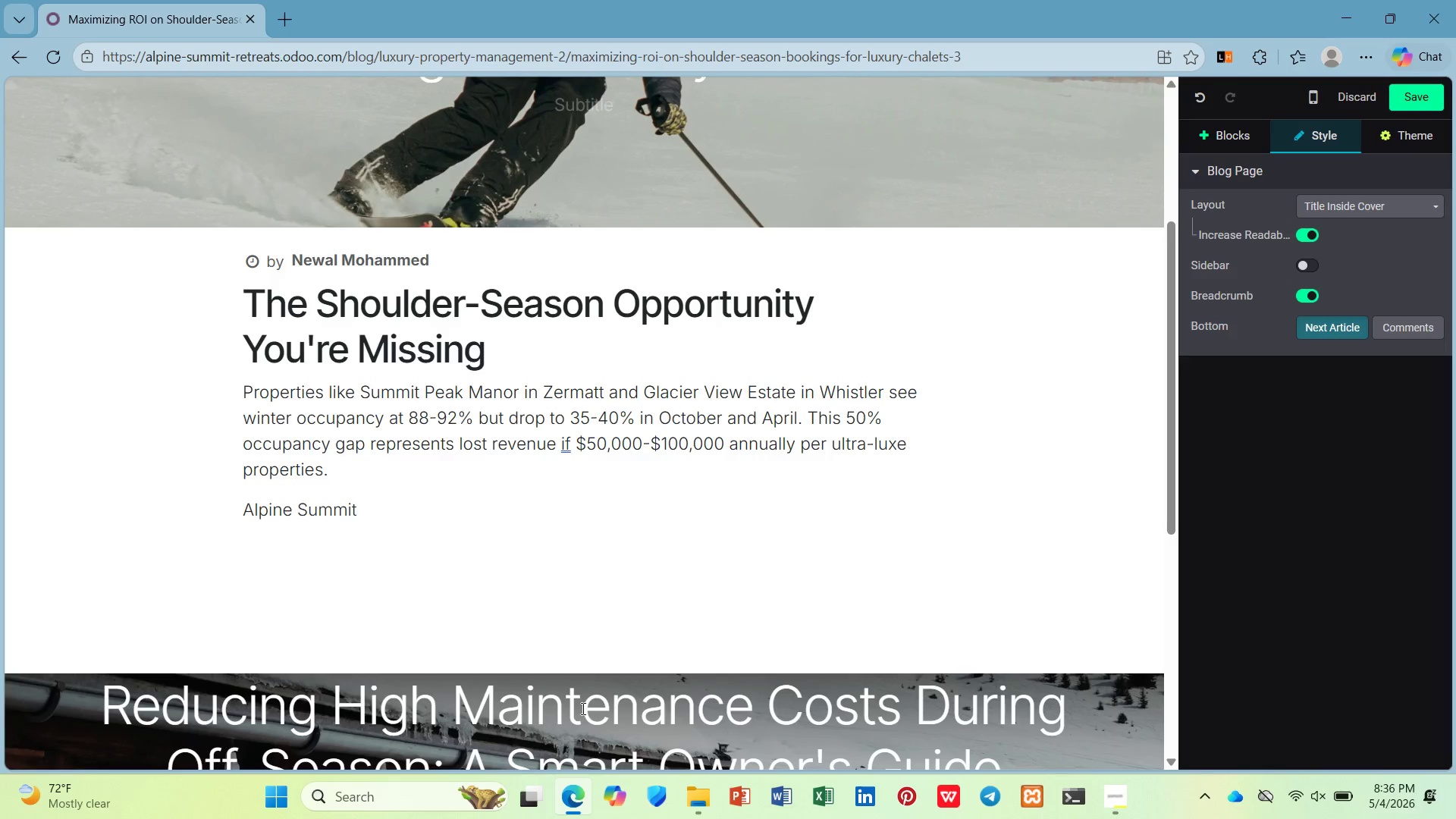 
type(has developed three strategies to capture hs)
key(Backspace)
key(Backspace)
type(shoulder-season revenue withut )
 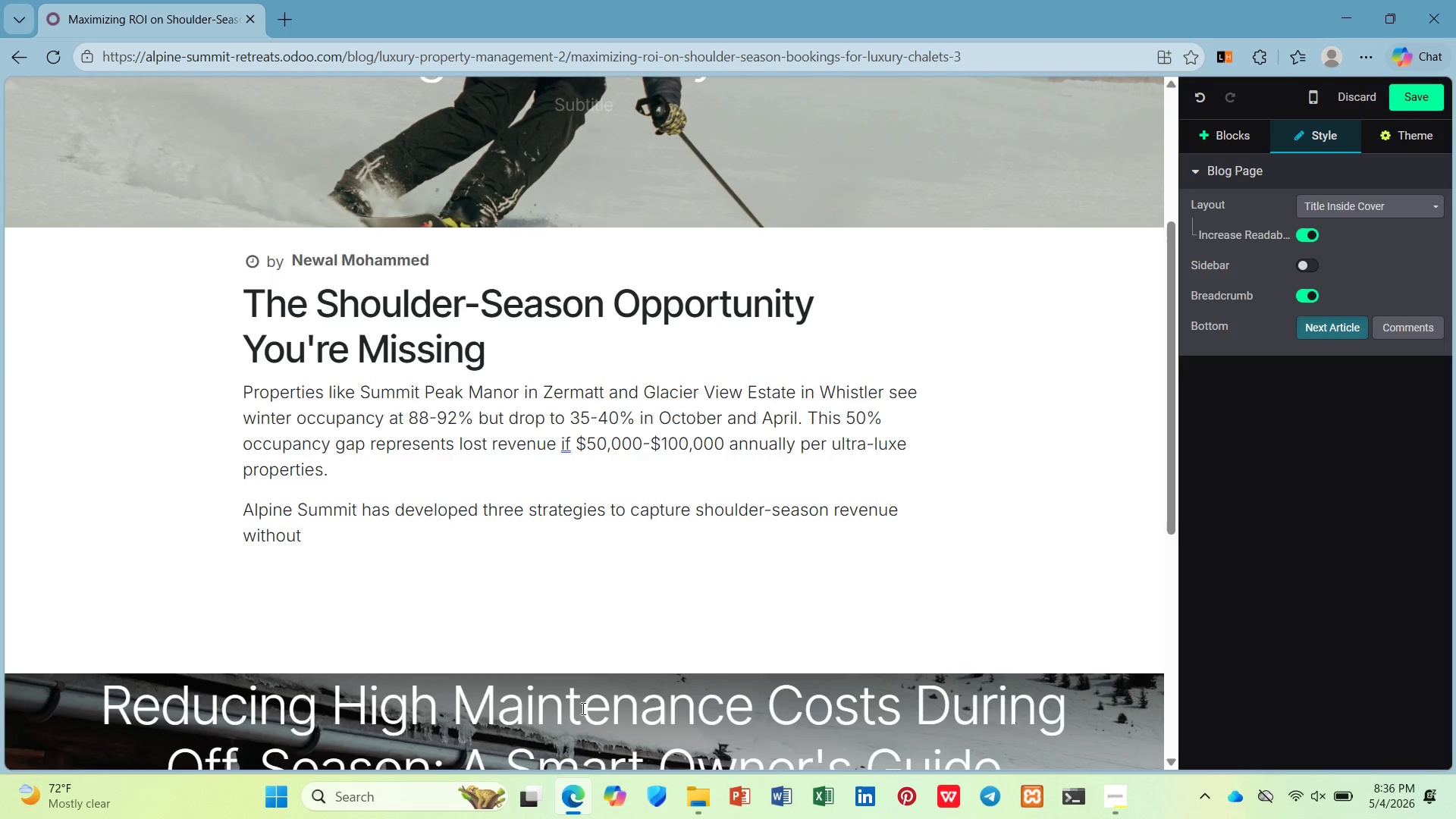 
wait(29.66)
 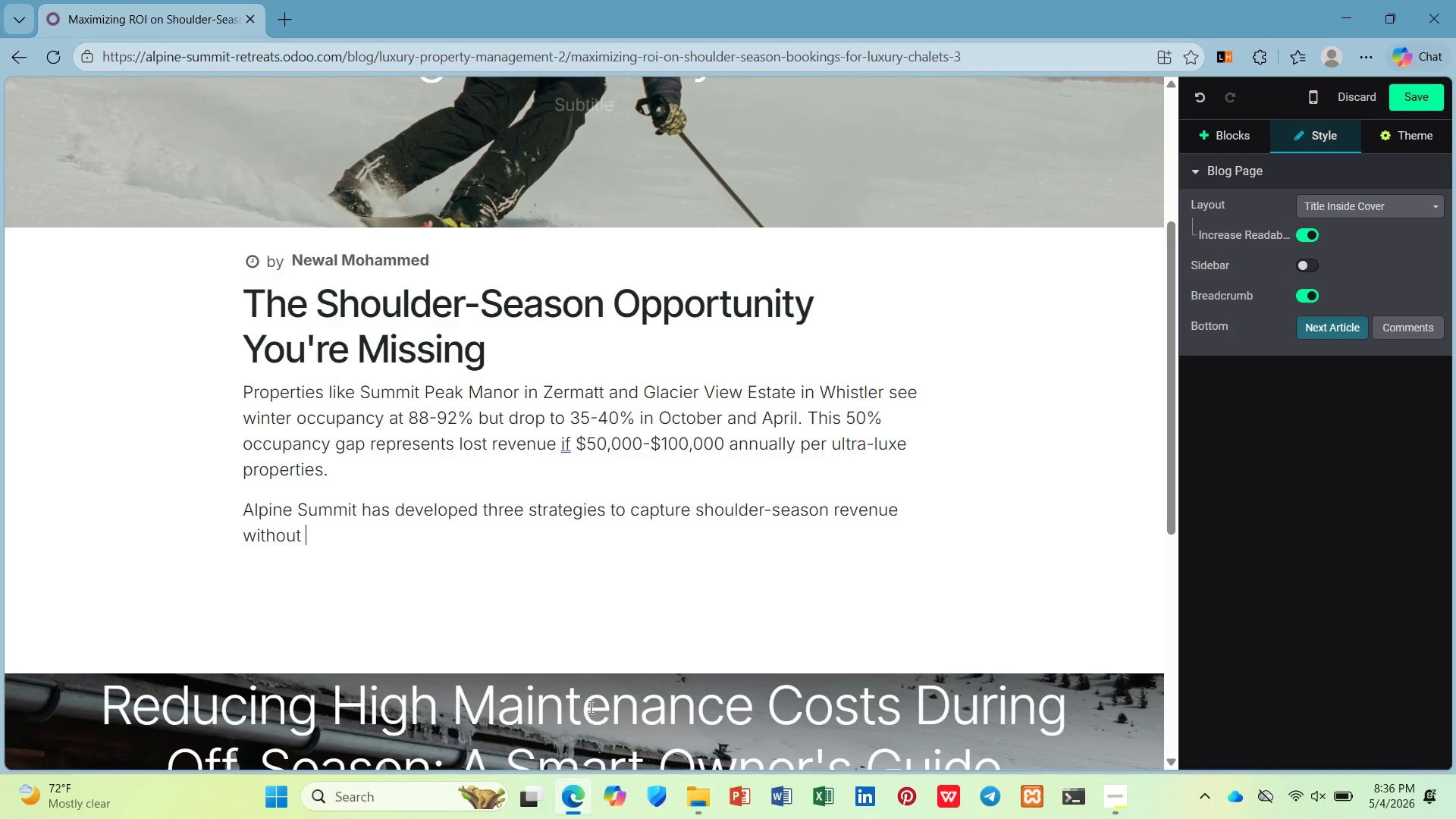 
type(discounting your brand.)
 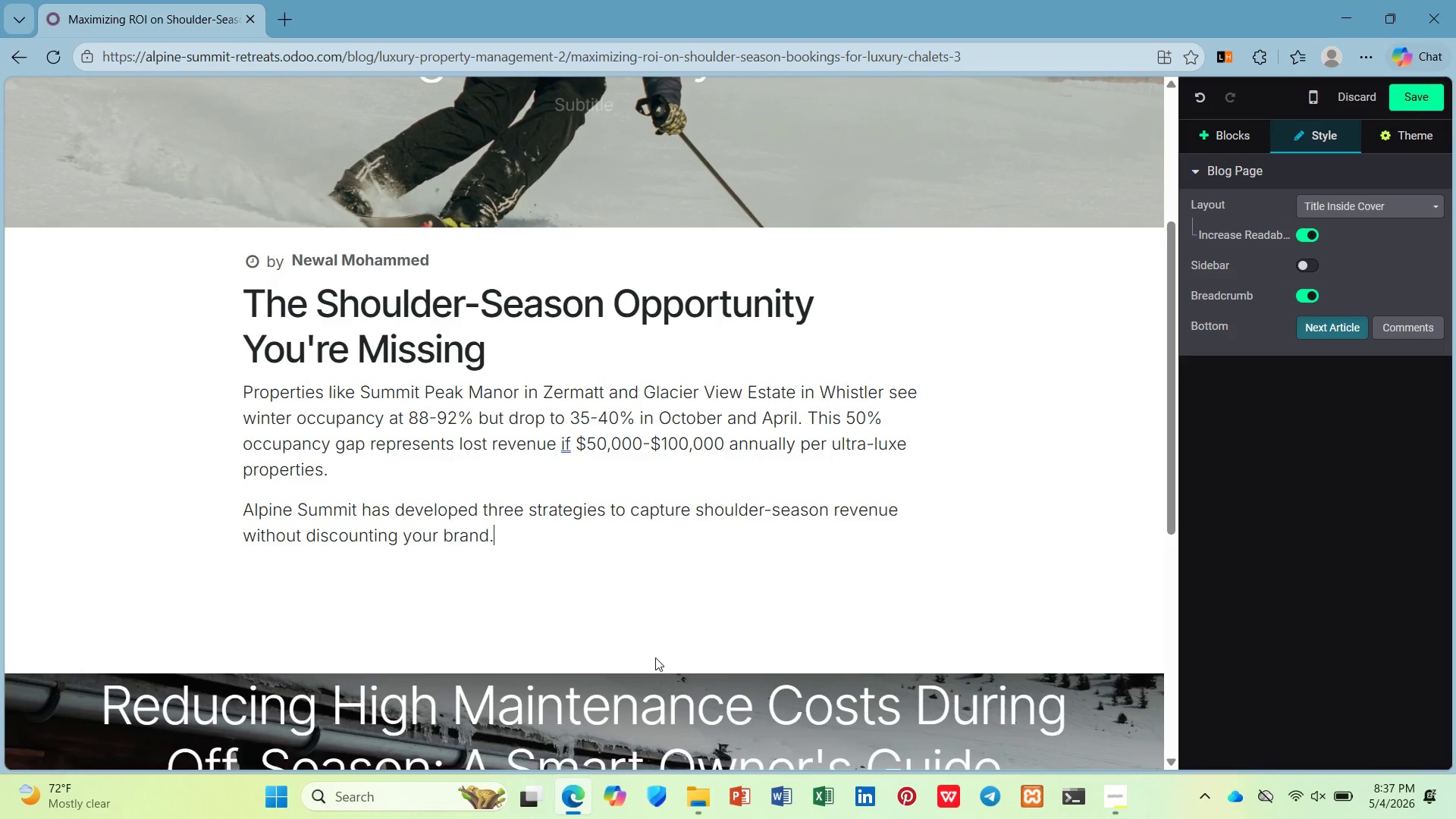 
key(Enter)
 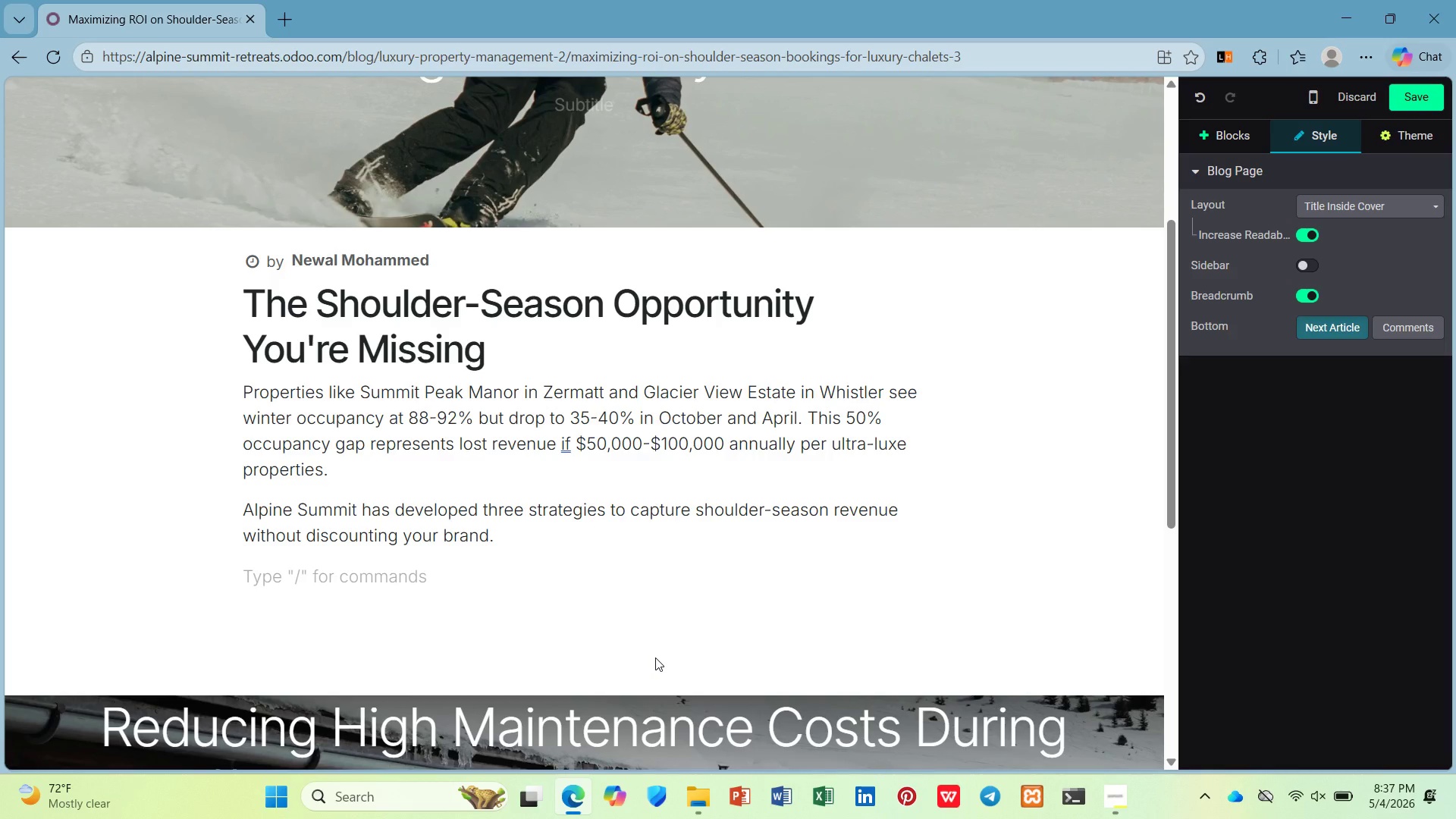 
key(Enter)
 